 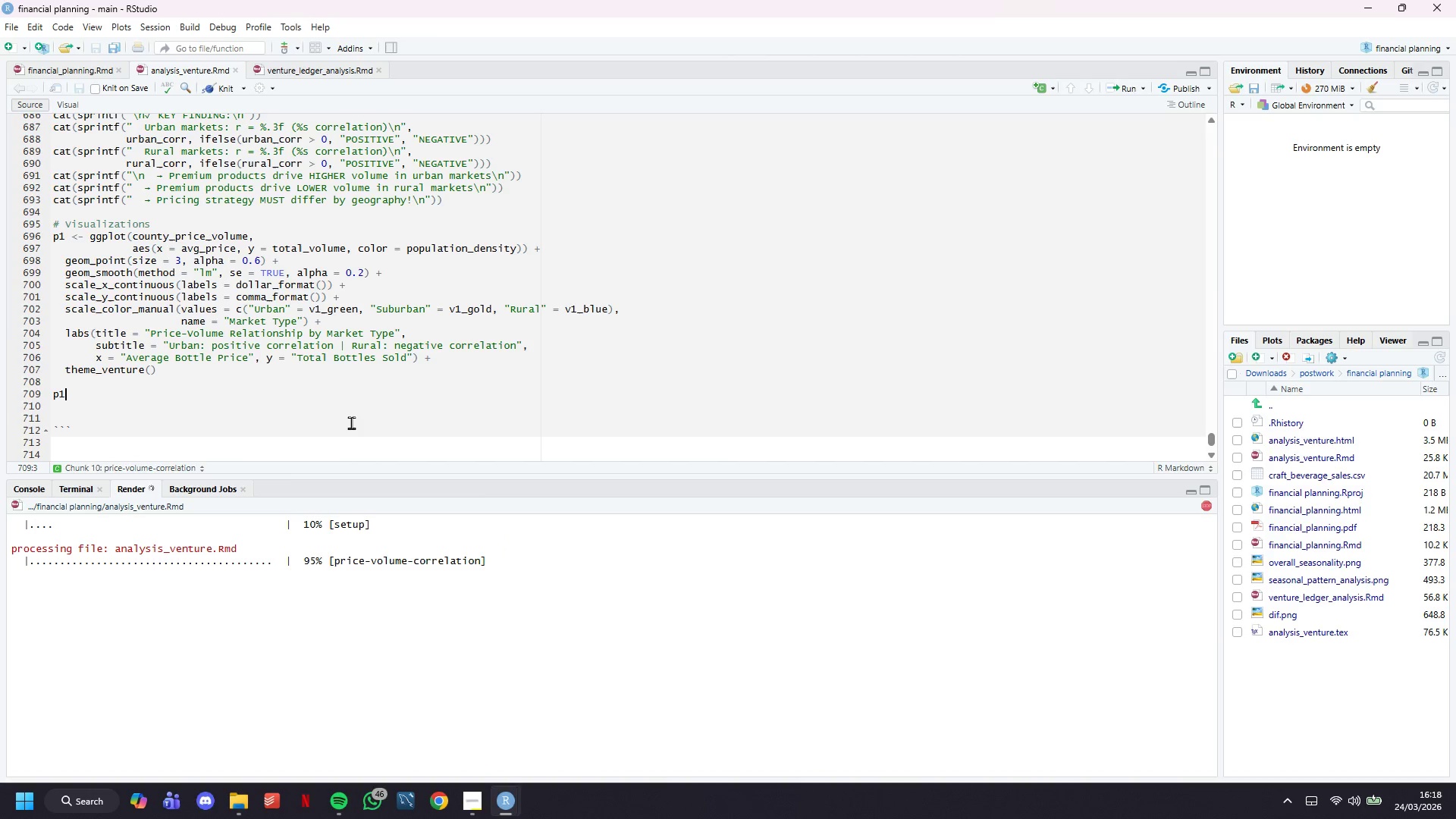 
scroll: coordinate [372, 410], scroll_direction: up, amount: 5.0
 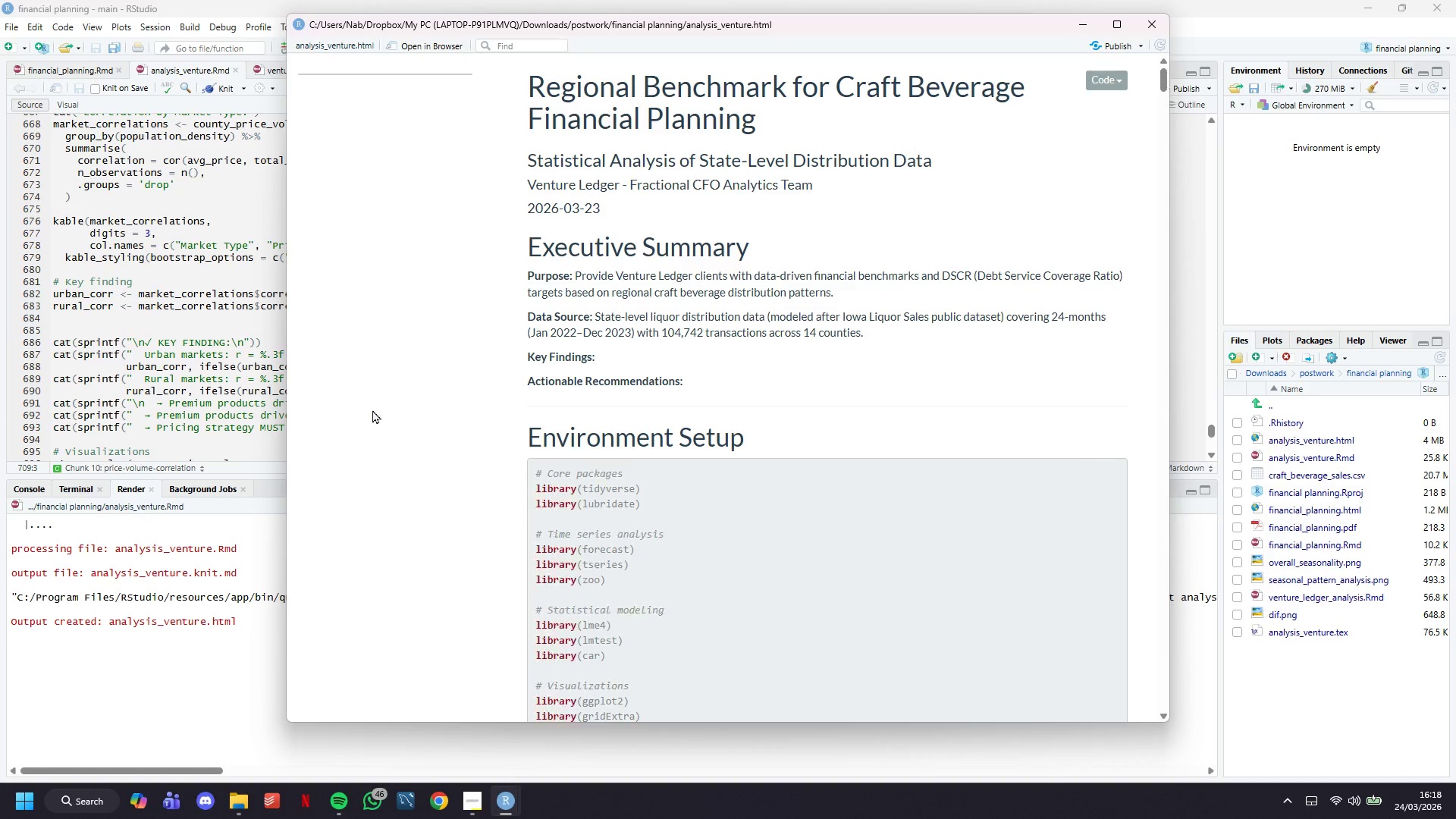 
scroll: coordinate [369, 445], scroll_direction: down, amount: 118.0
 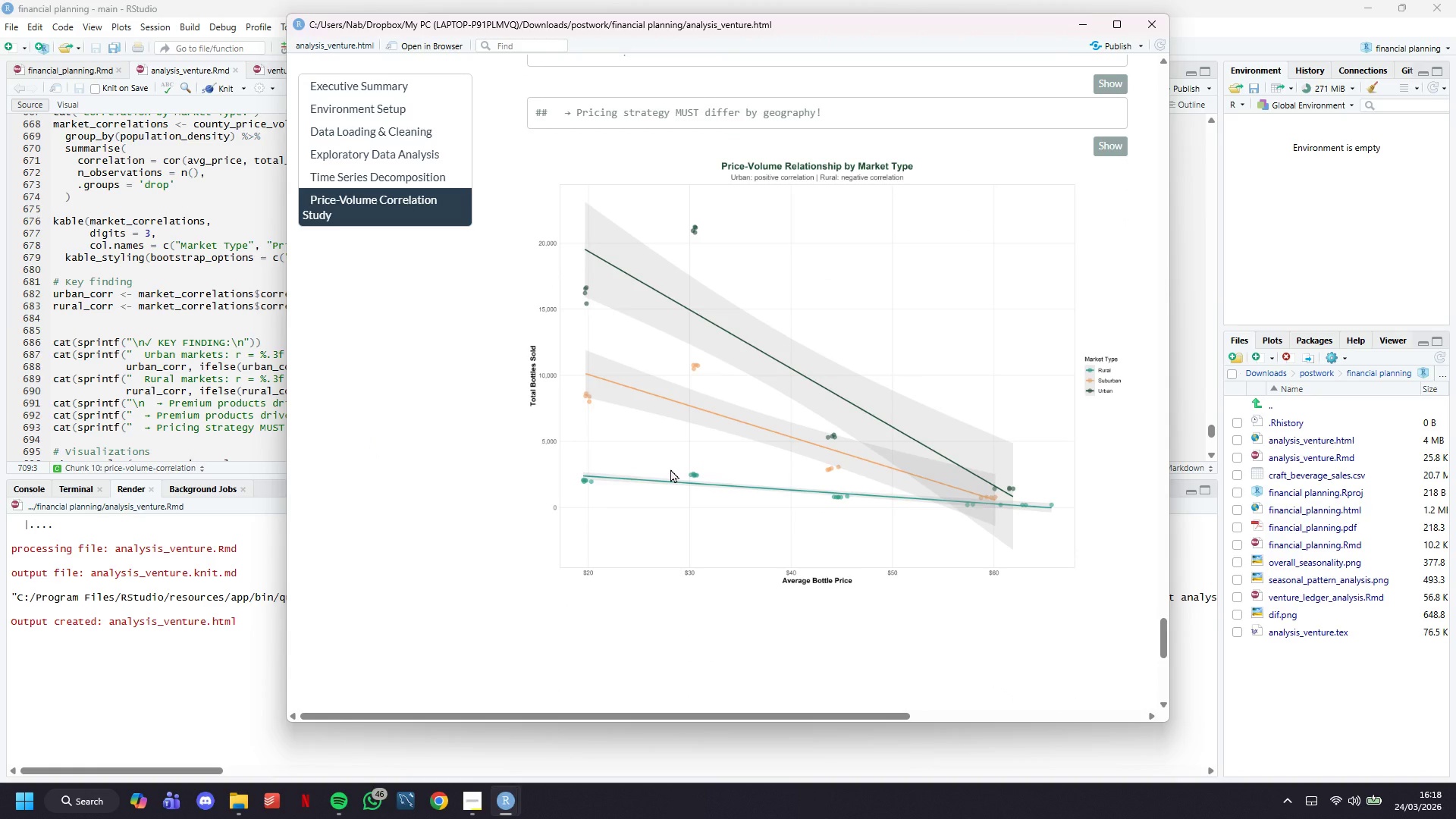 
double_click([670, 469])
 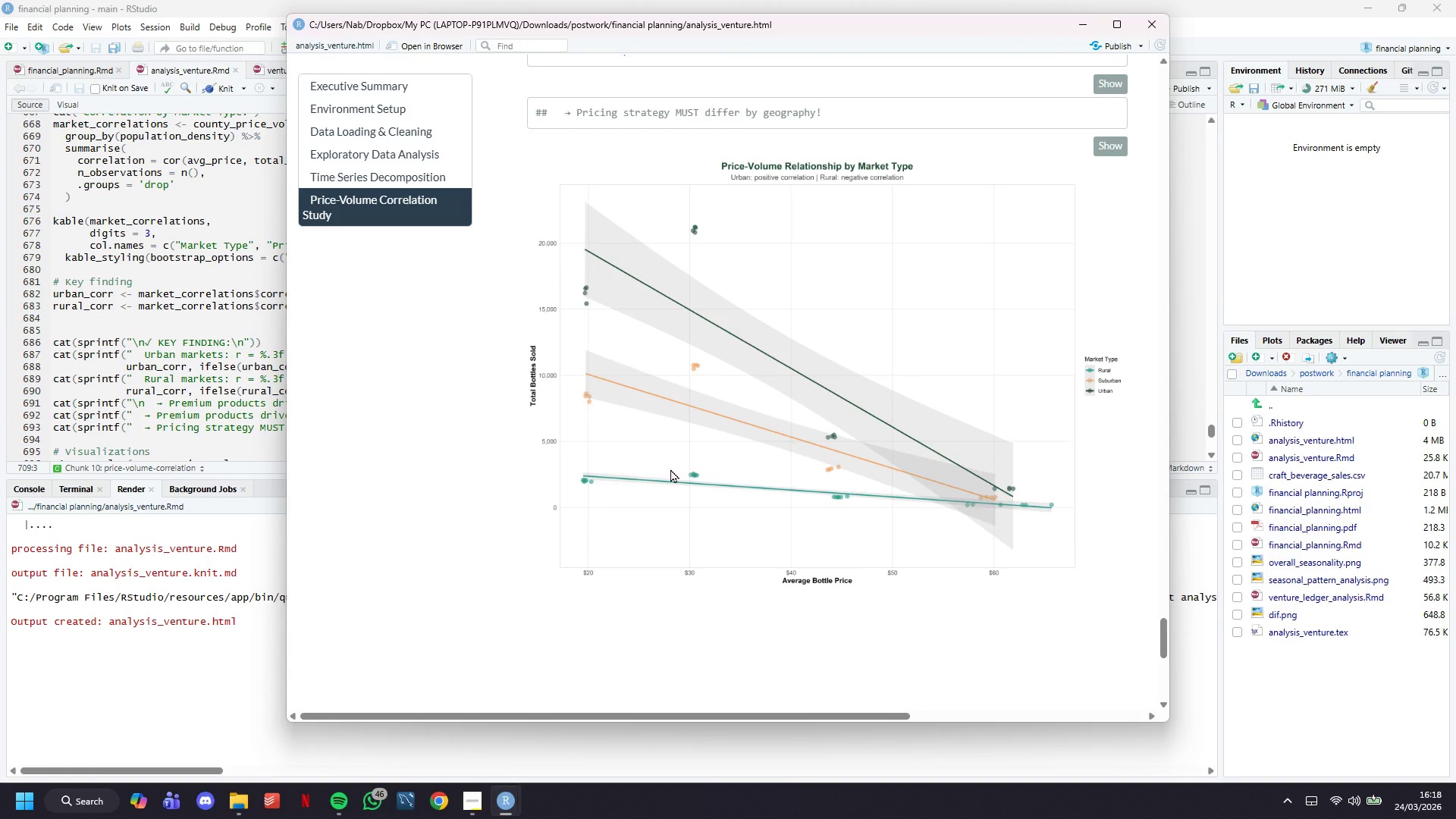 
triple_click([670, 469])
 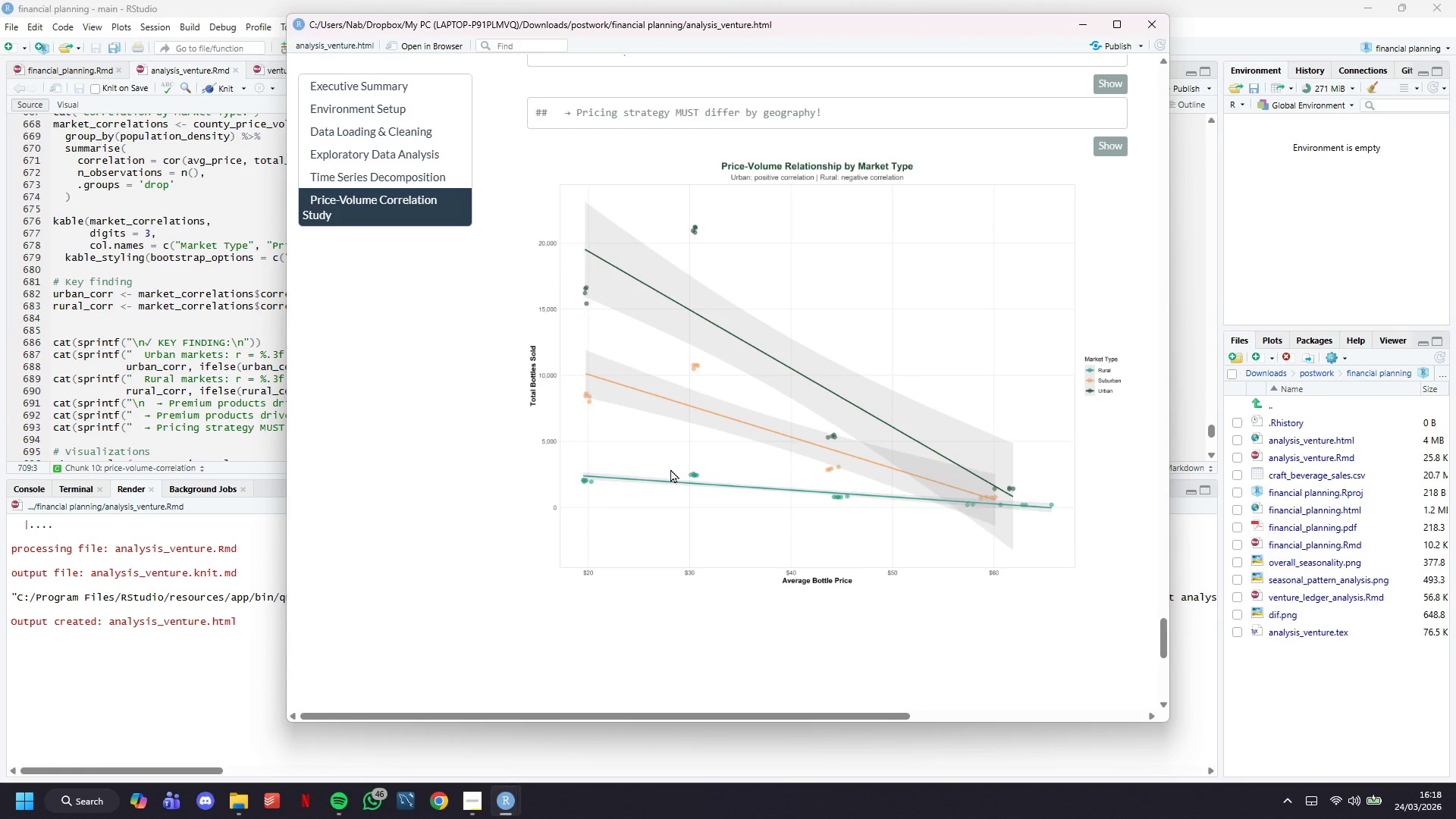 
wait(6.41)
 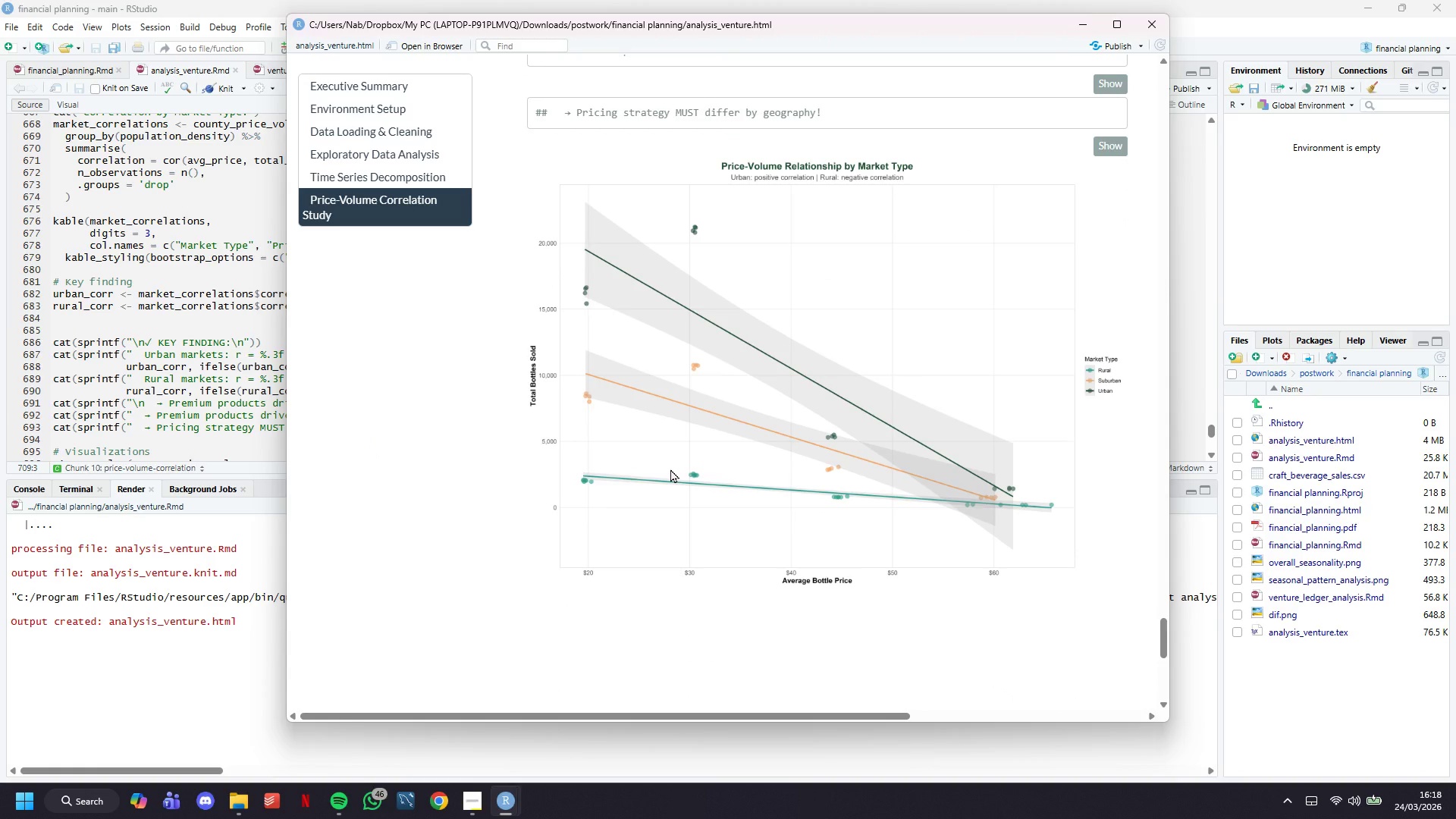 
left_click([194, 416])
 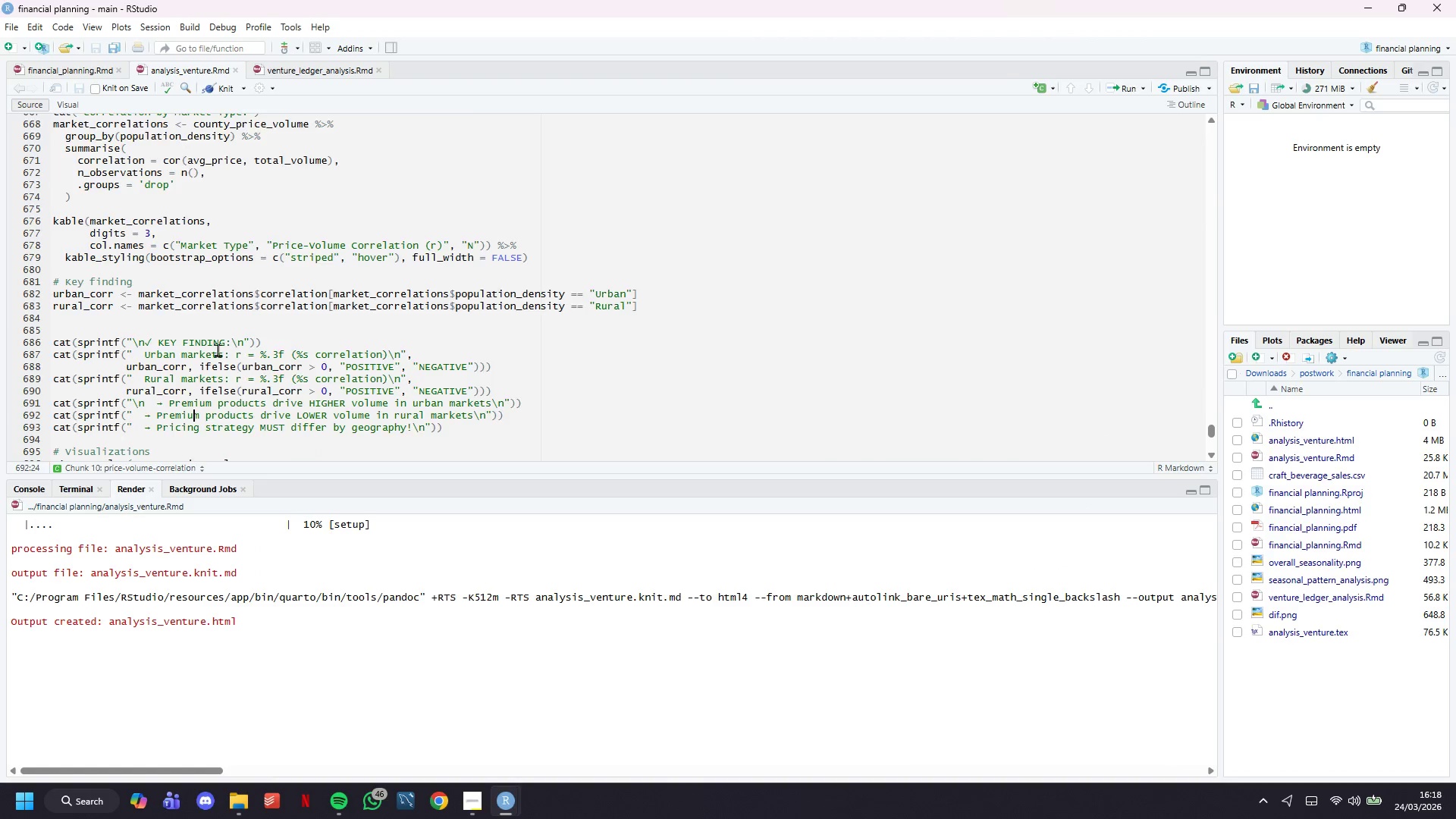 
left_click([202, 353])
 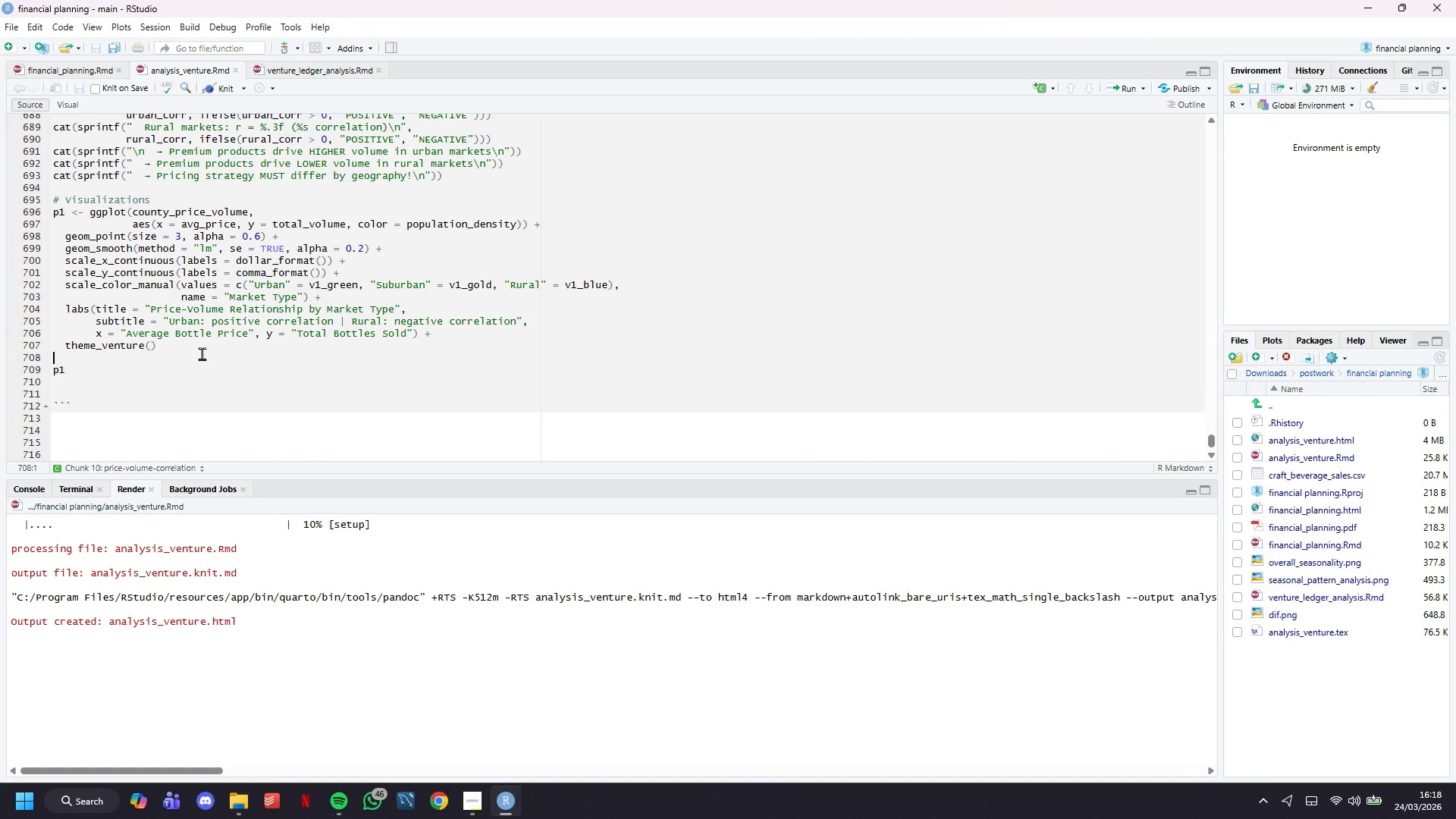 
scroll: coordinate [220, 342], scroll_direction: down, amount: 10.0
 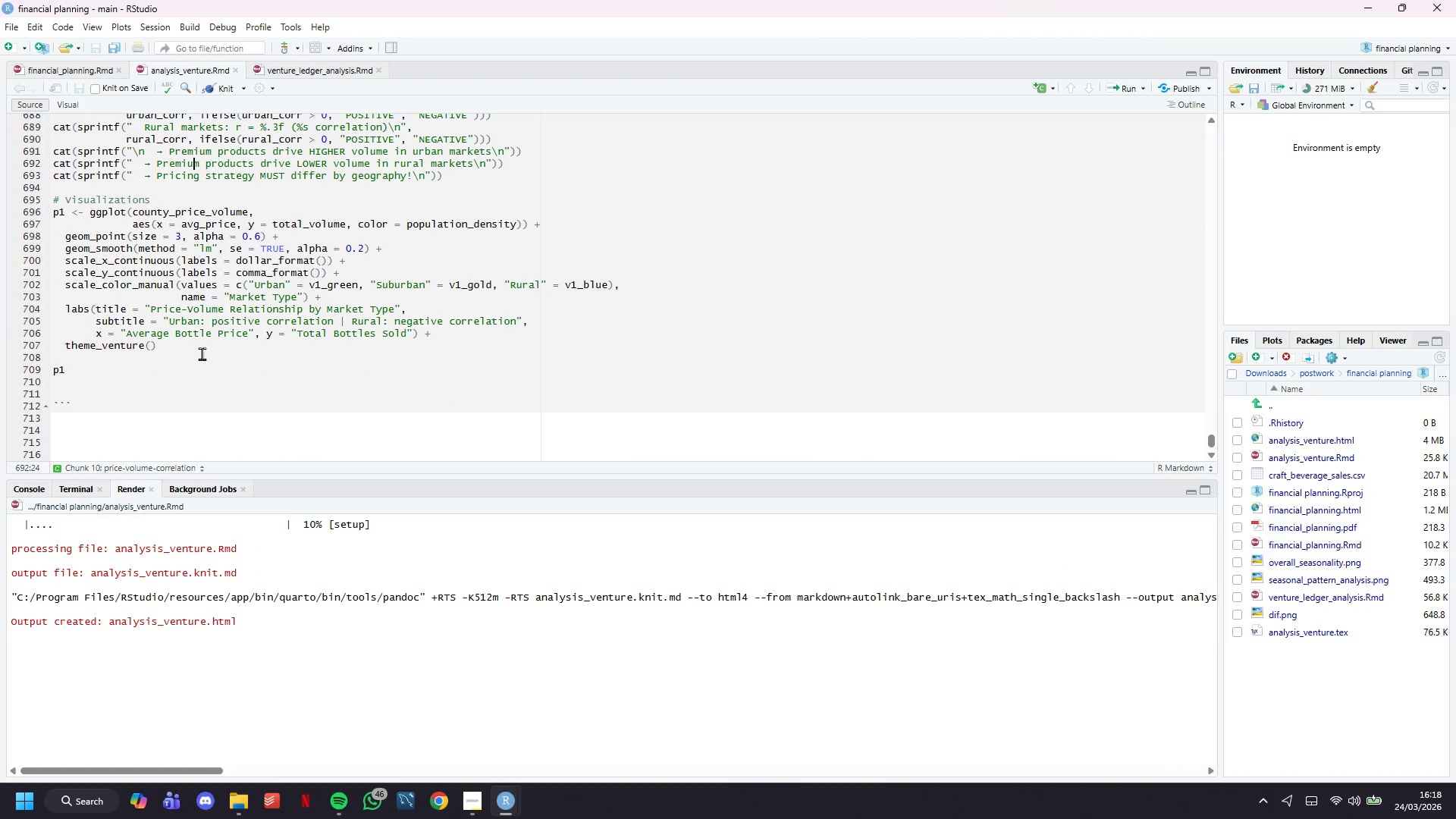 
key(ArrowDown)
 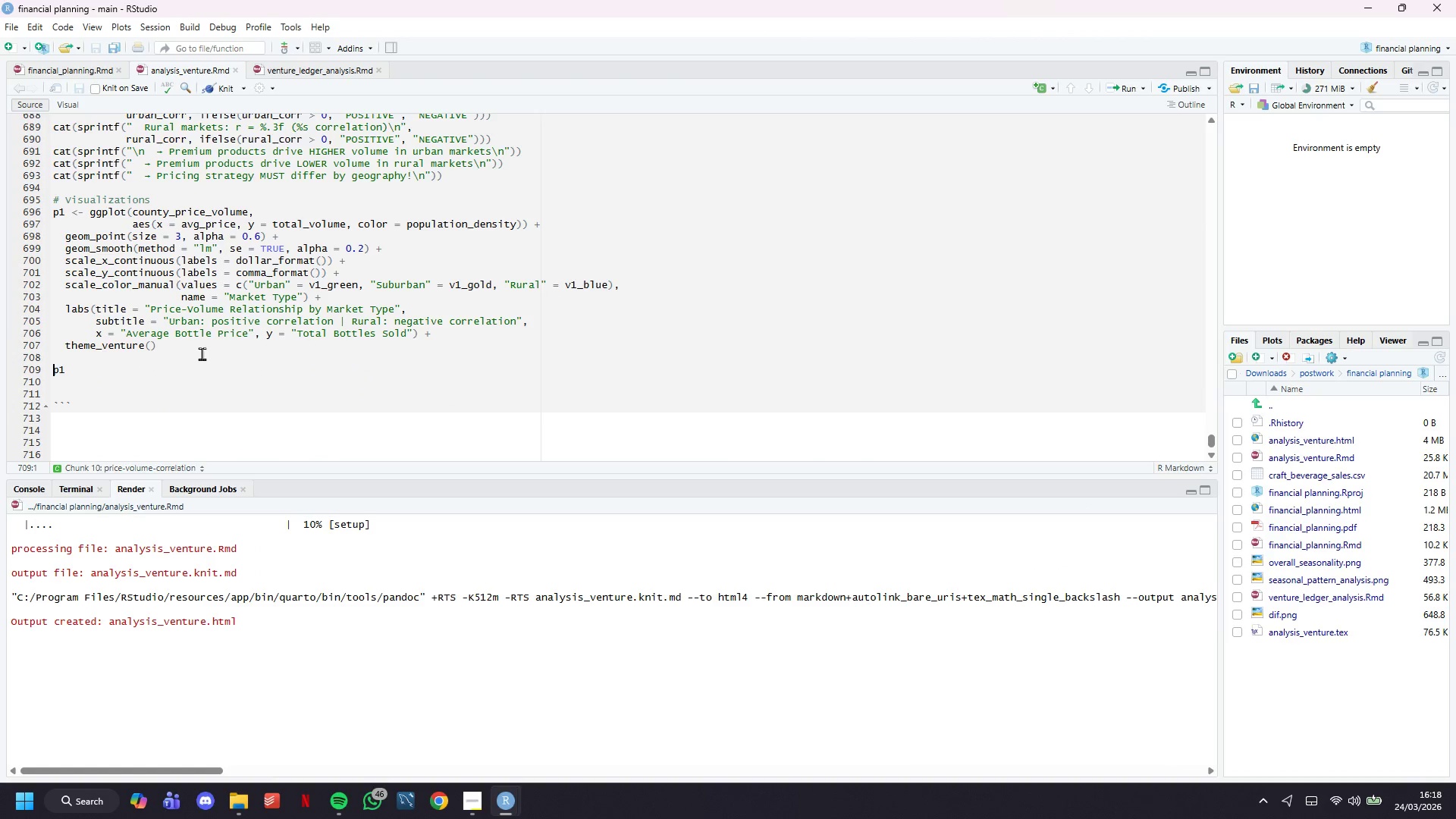 
key(ArrowLeft)
 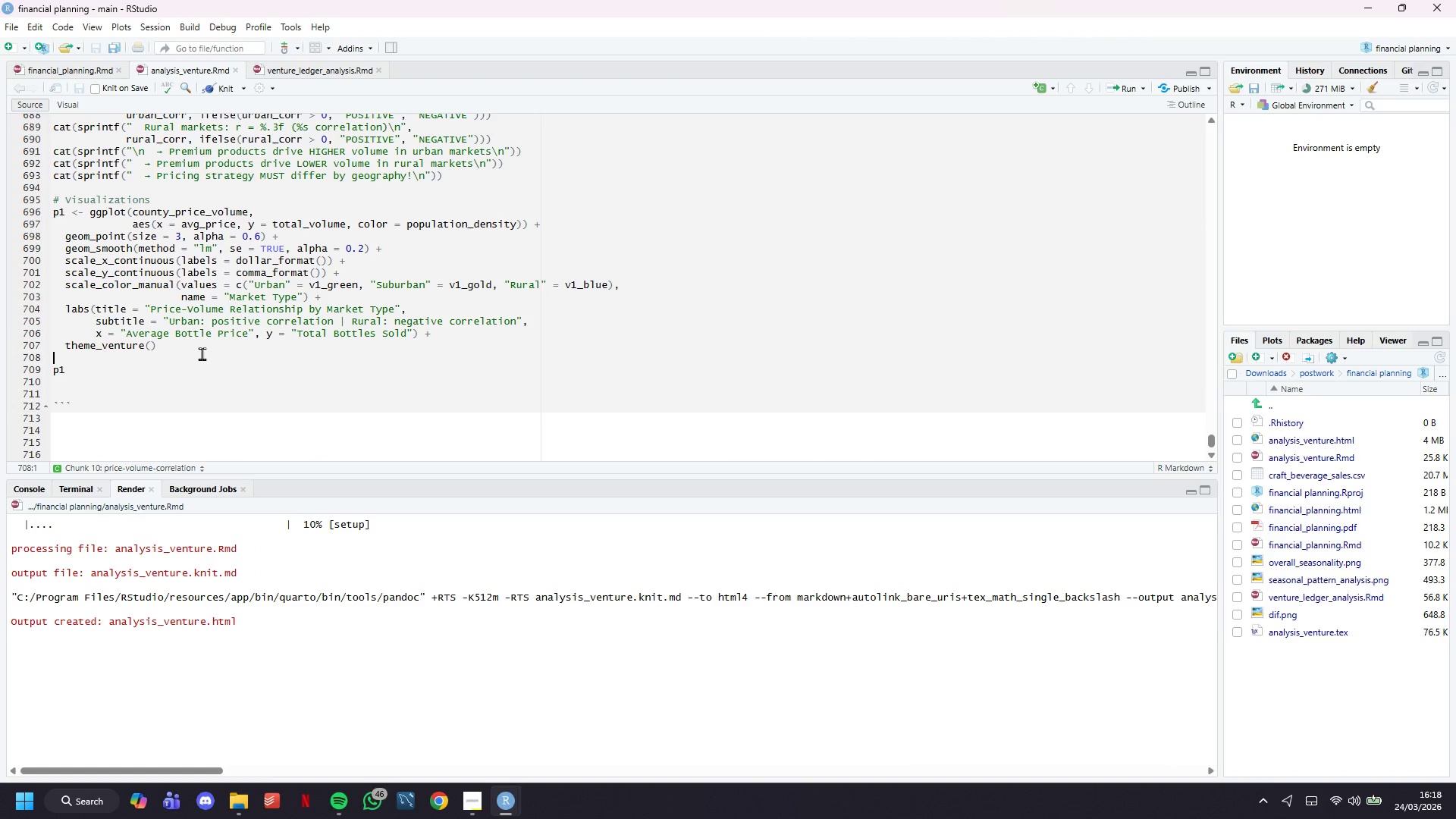 
key(ArrowDown)
 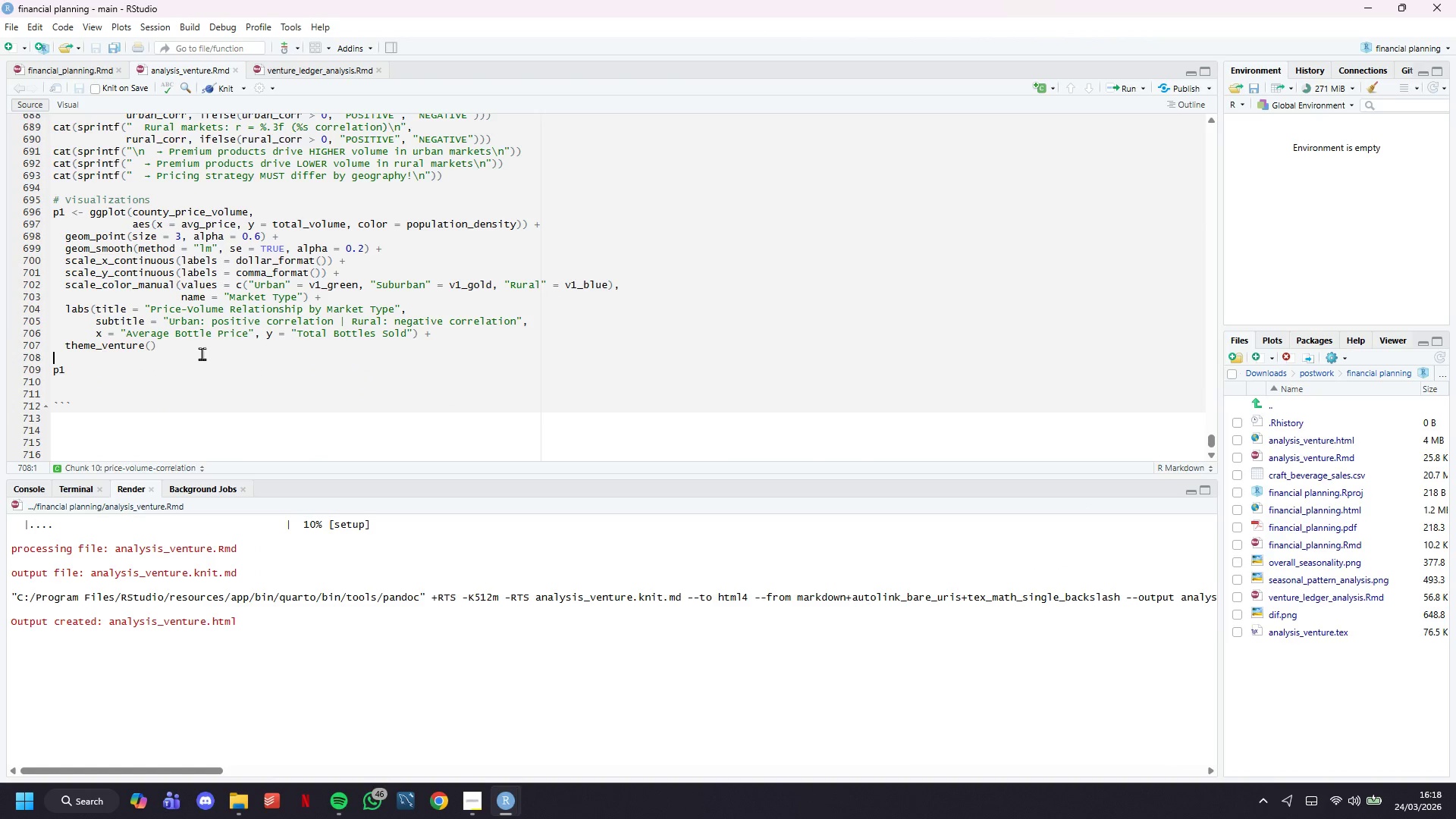 
key(ArrowUp)
 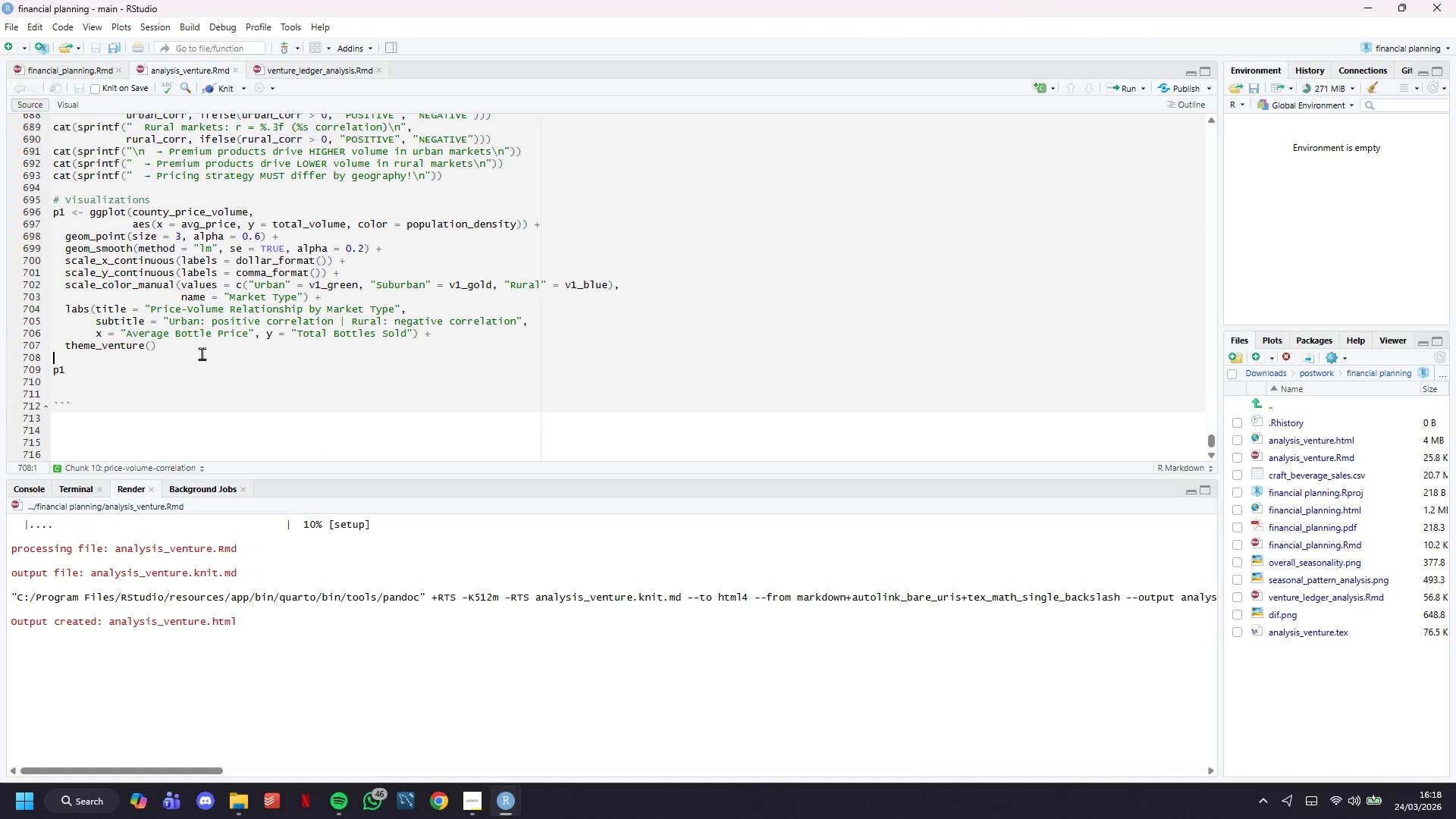 
key(ArrowDown)
 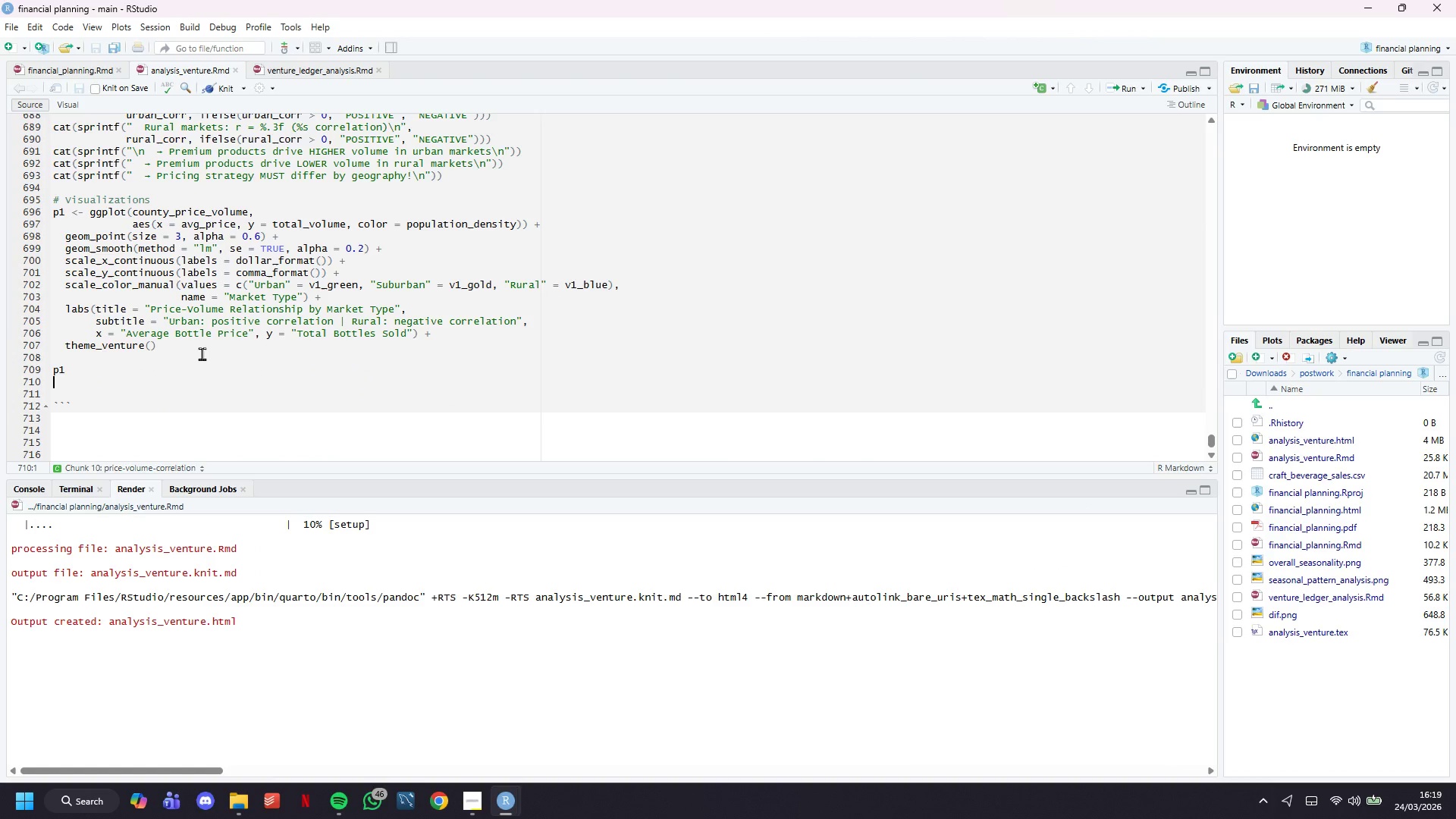 
key(ArrowDown)
 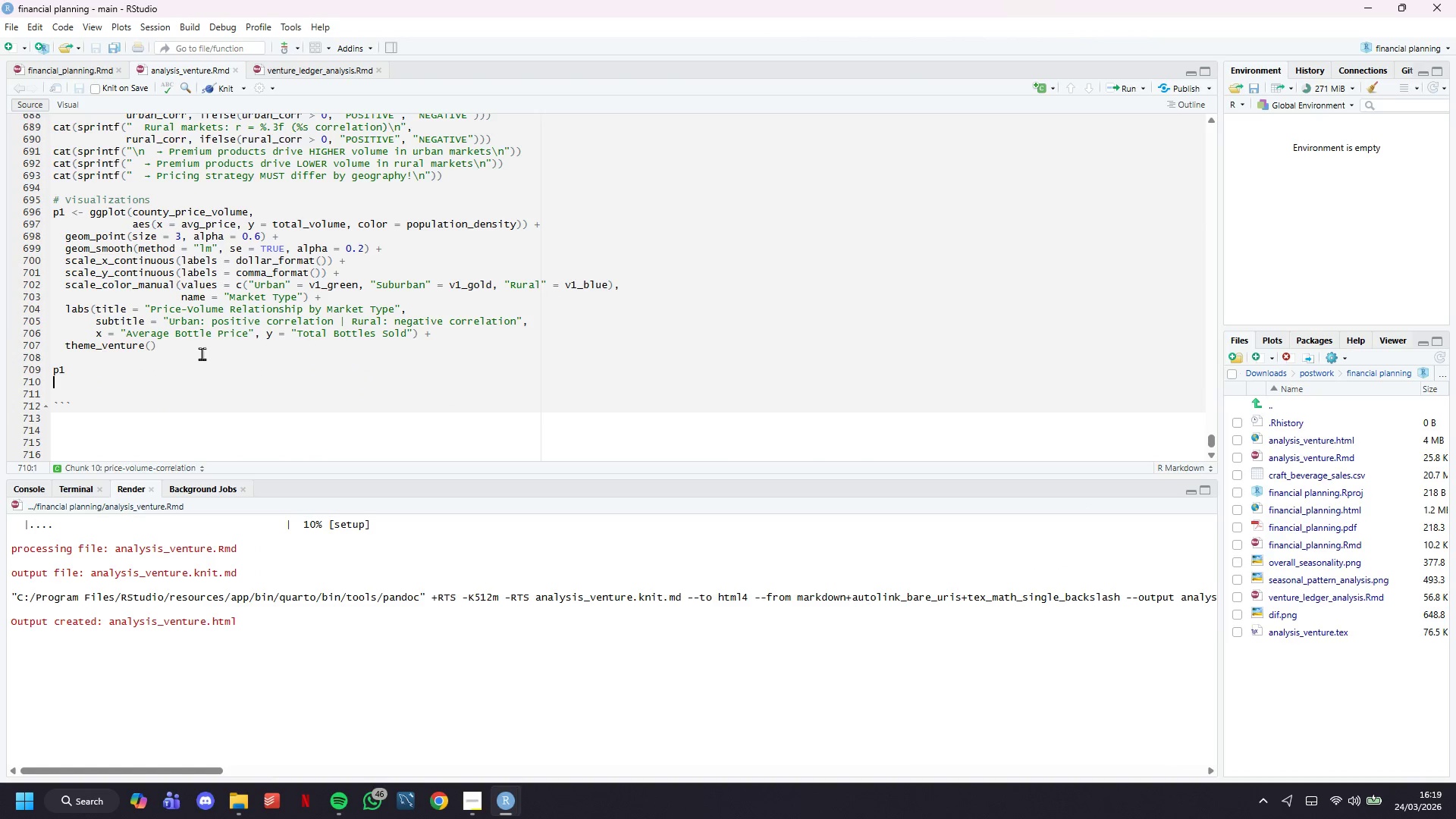 
key(ArrowLeft)
 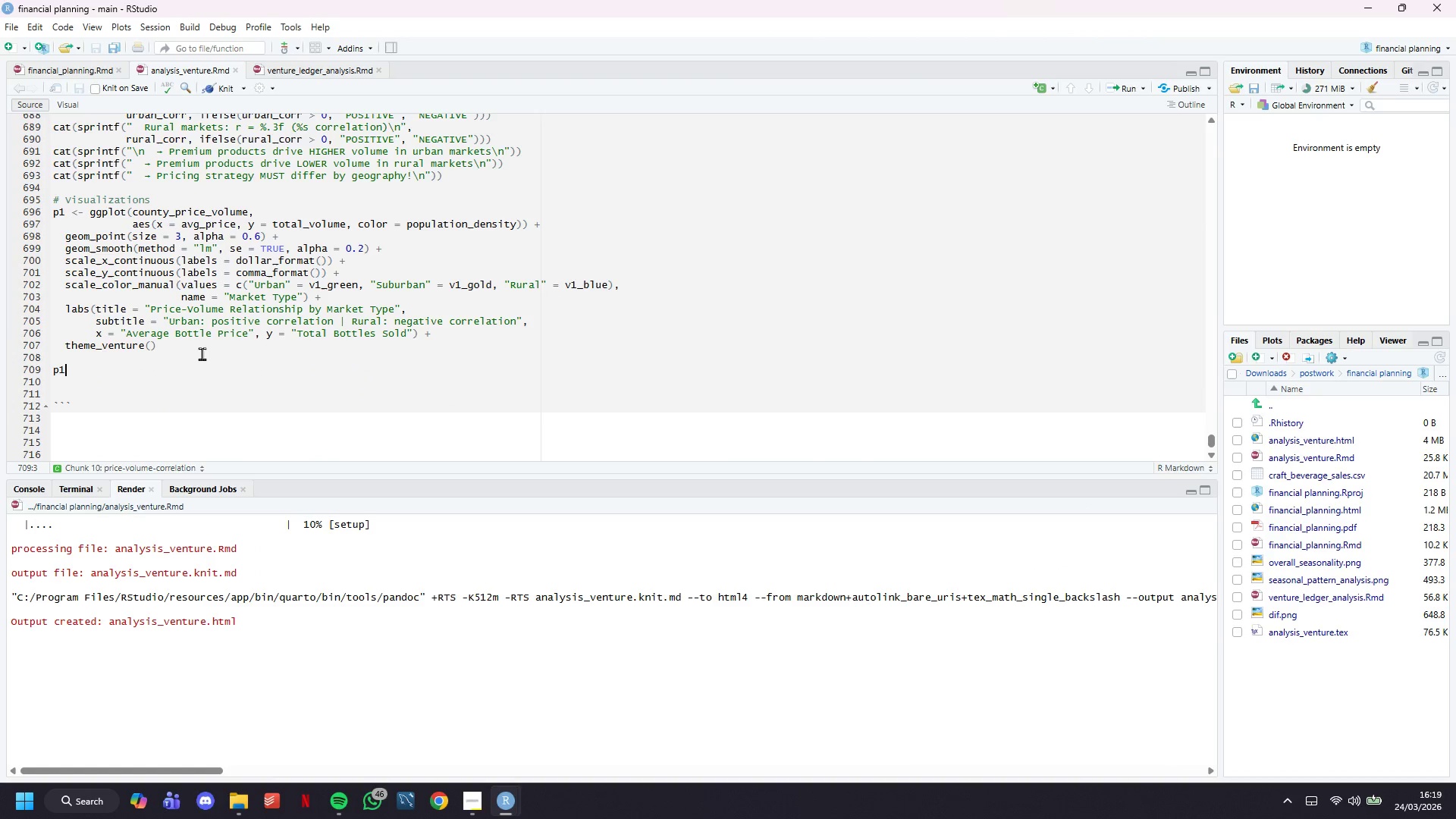 
key(Backspace)
 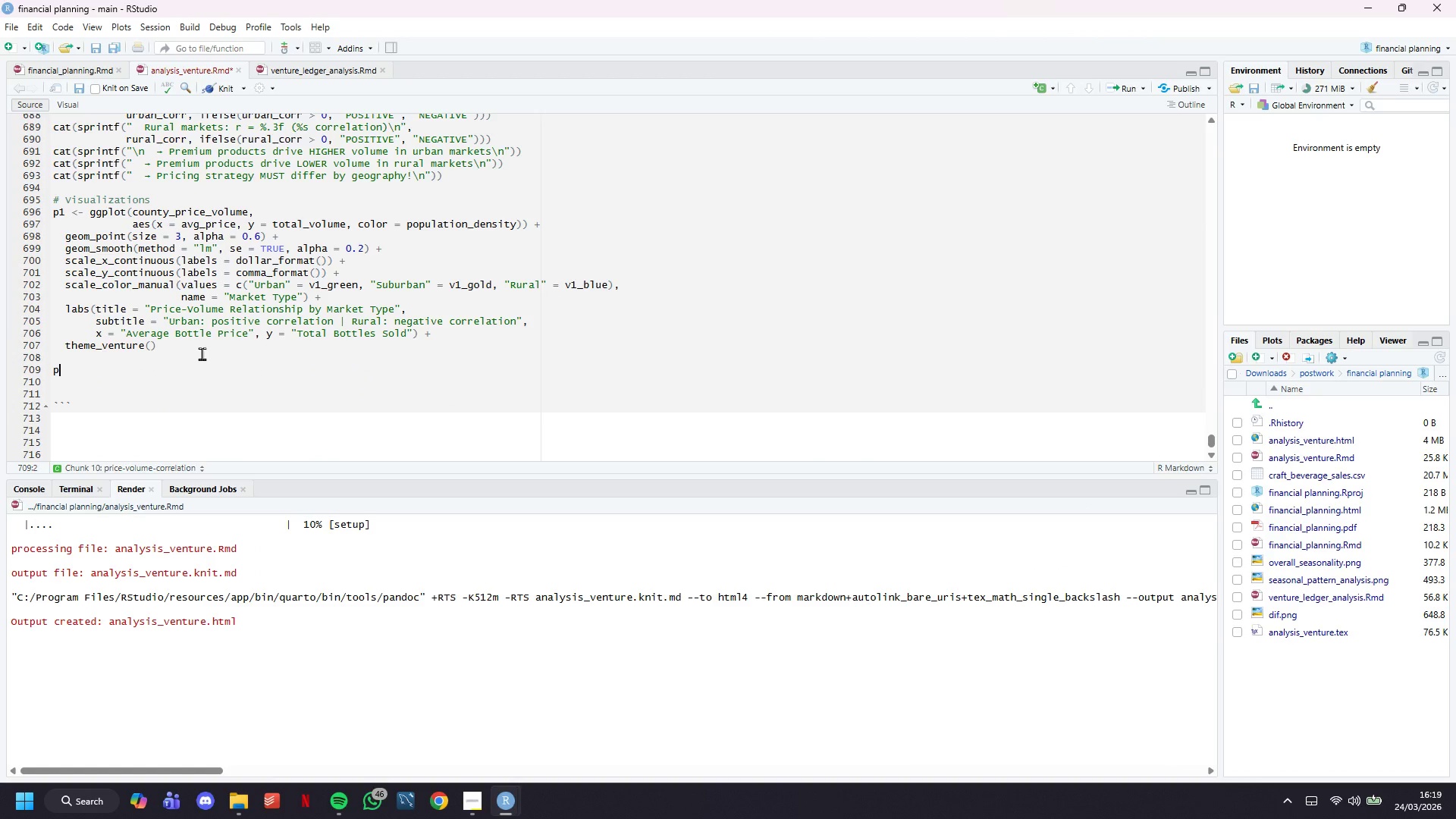 
key(2)
 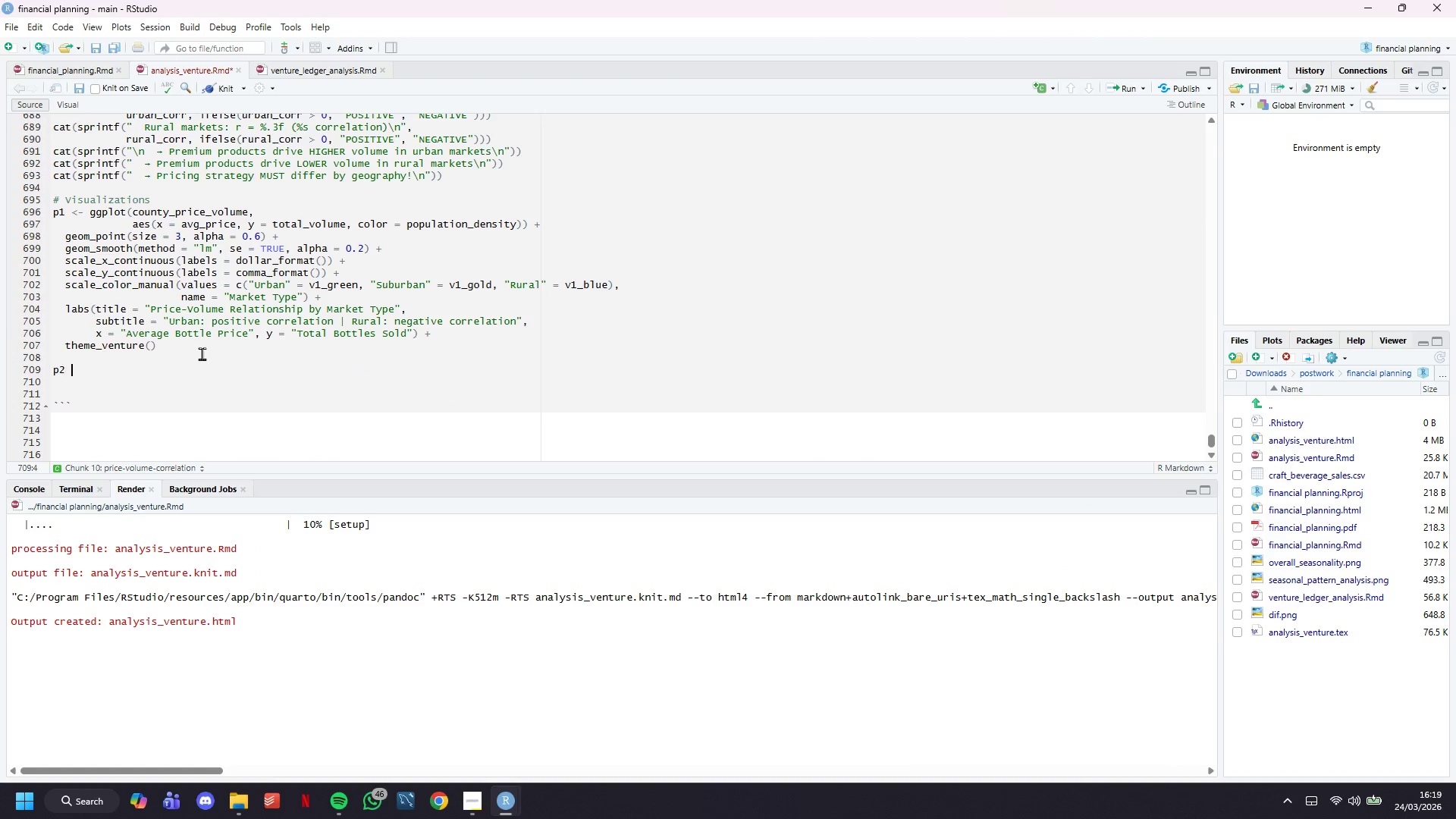 
key(Space)
 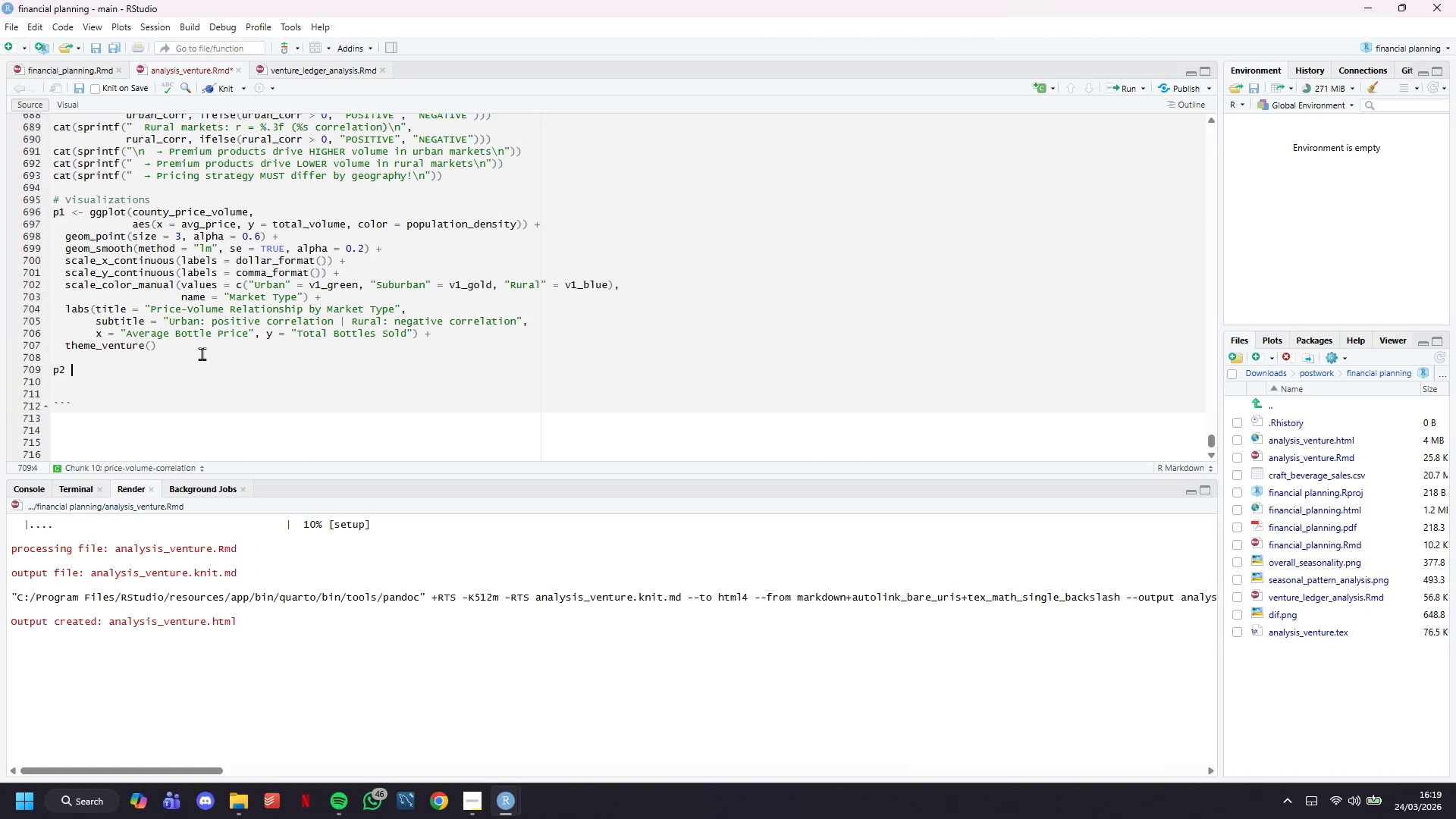 
key(Shift+ShiftLeft)
 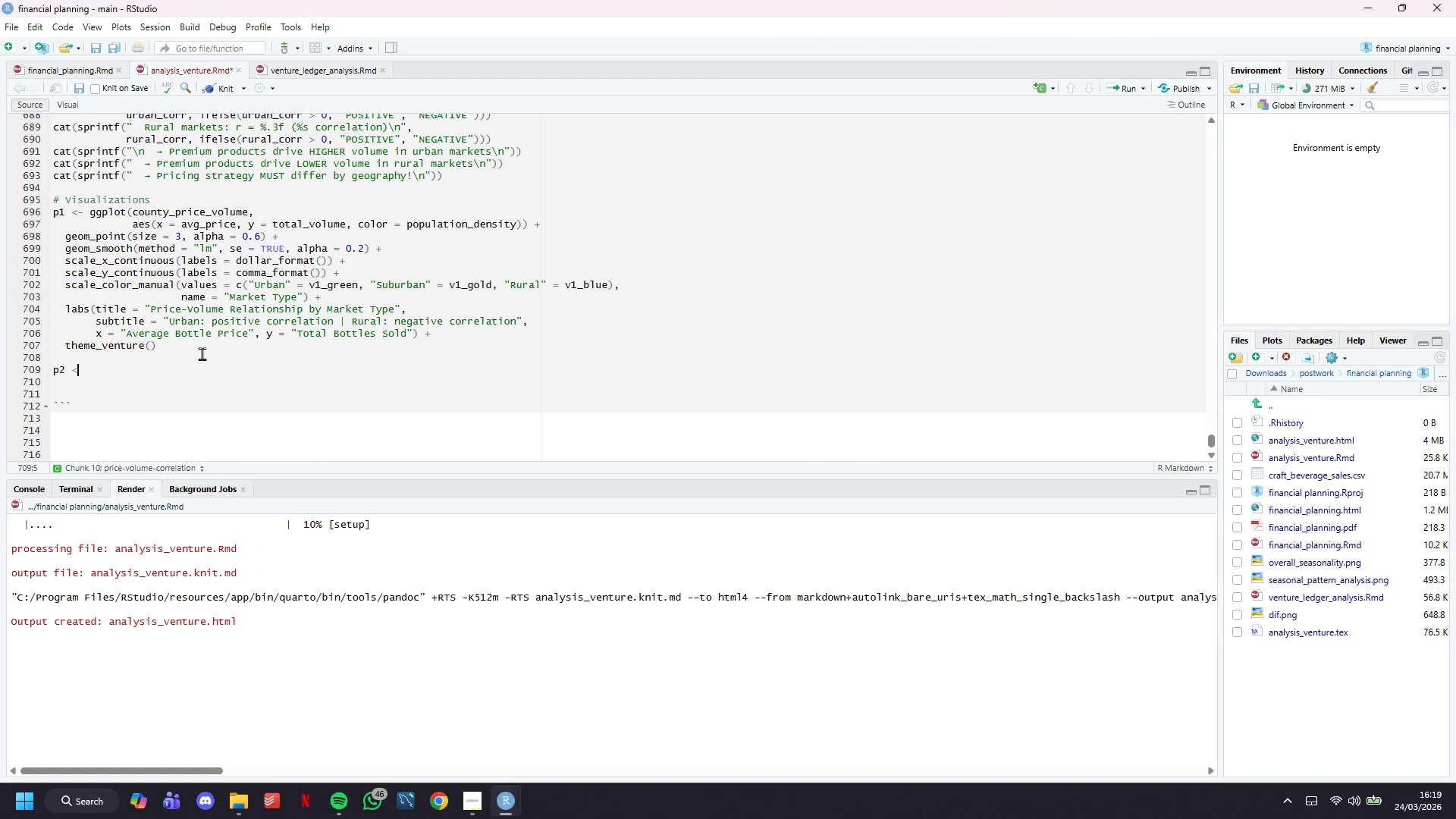 
key(Shift+Comma)
 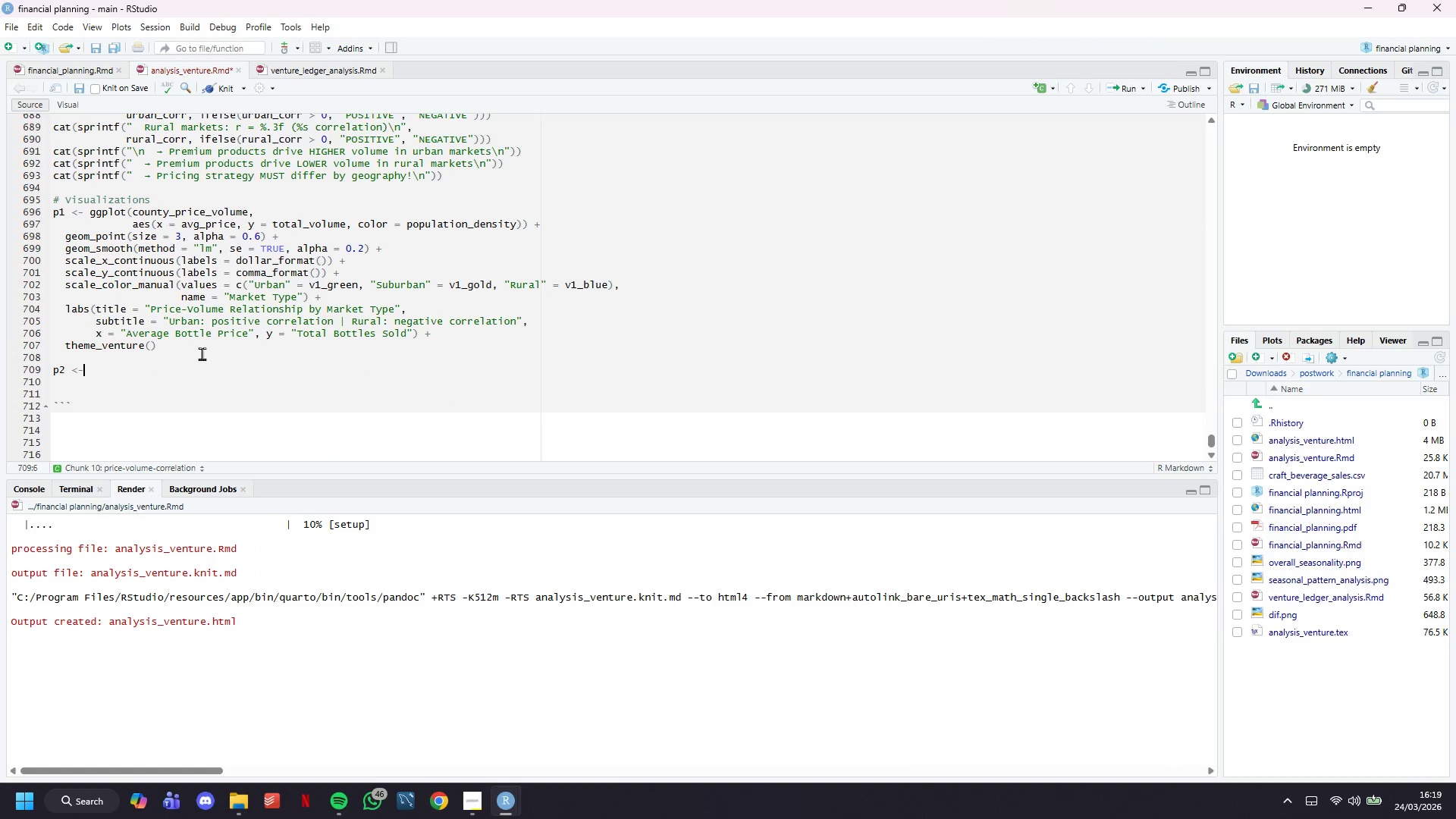 
key(Minus)
 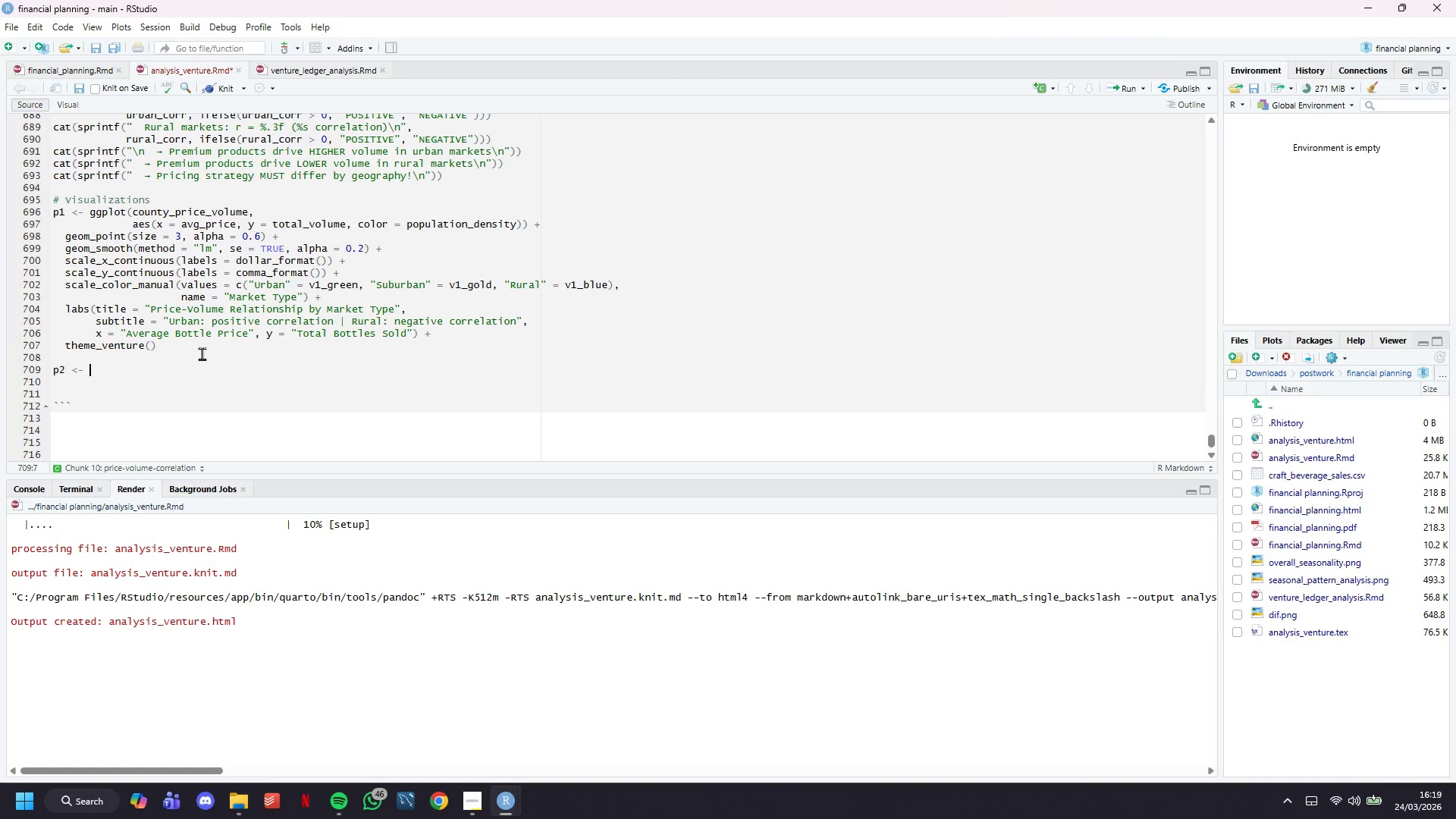 
key(Space)
 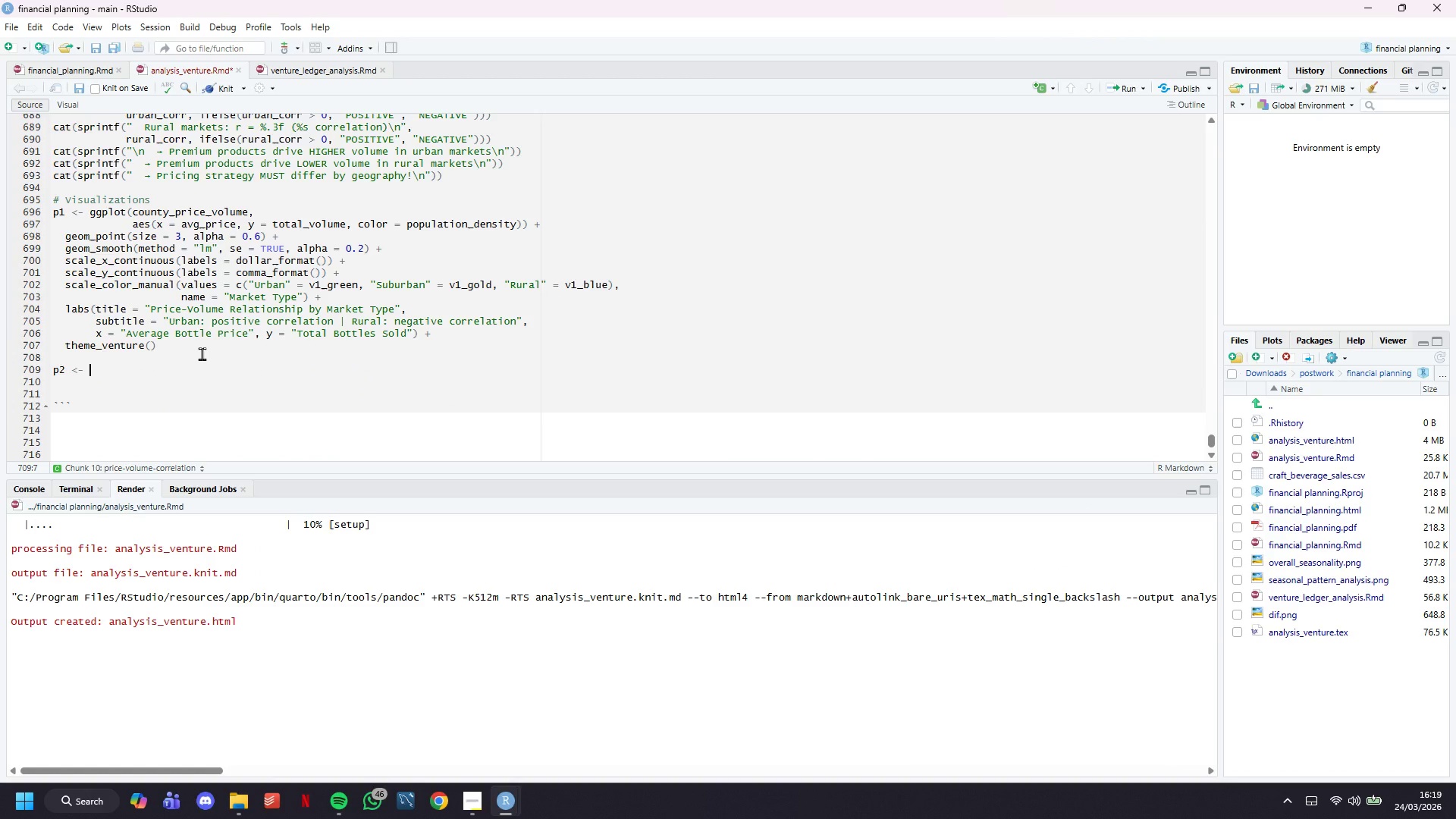 
type(county_pi)
key(Backspace)
type(rice )
key(Backspace)
key(Backspace)
type(e_volume %>%)
 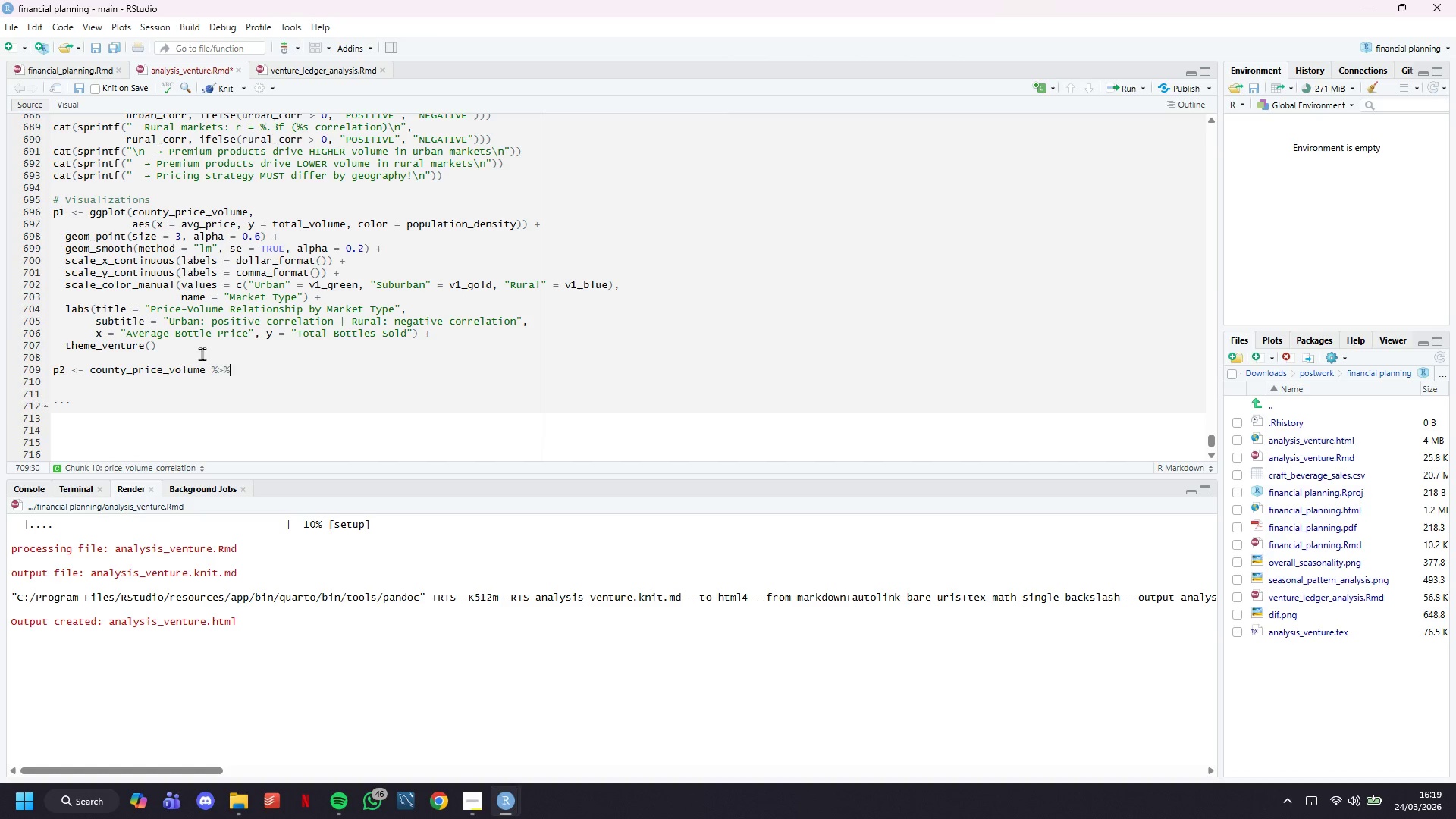 
key(Enter)
 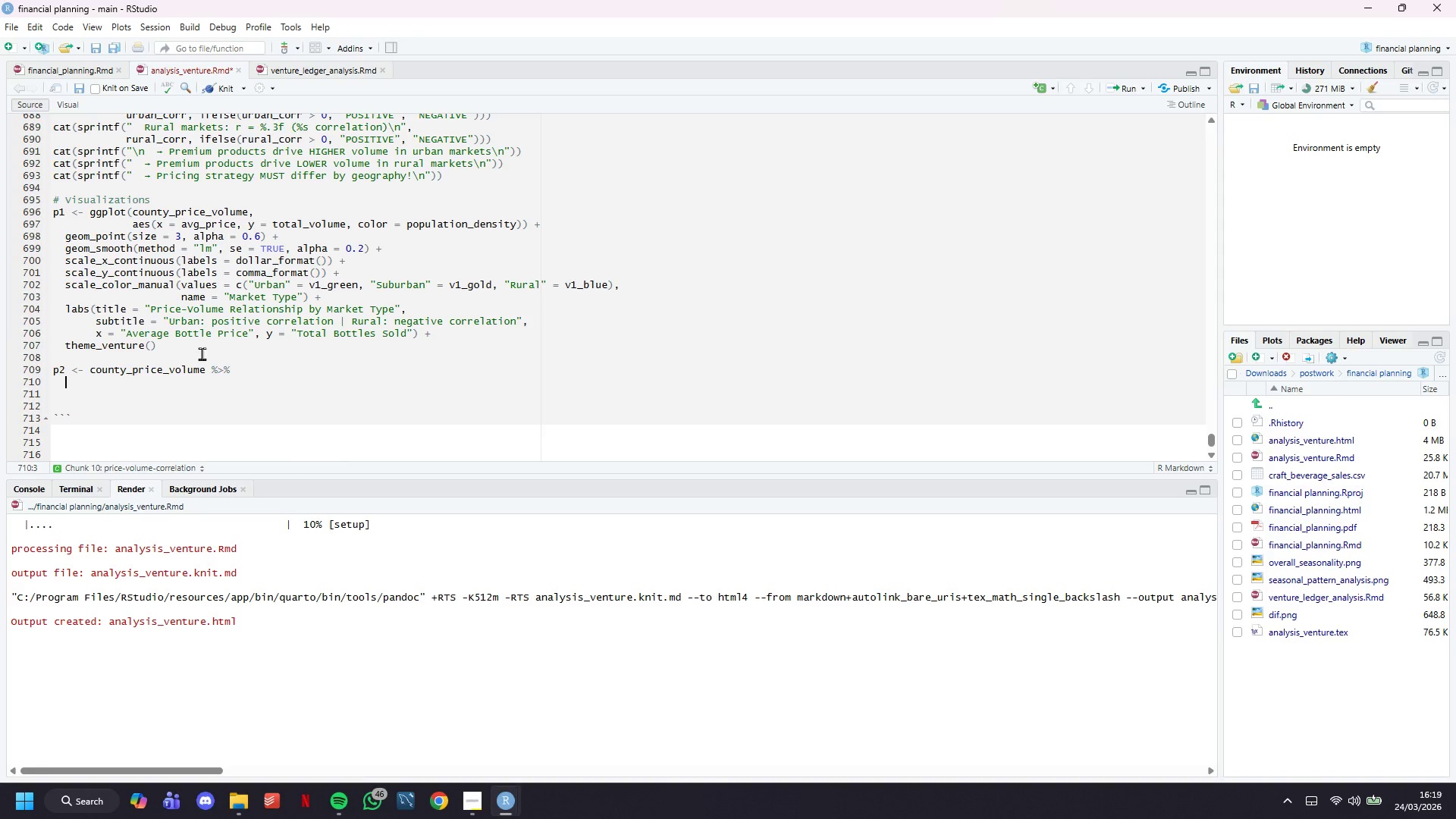 
type(ggplot(aes9x )
key(Backspace)
key(Backspace)
key(Backspace)
type((x = price_tier, y = total_volume, fill = population_density)
 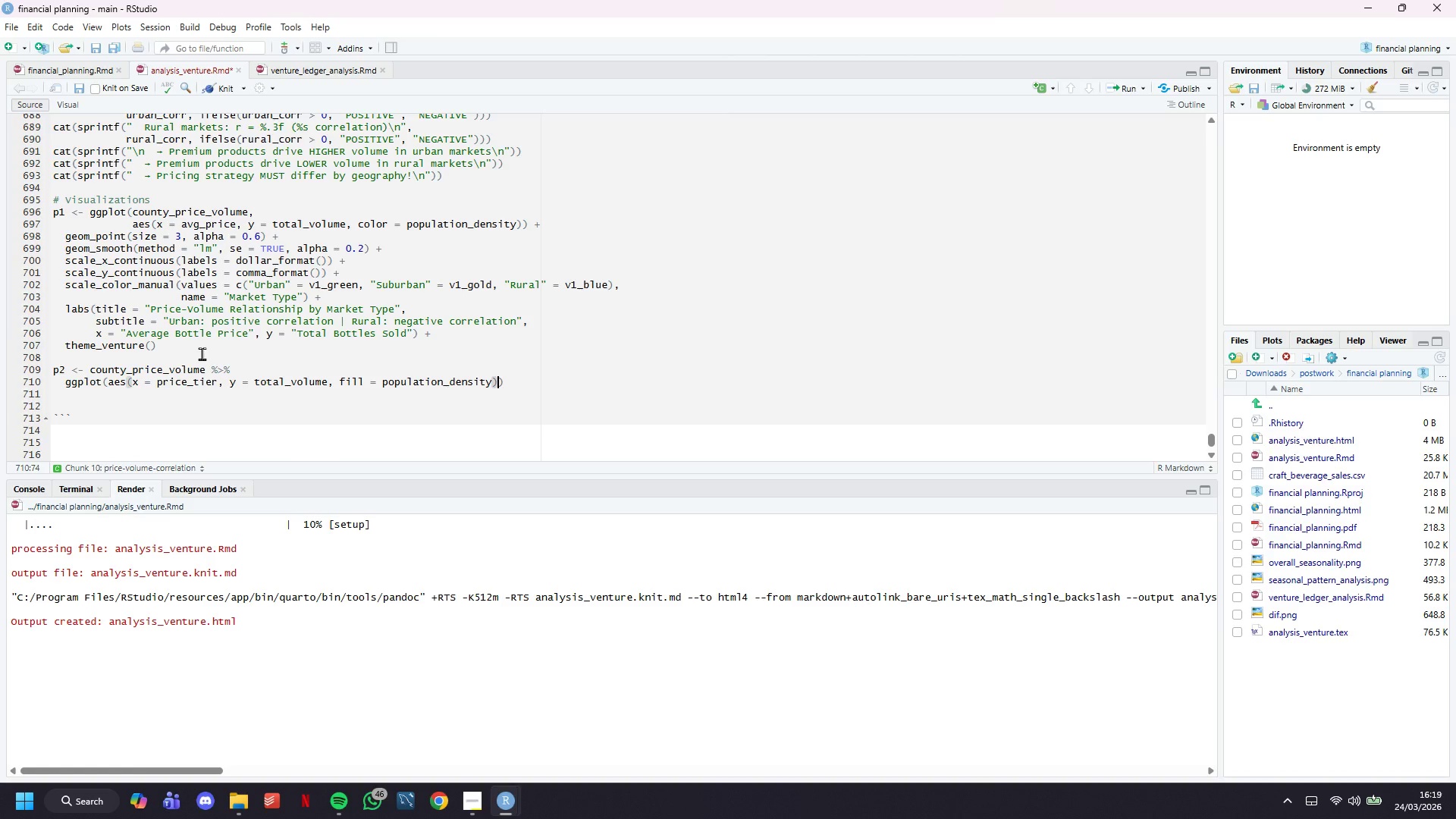 
 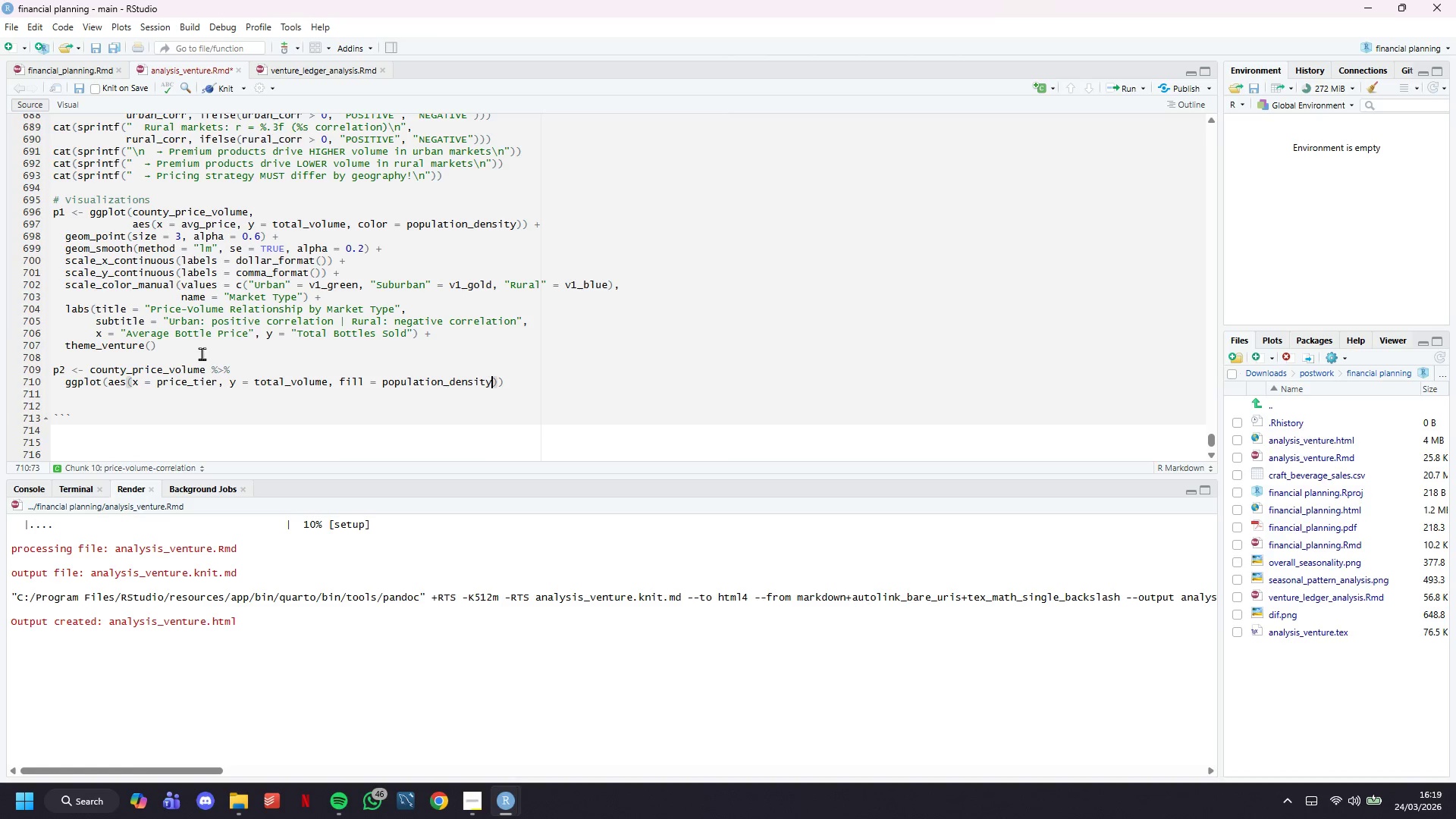 
key(ArrowRight)
 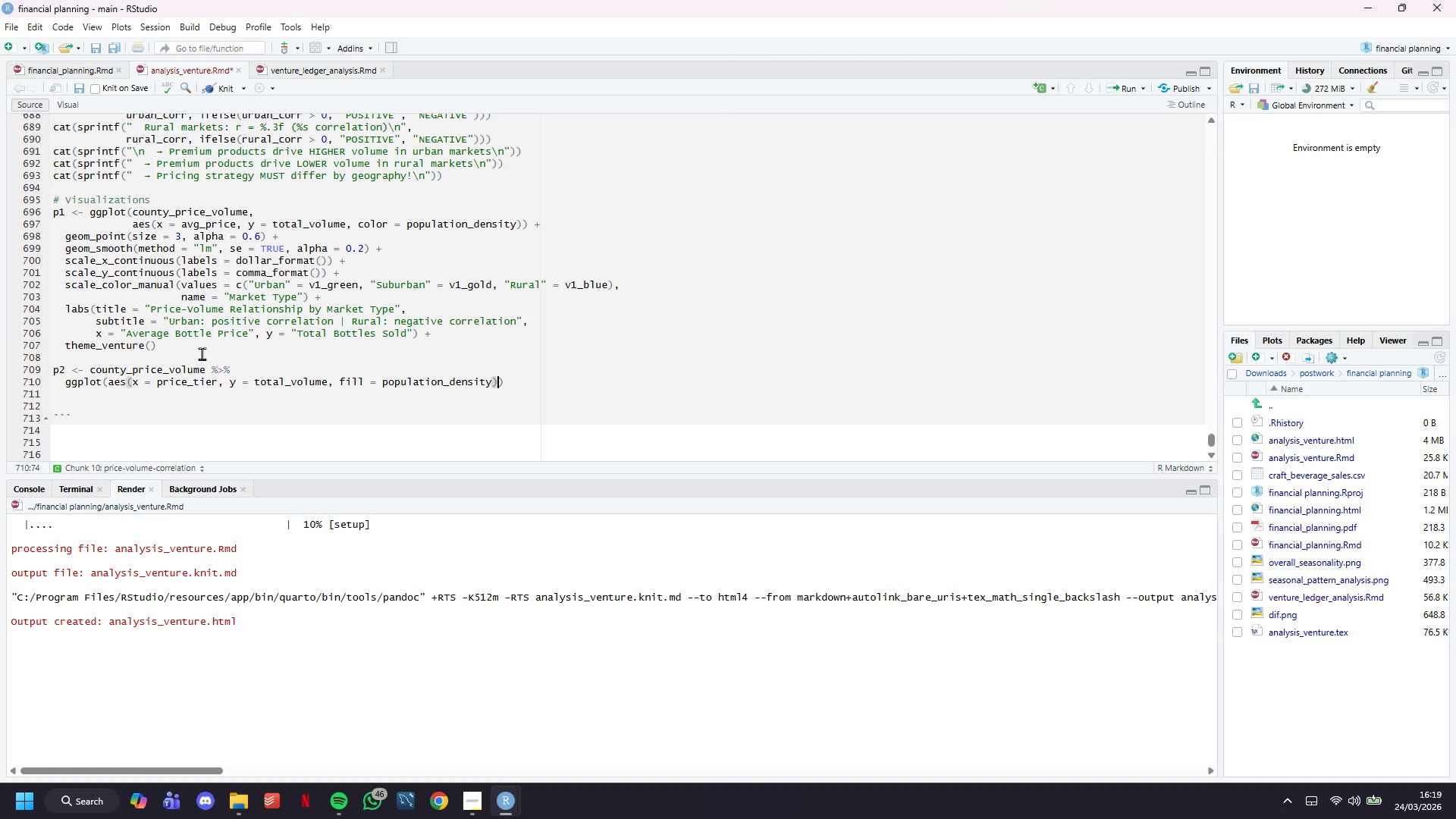 
key(ArrowRight)
 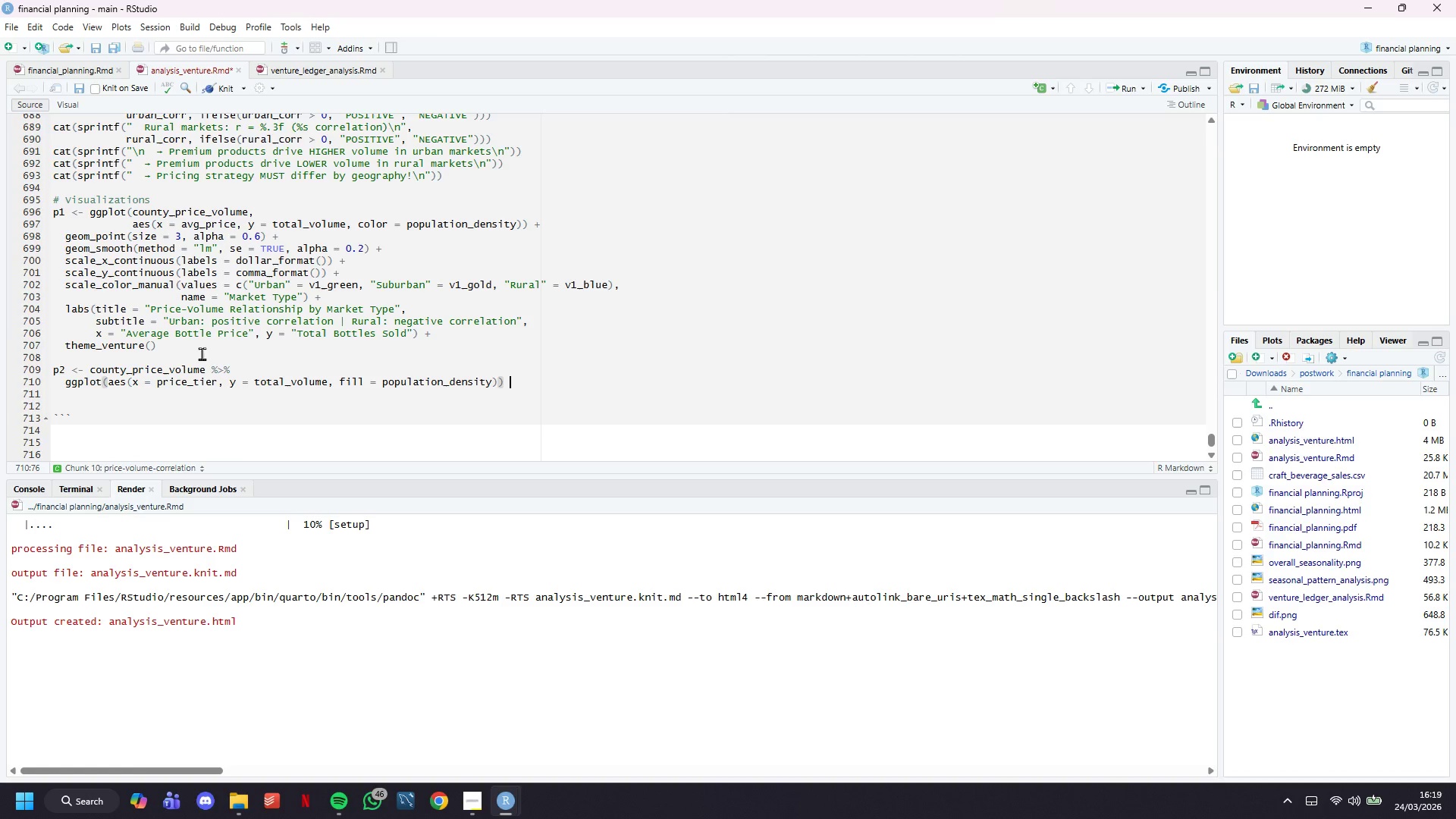 
key(Space)
 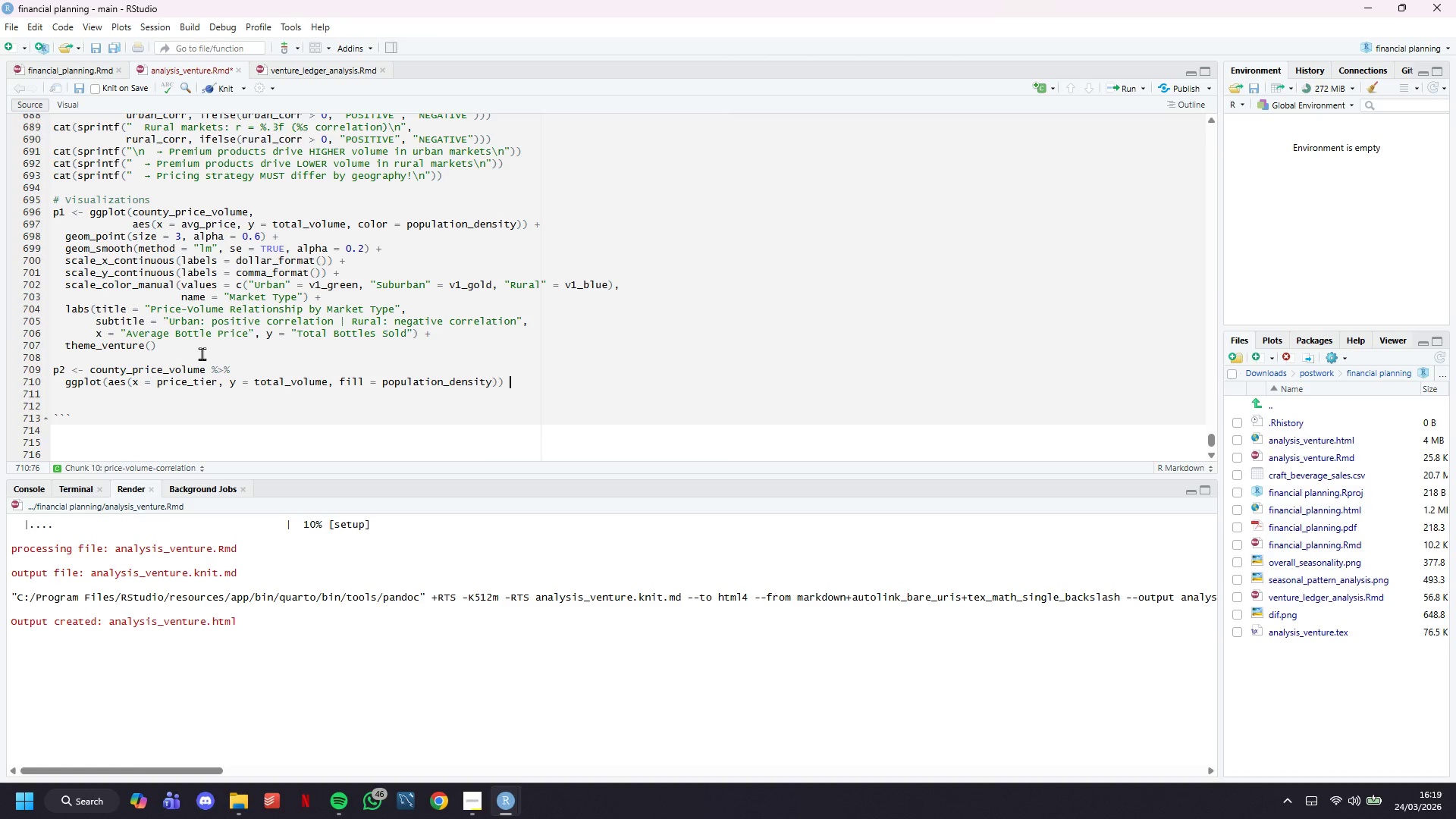 
key(Shift+Equal)
 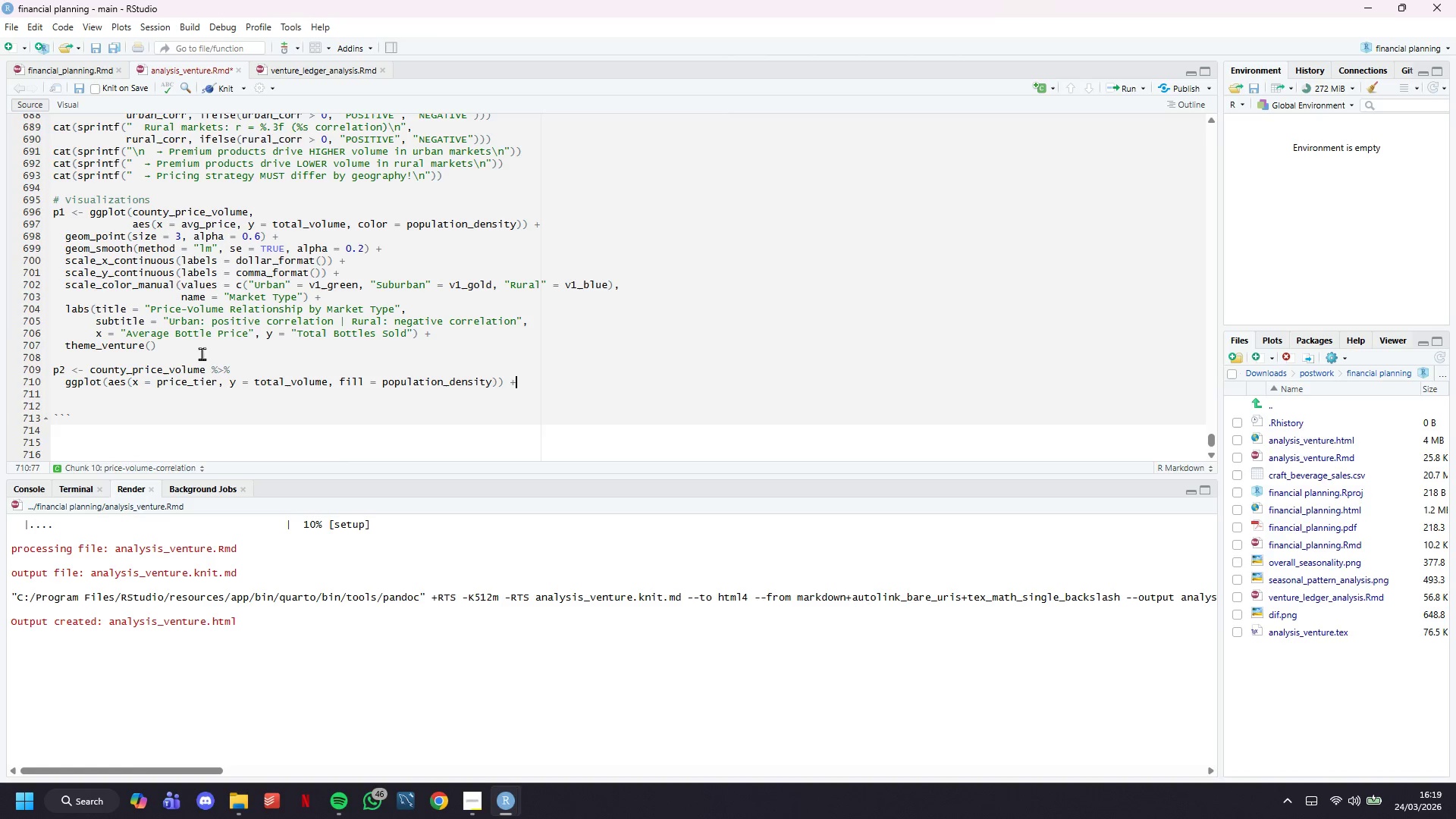 
key(Enter)
 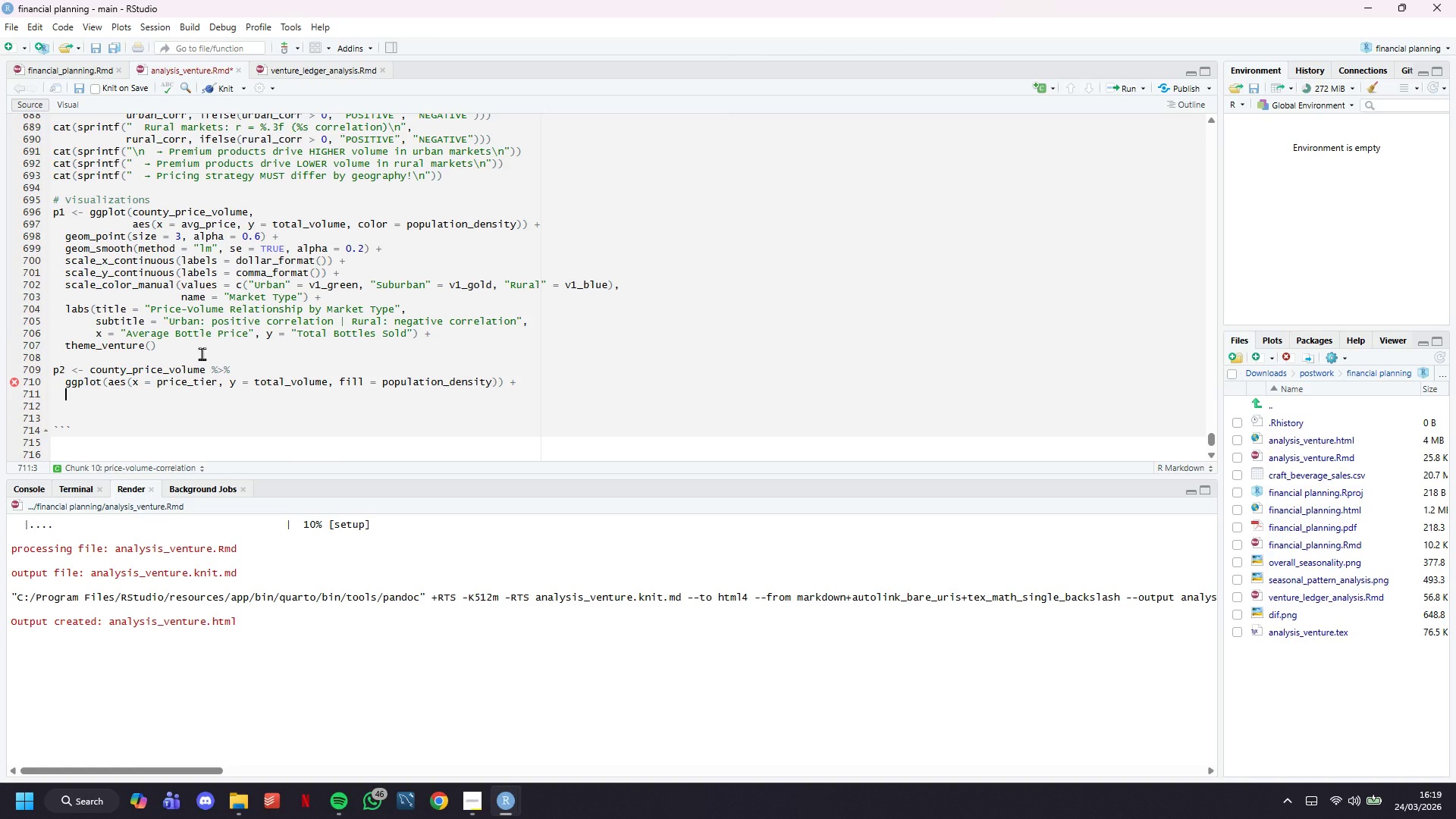 
type(geom_boxplot(alpha = 0.7)
 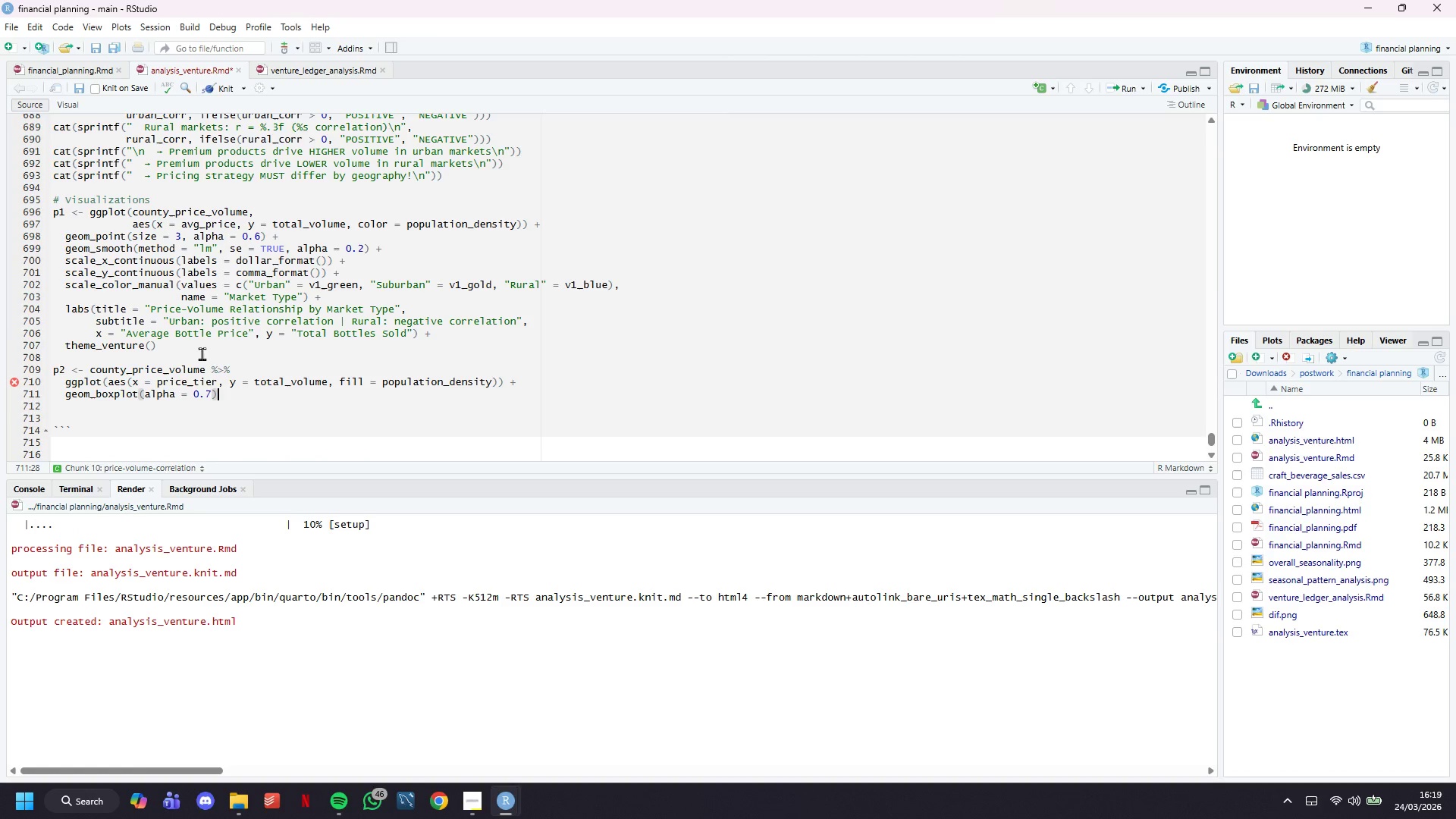 
 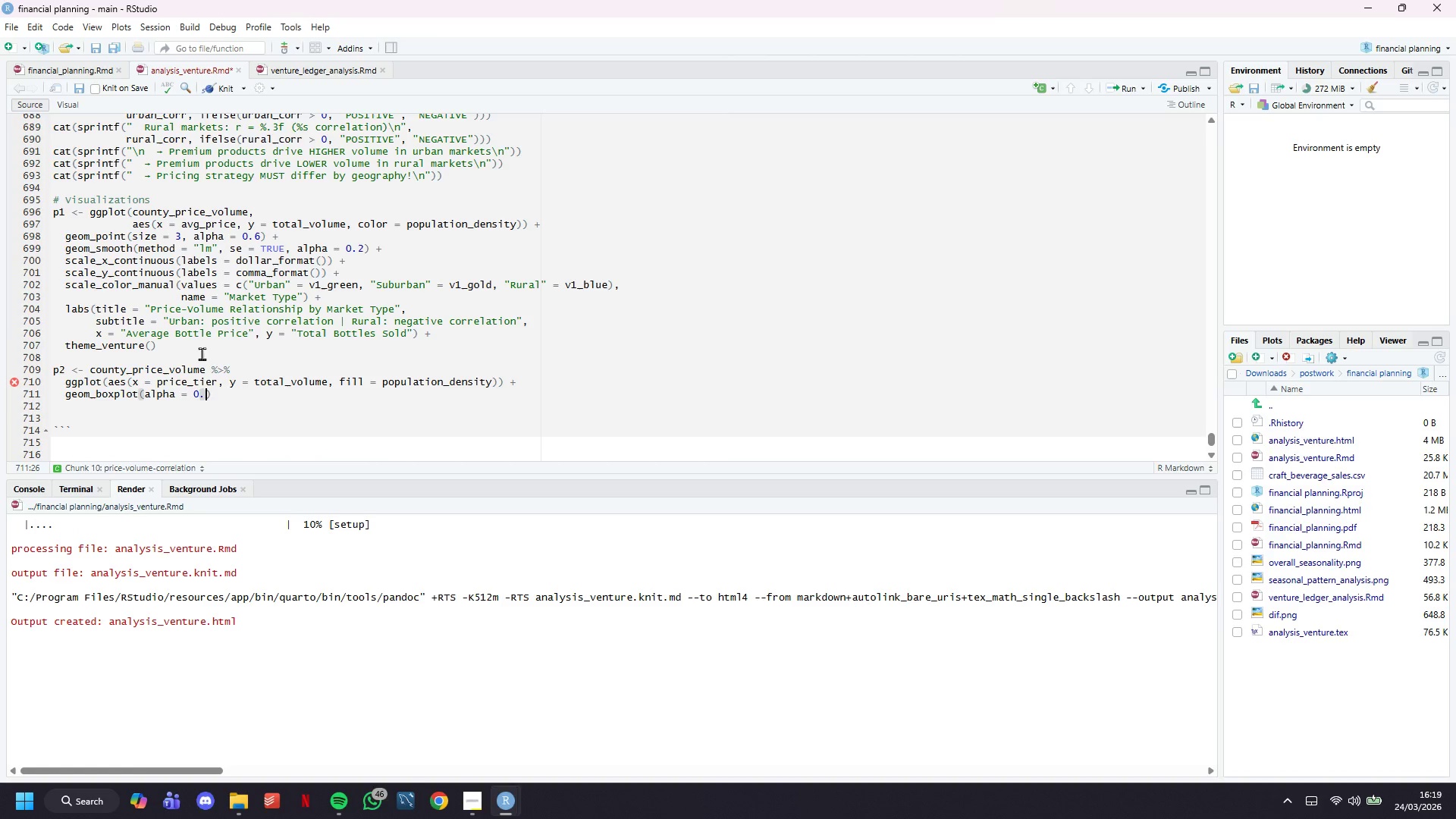 
key(ArrowRight)
 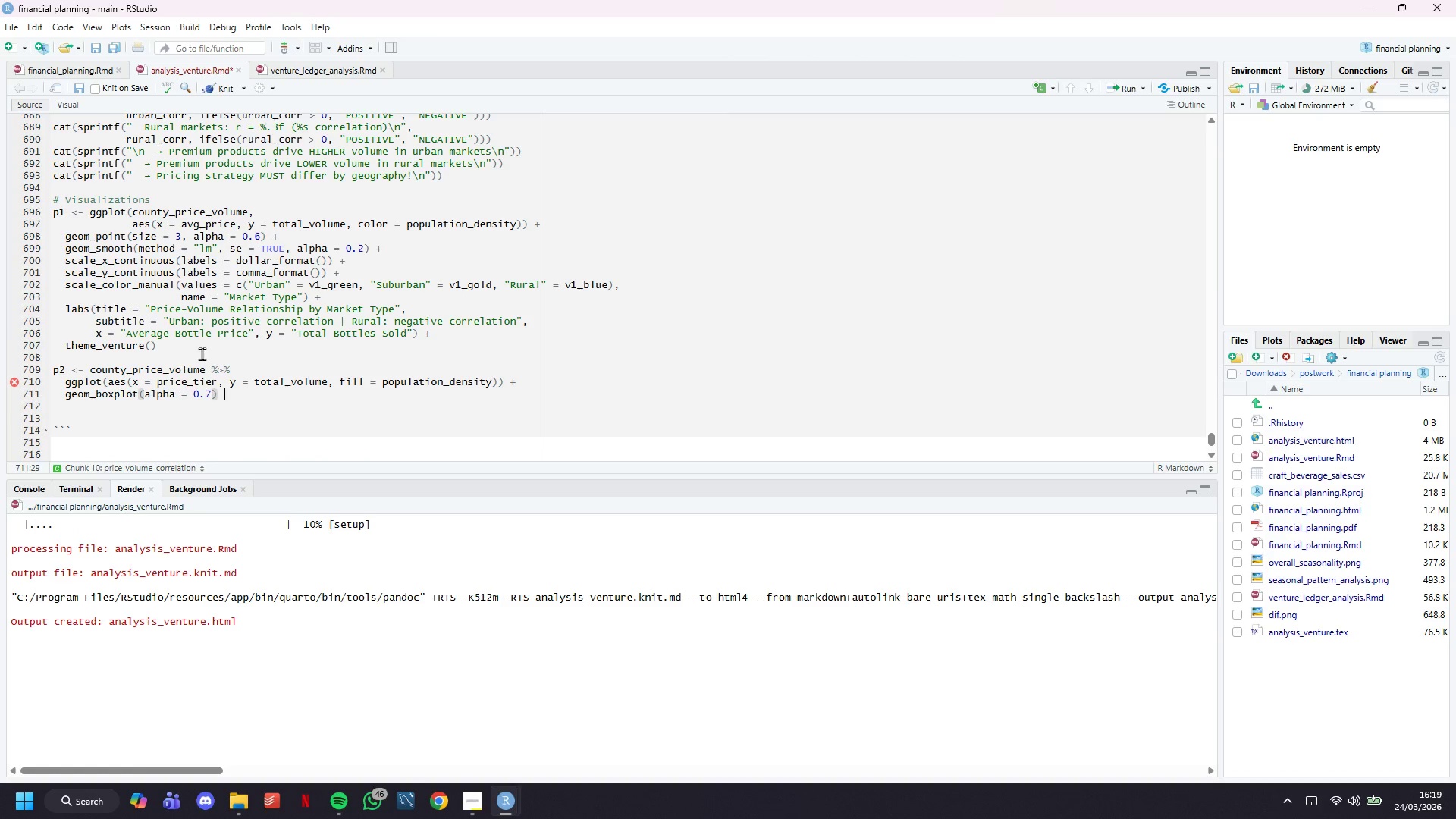 
key(Space)
 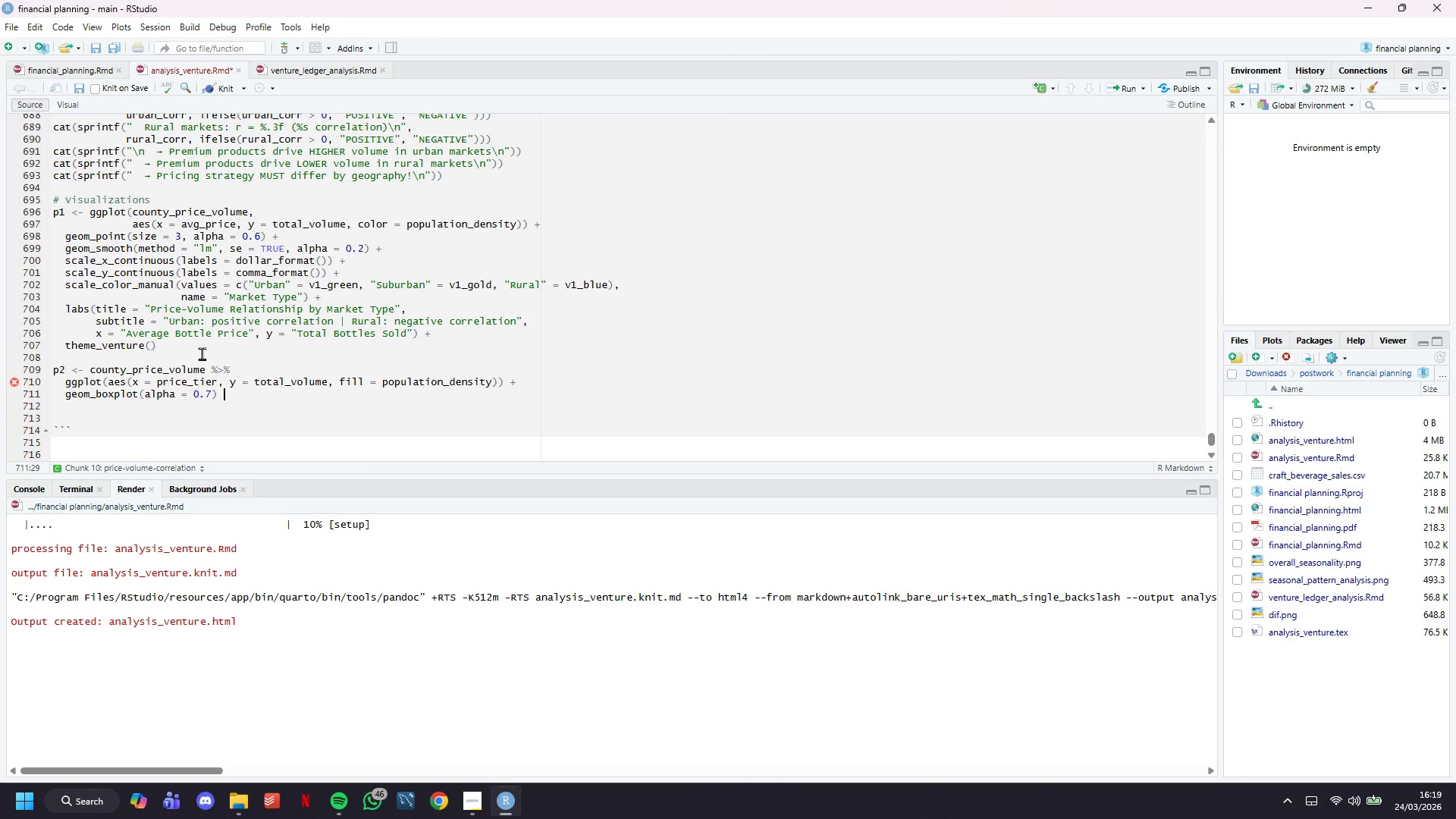 
key(Shift+Equal)
 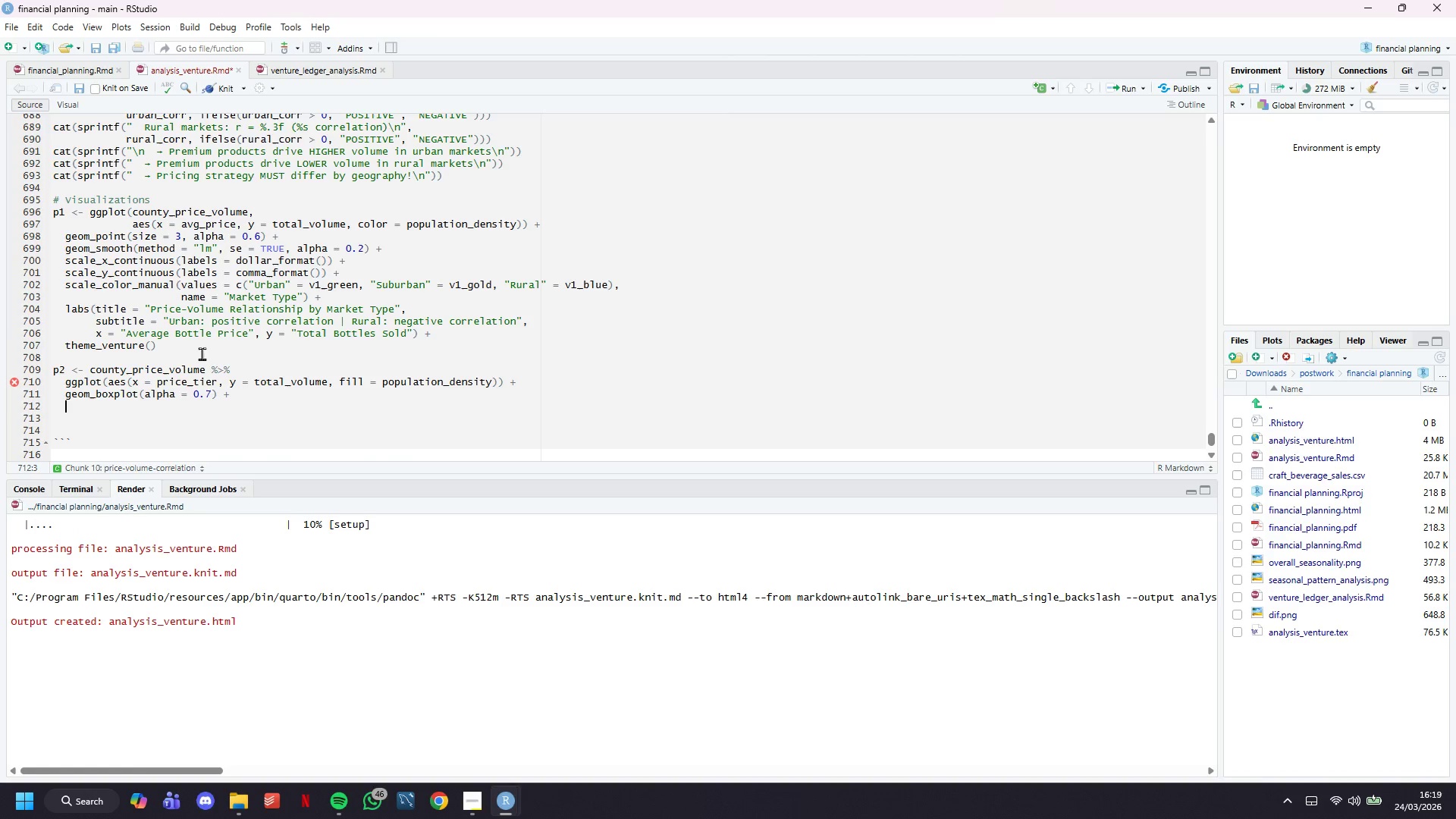 
key(Enter)
 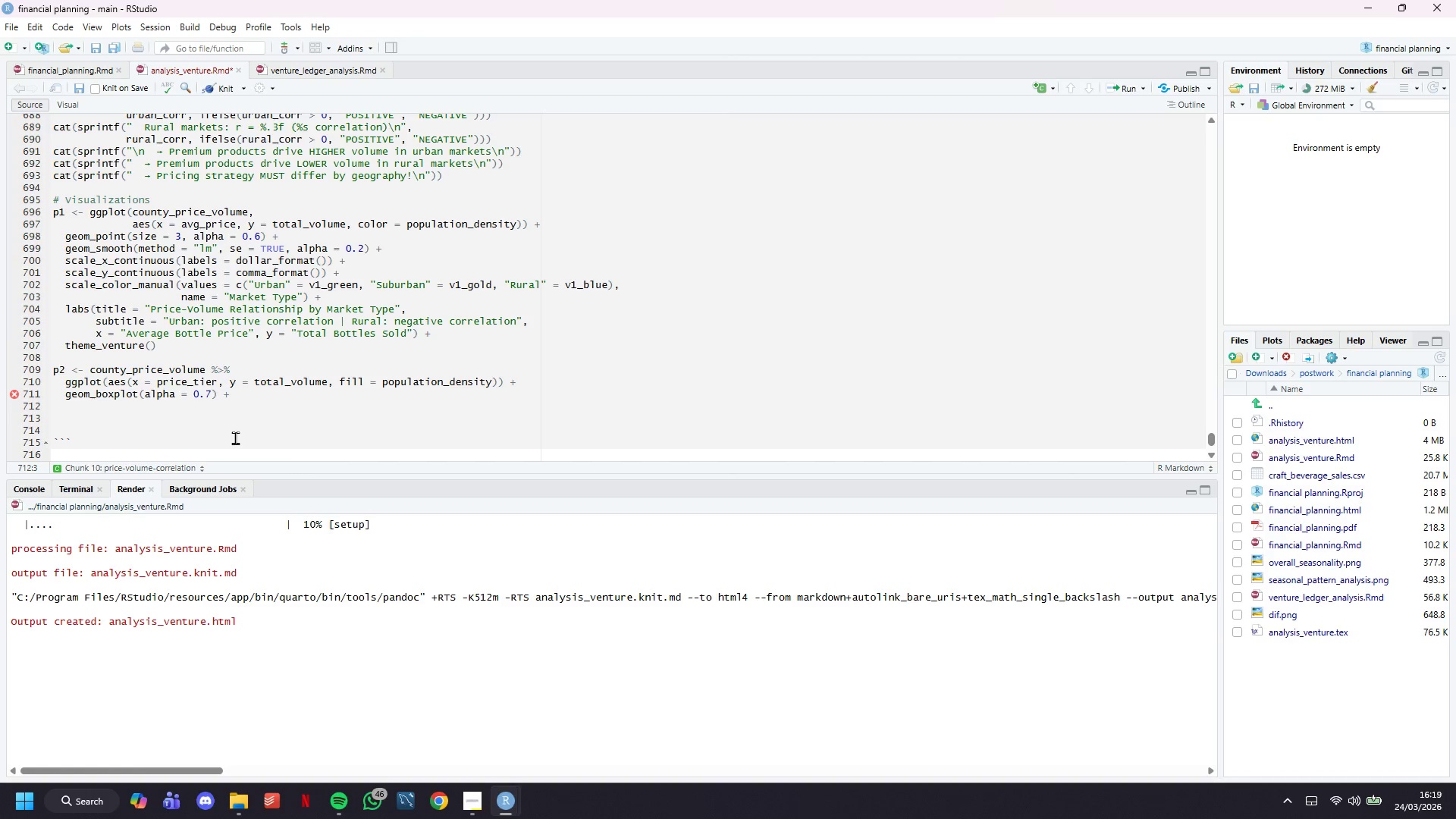 
type(scale_y_log10(labels = comma_format()
 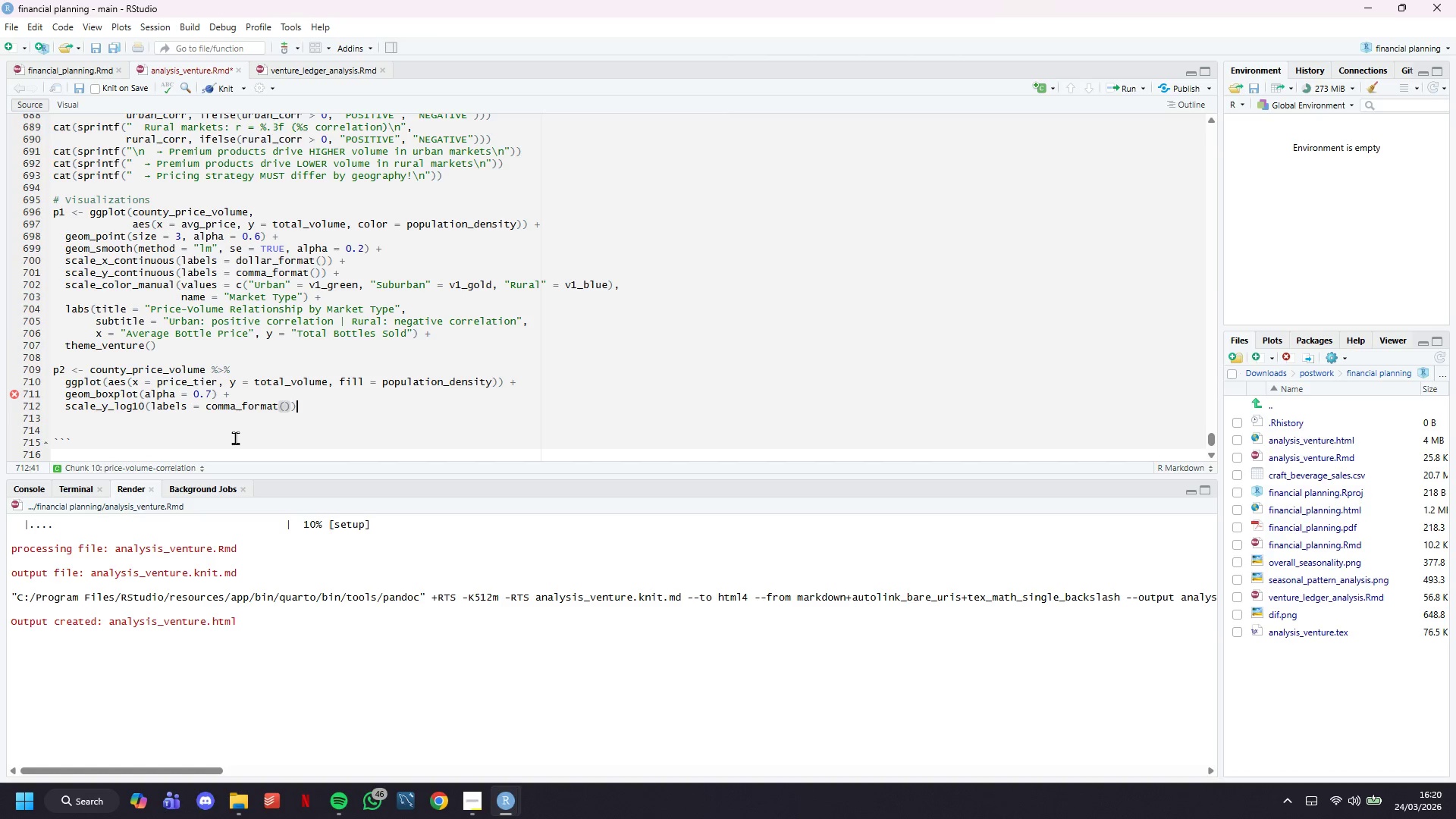 
 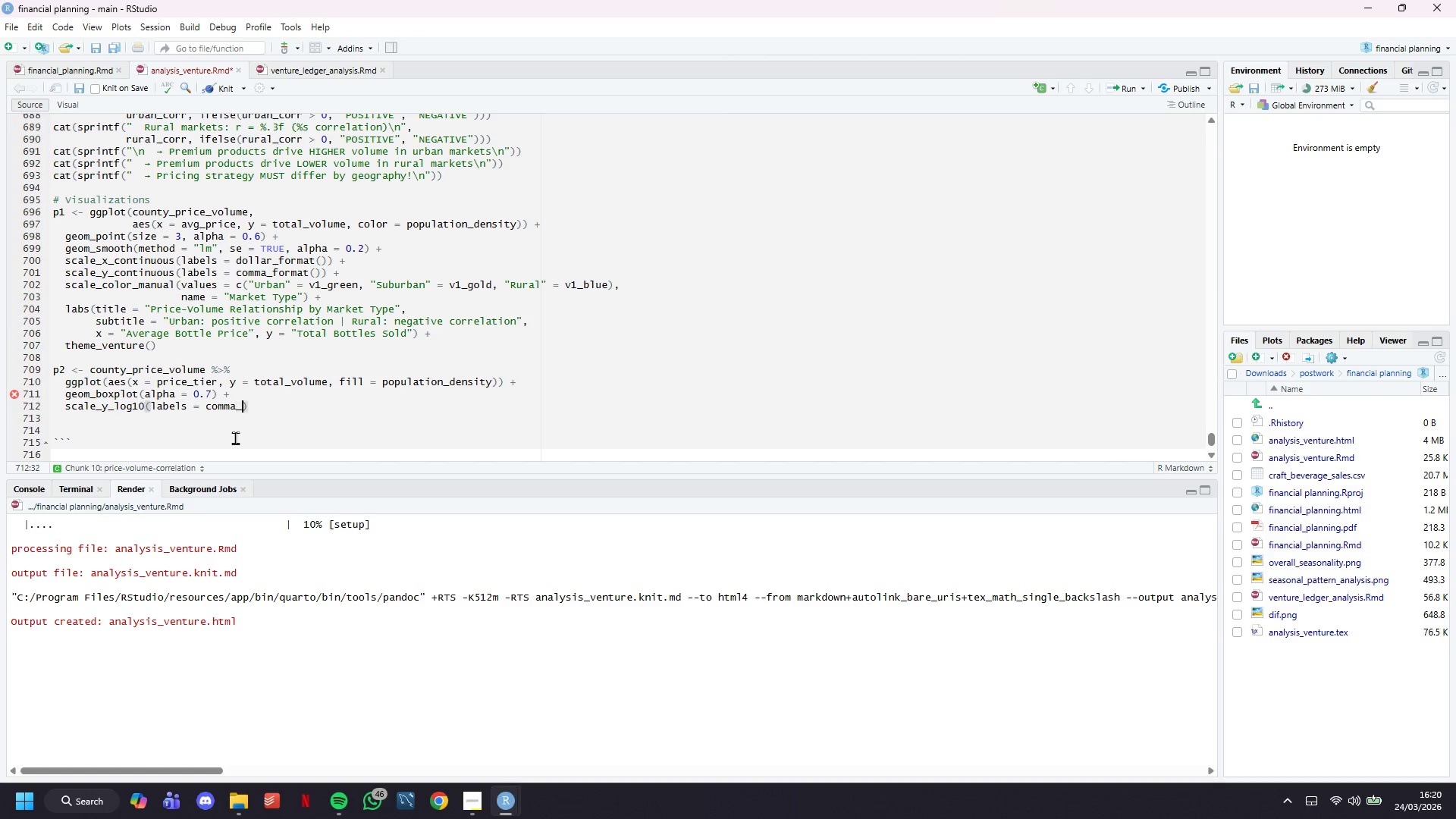 
key(ArrowRight)
 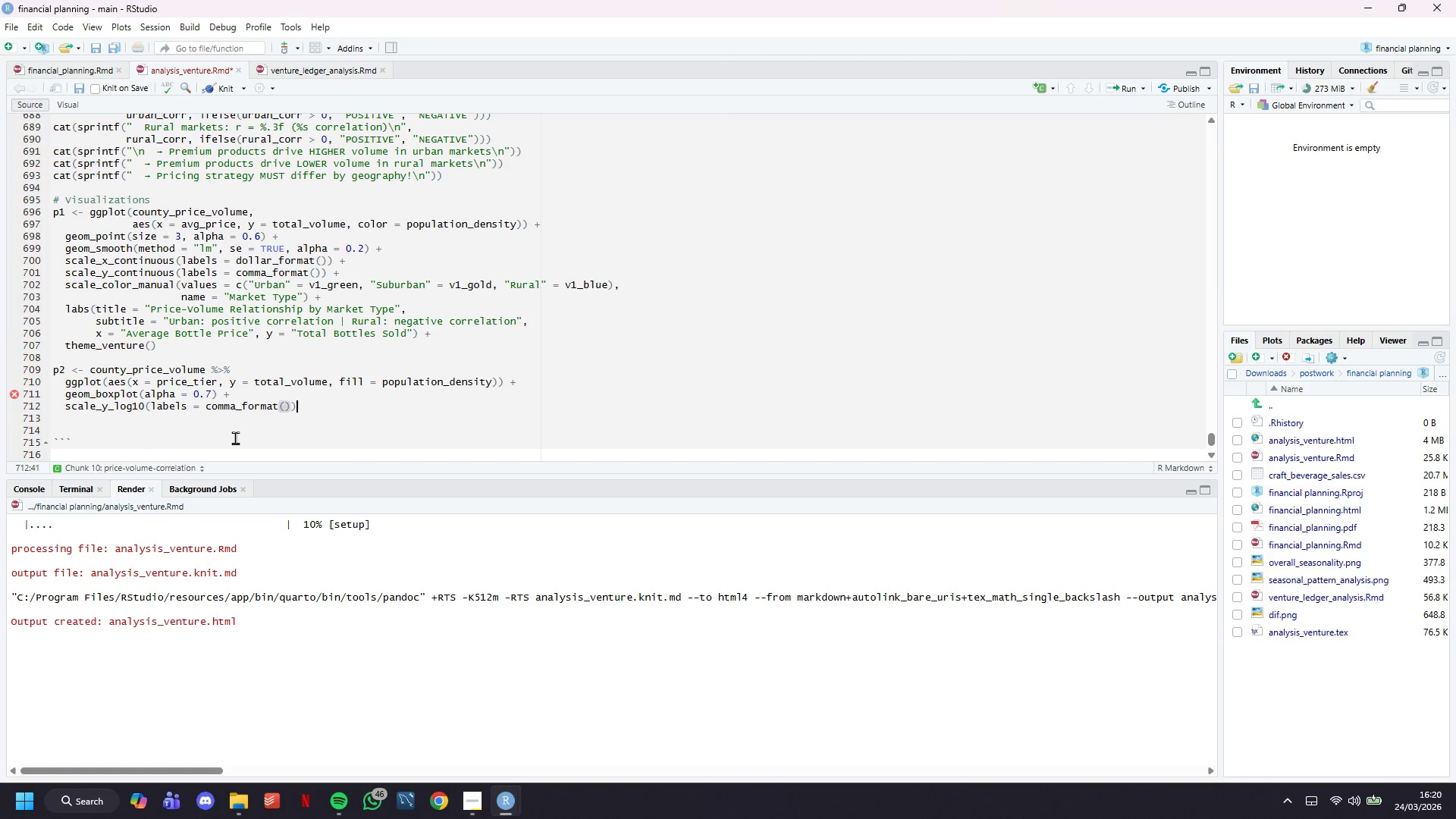 
key(ArrowRight)
 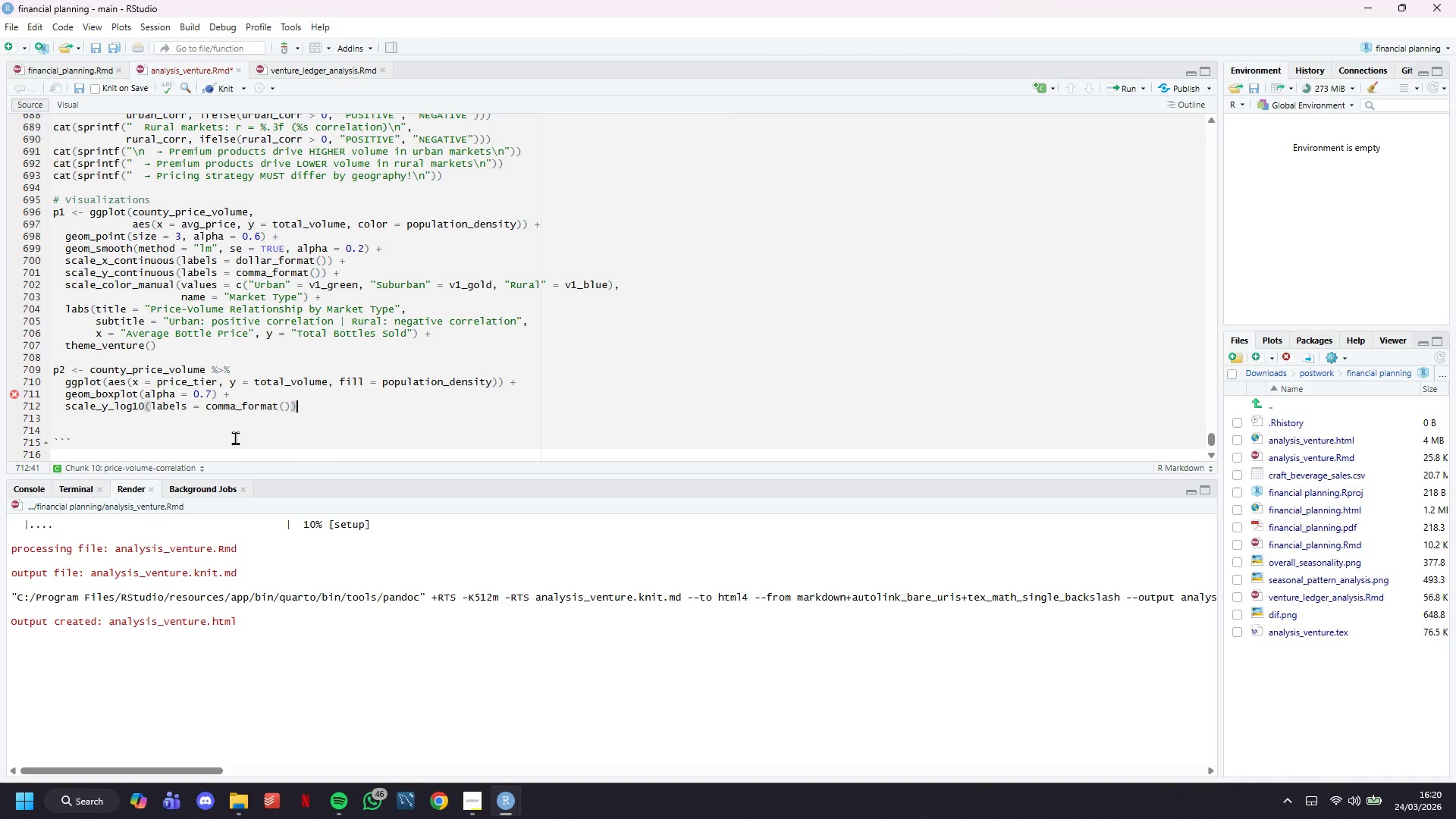 
key(Space)
 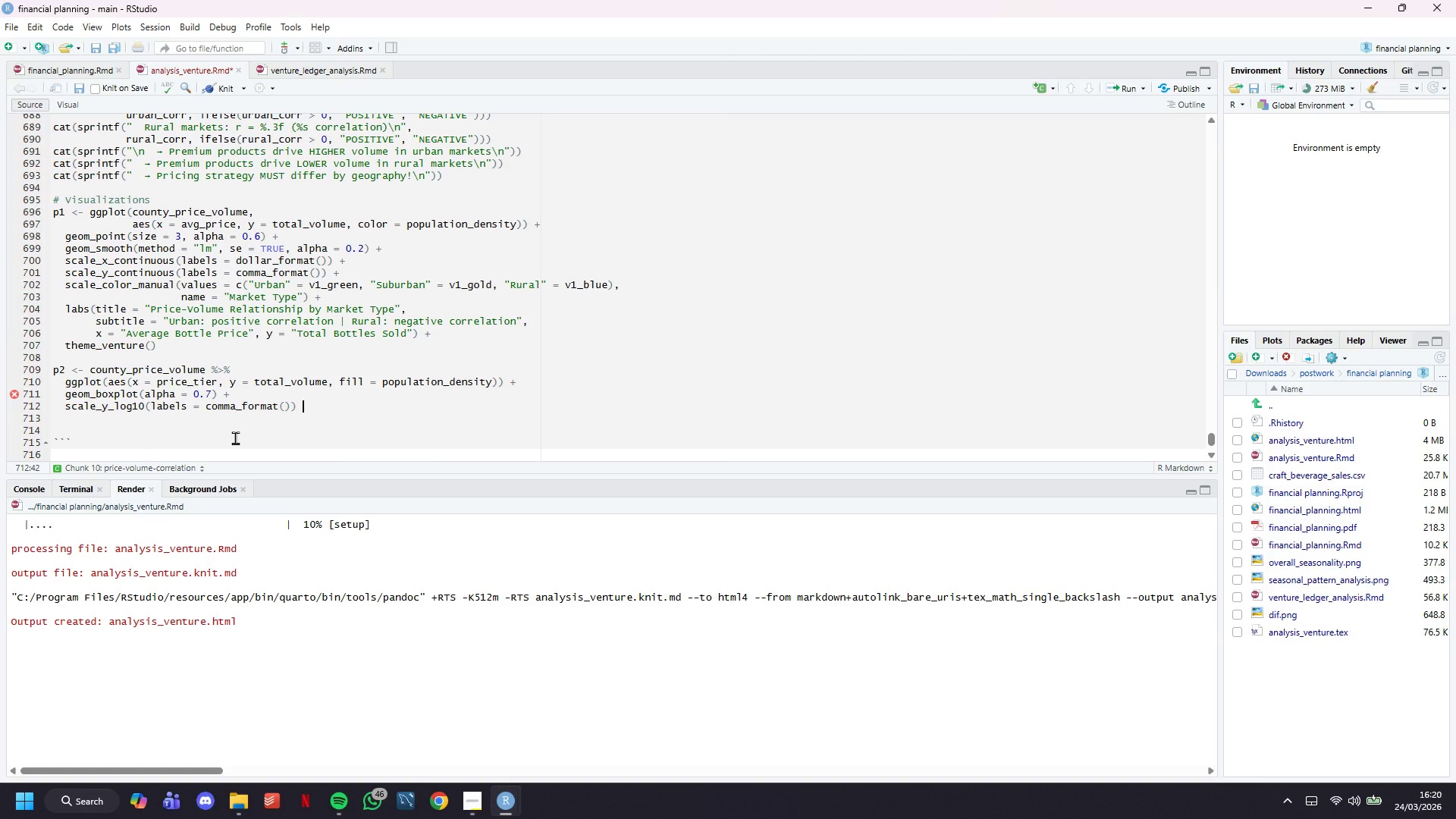 
key(Shift+Equal)
 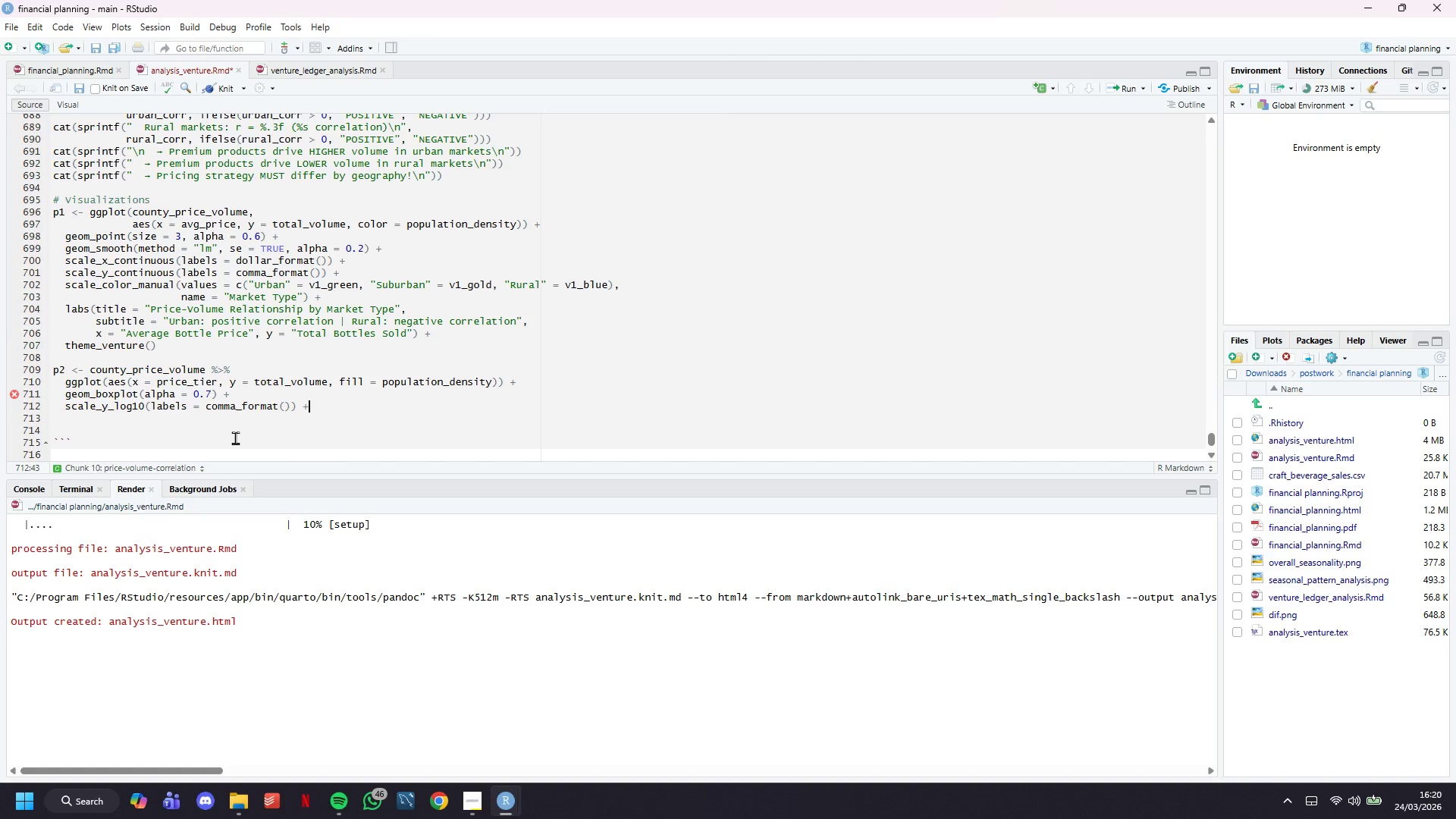 
key(Backslash)
 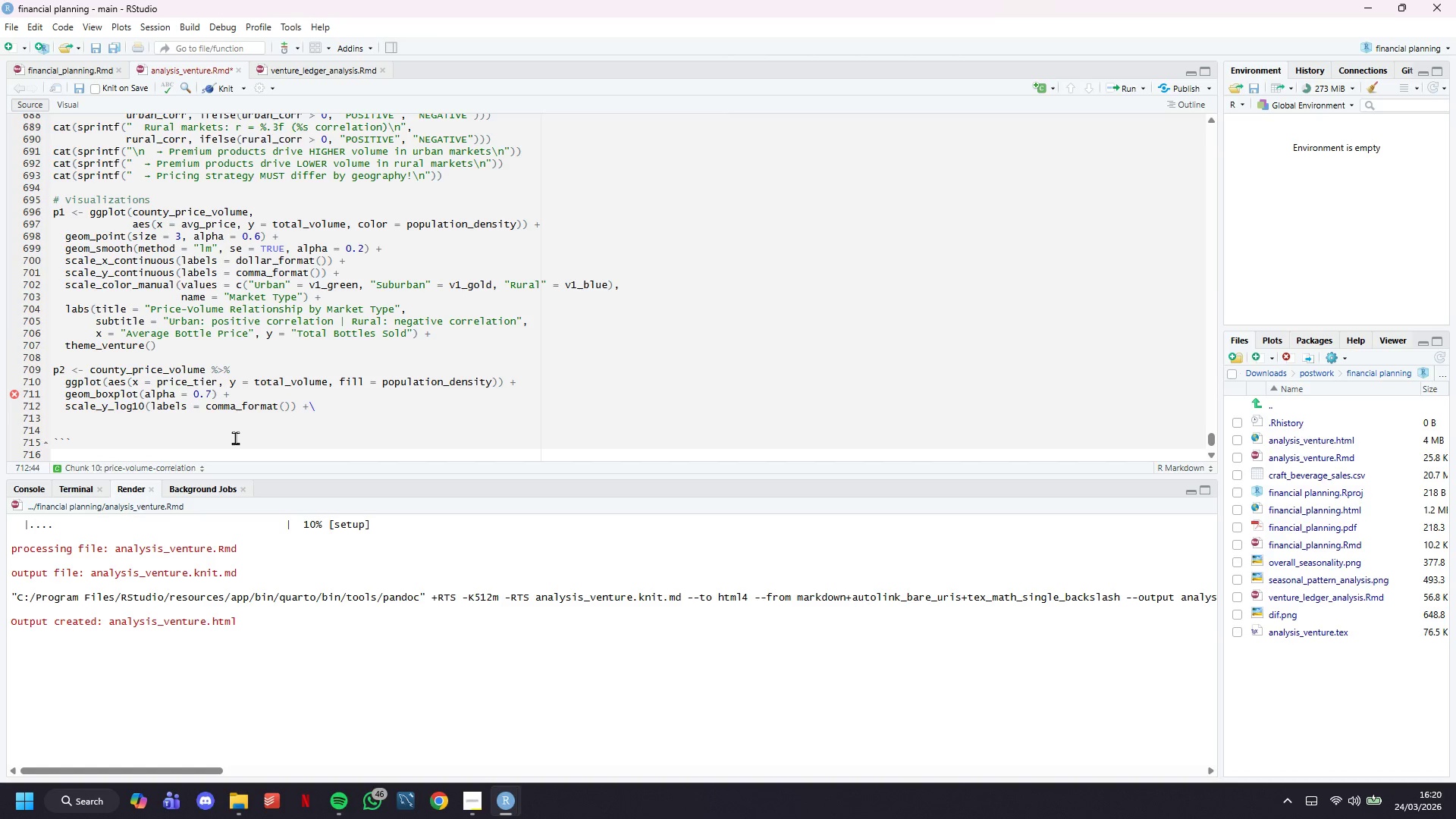 
key(Backspace)
 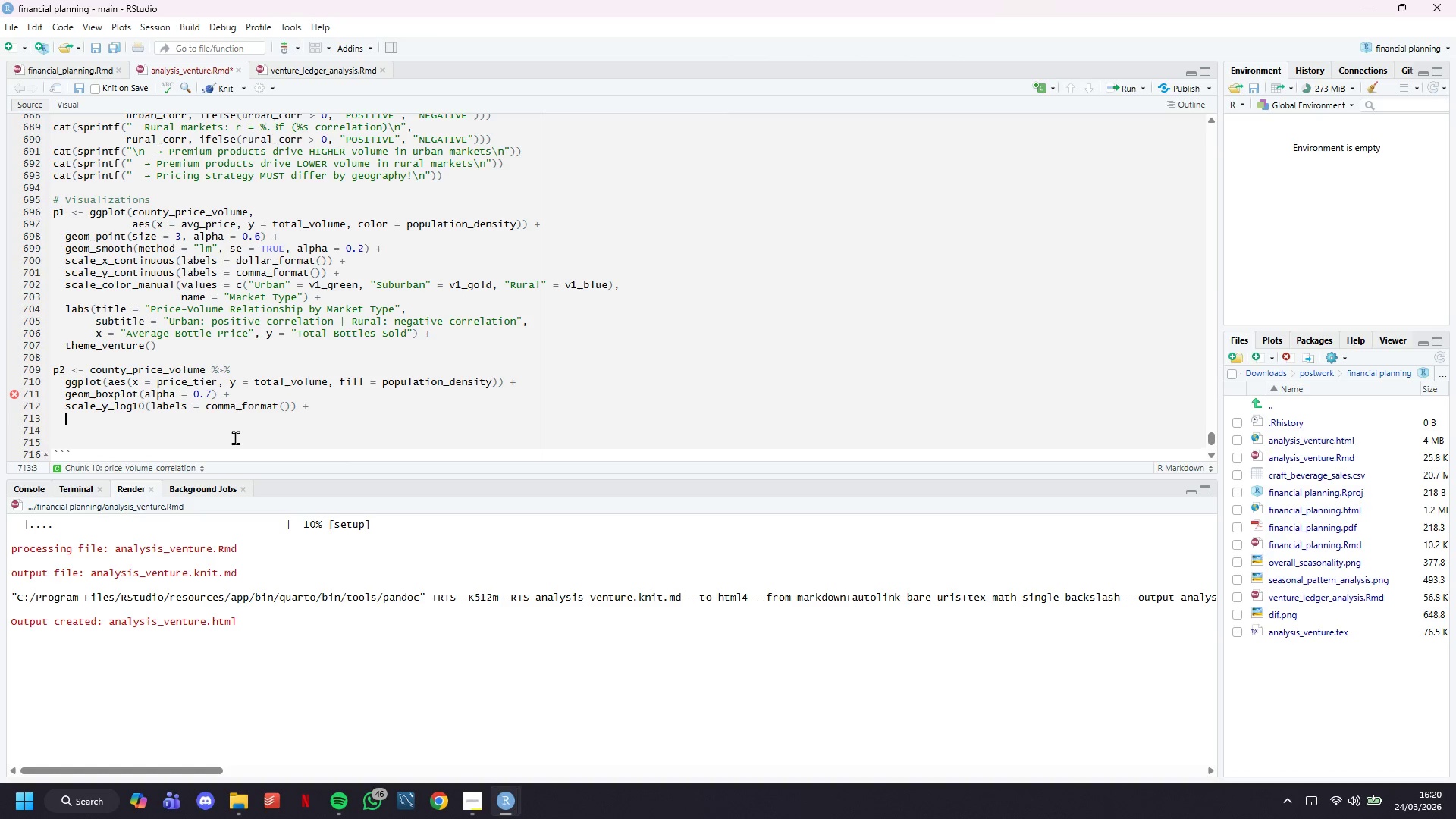 
key(Enter)
 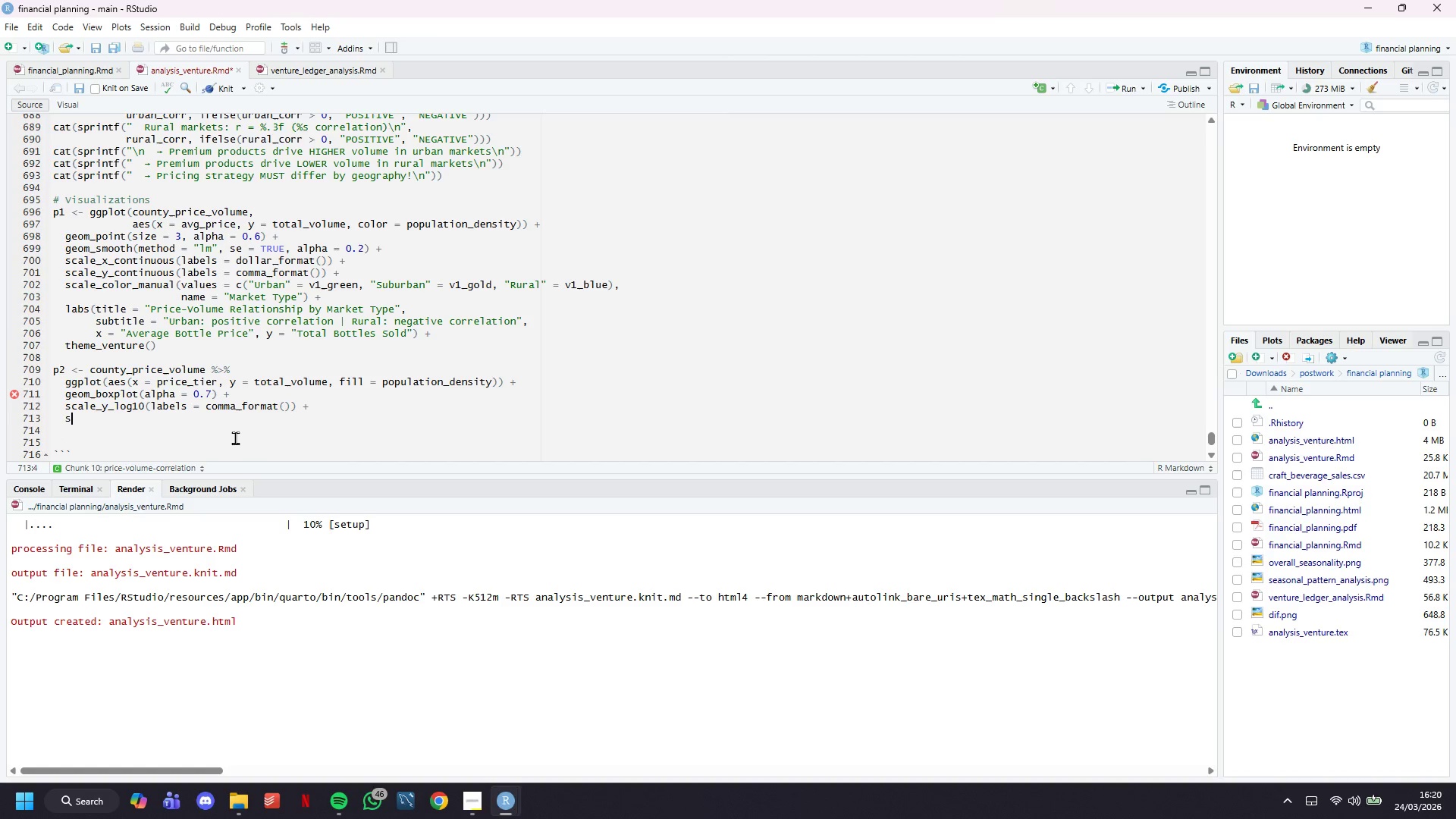 
type(scale_fill_manual(b)
key(Backspace)
type(vale)
key(Backspace)
type(ues = c("Urban)
 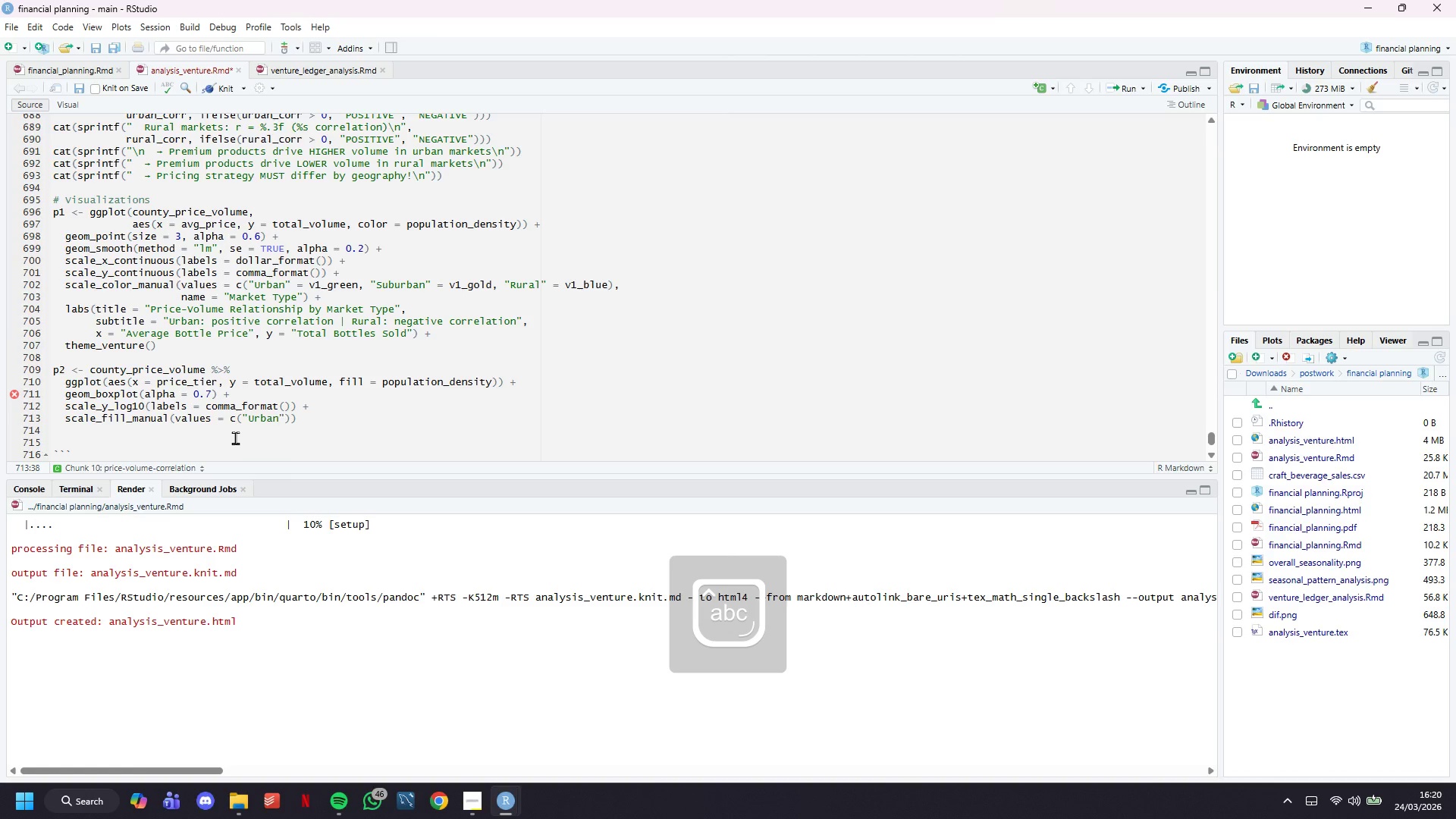 
key(ArrowRight)
 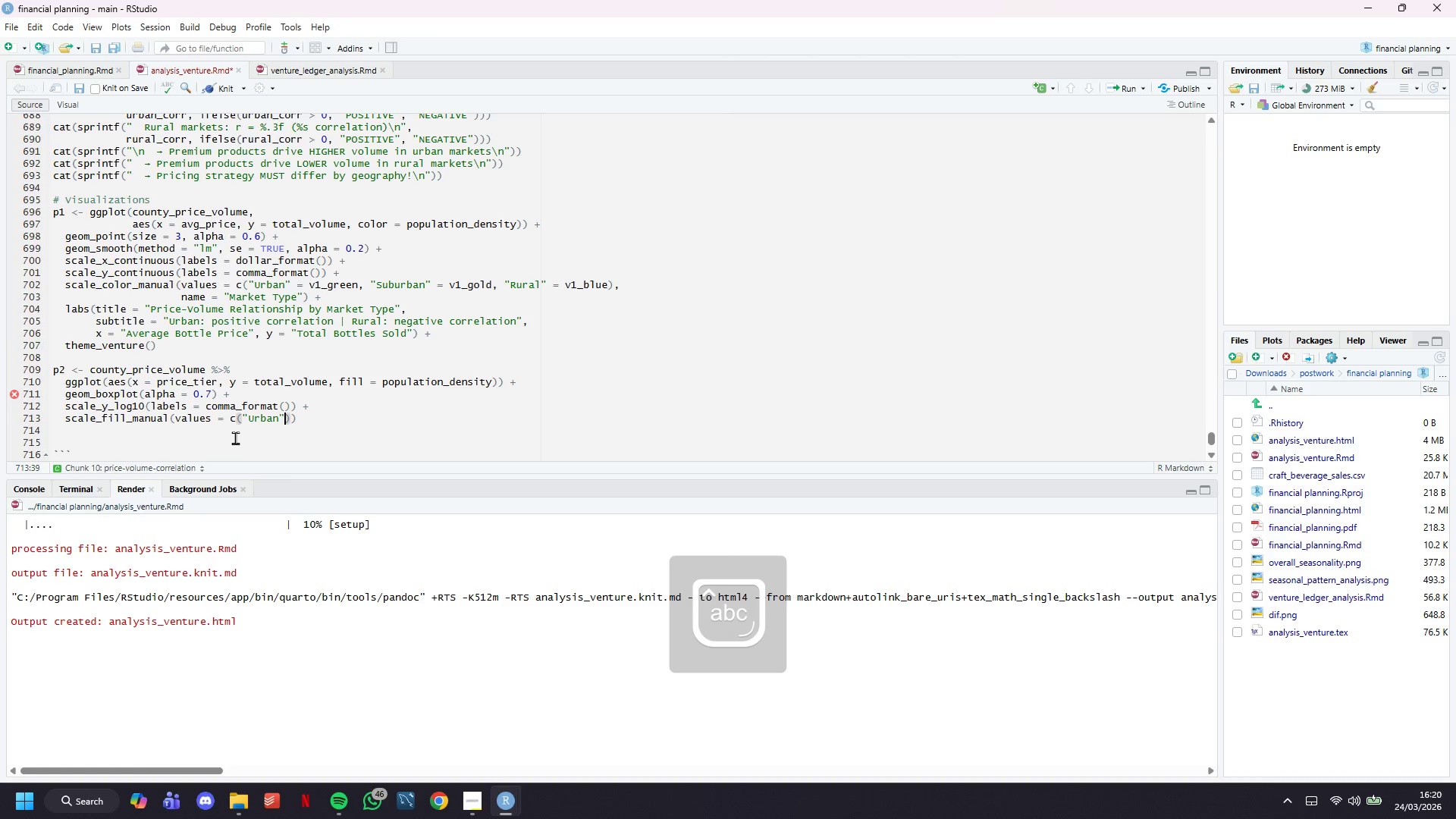 
type( = v1_green, "Suburban)
 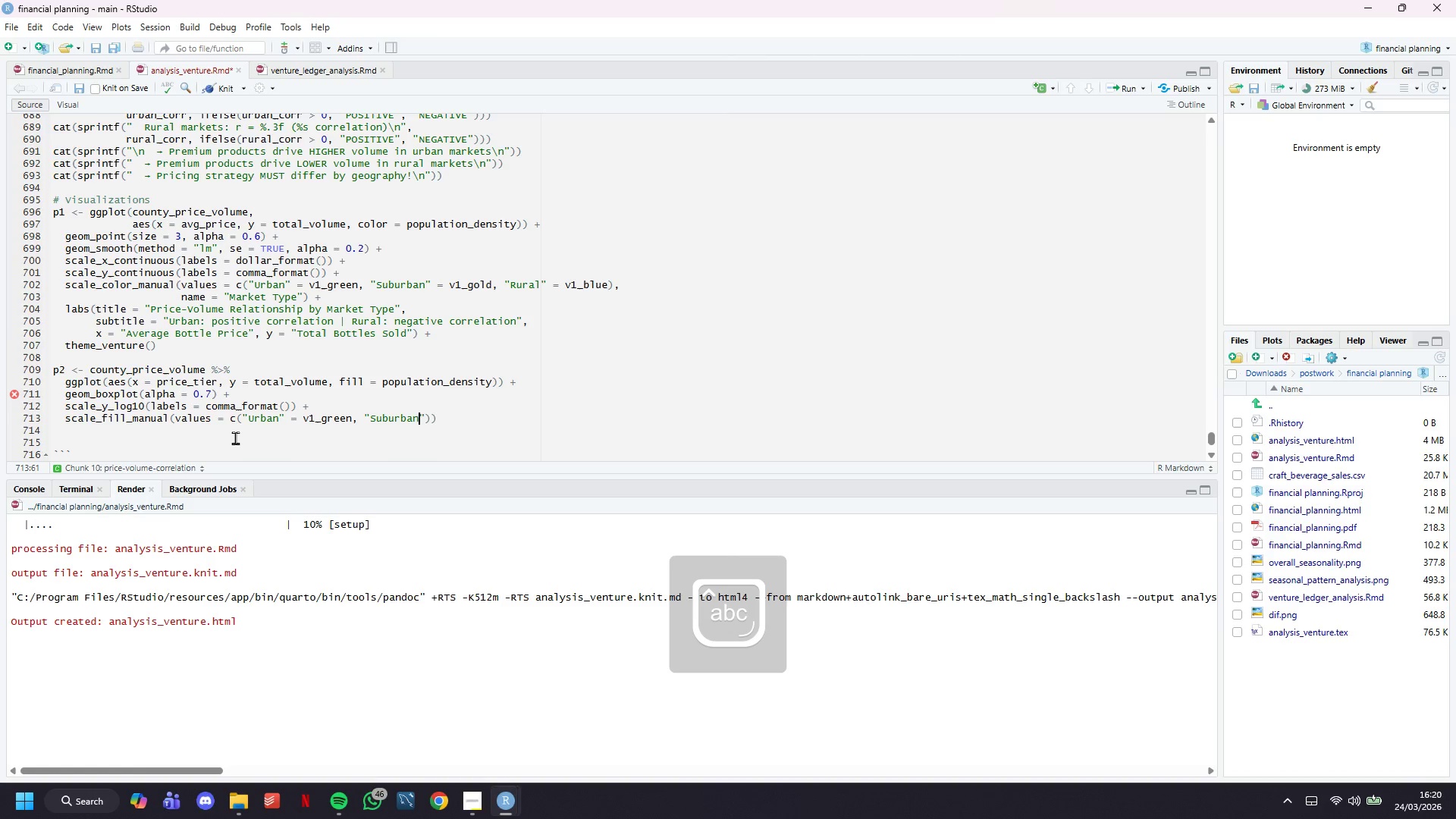 
key(ArrowRight)
 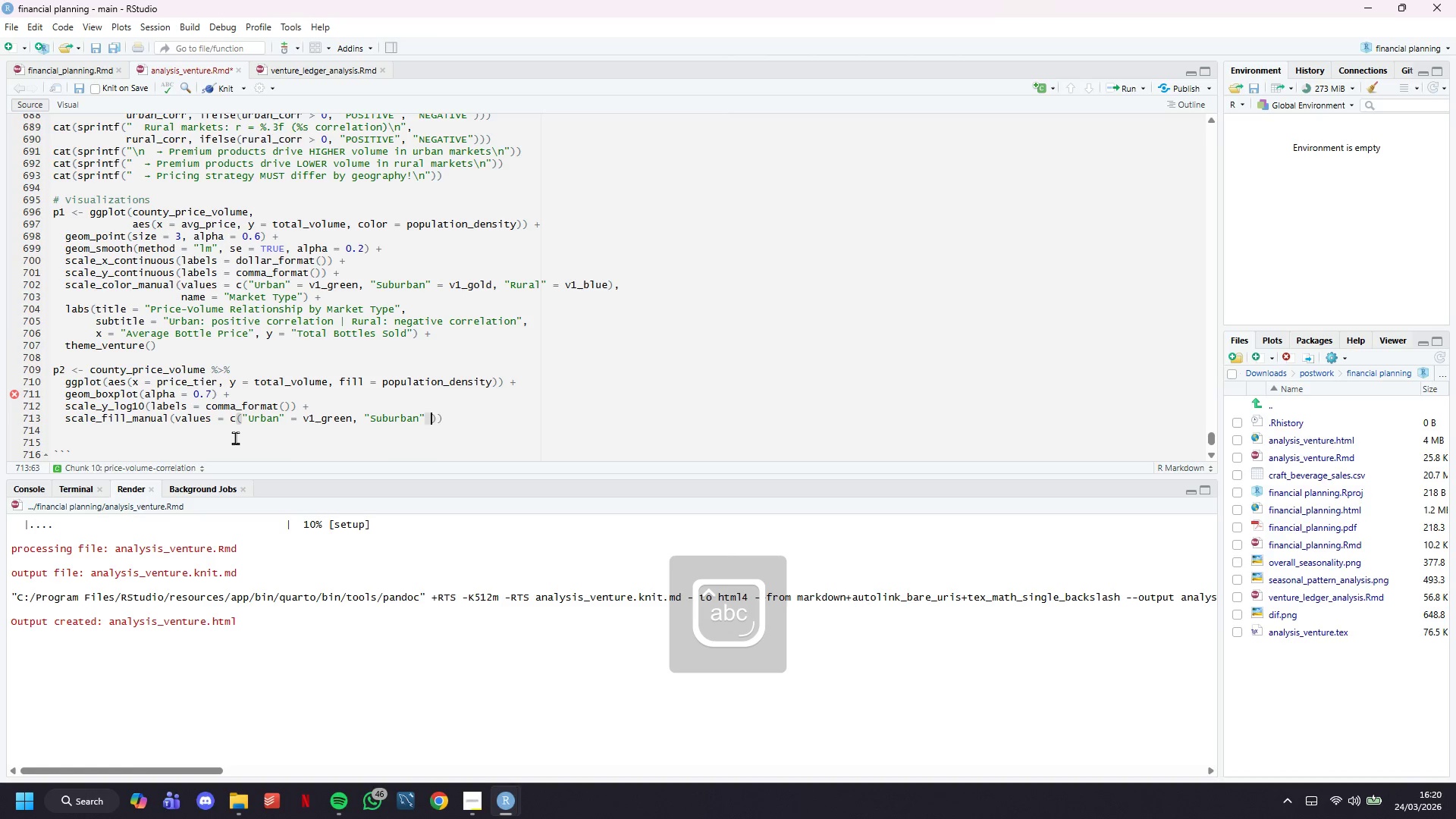 
type( = v1_gold, "Rural)
 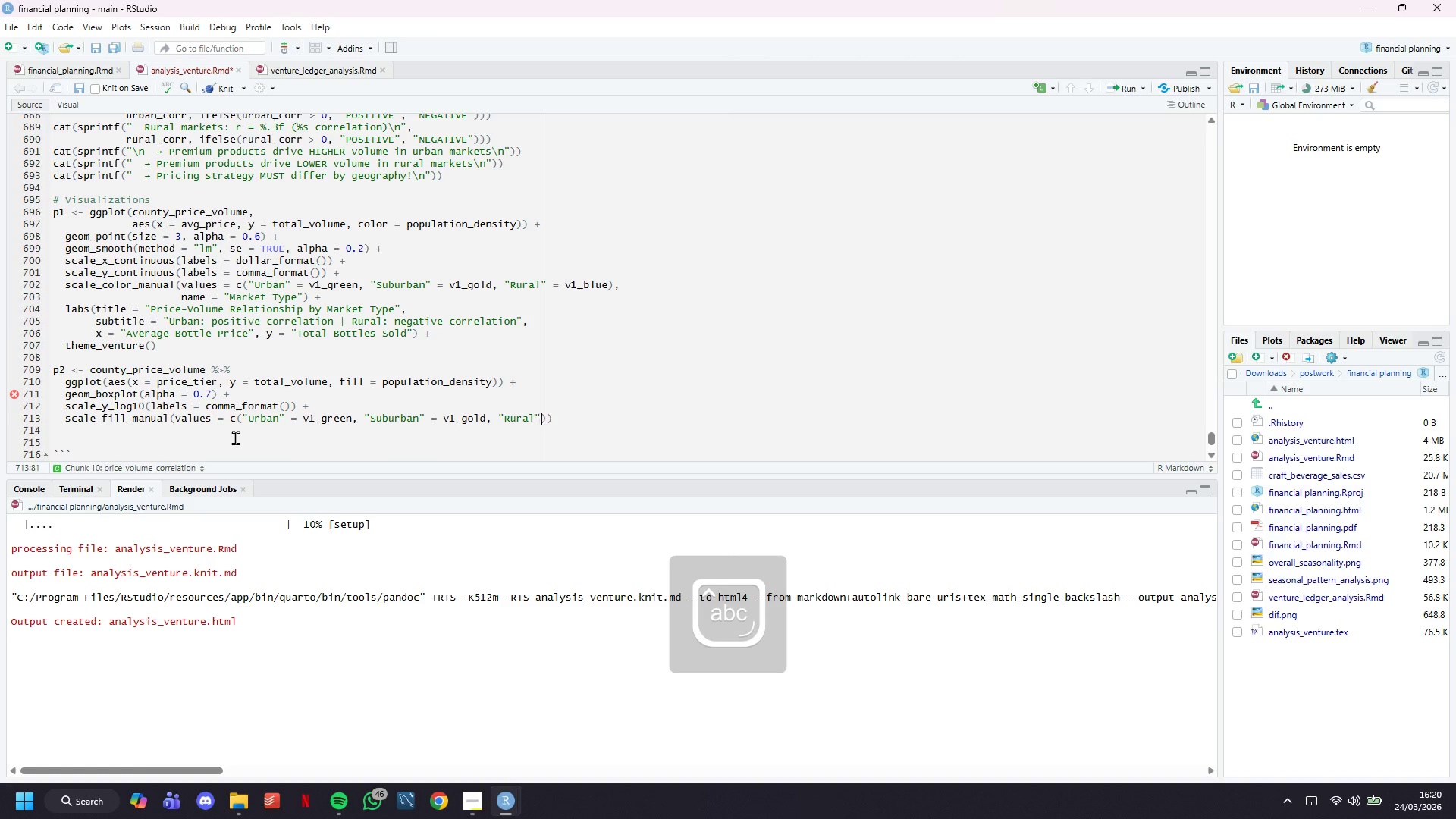 
key(ArrowRight)
 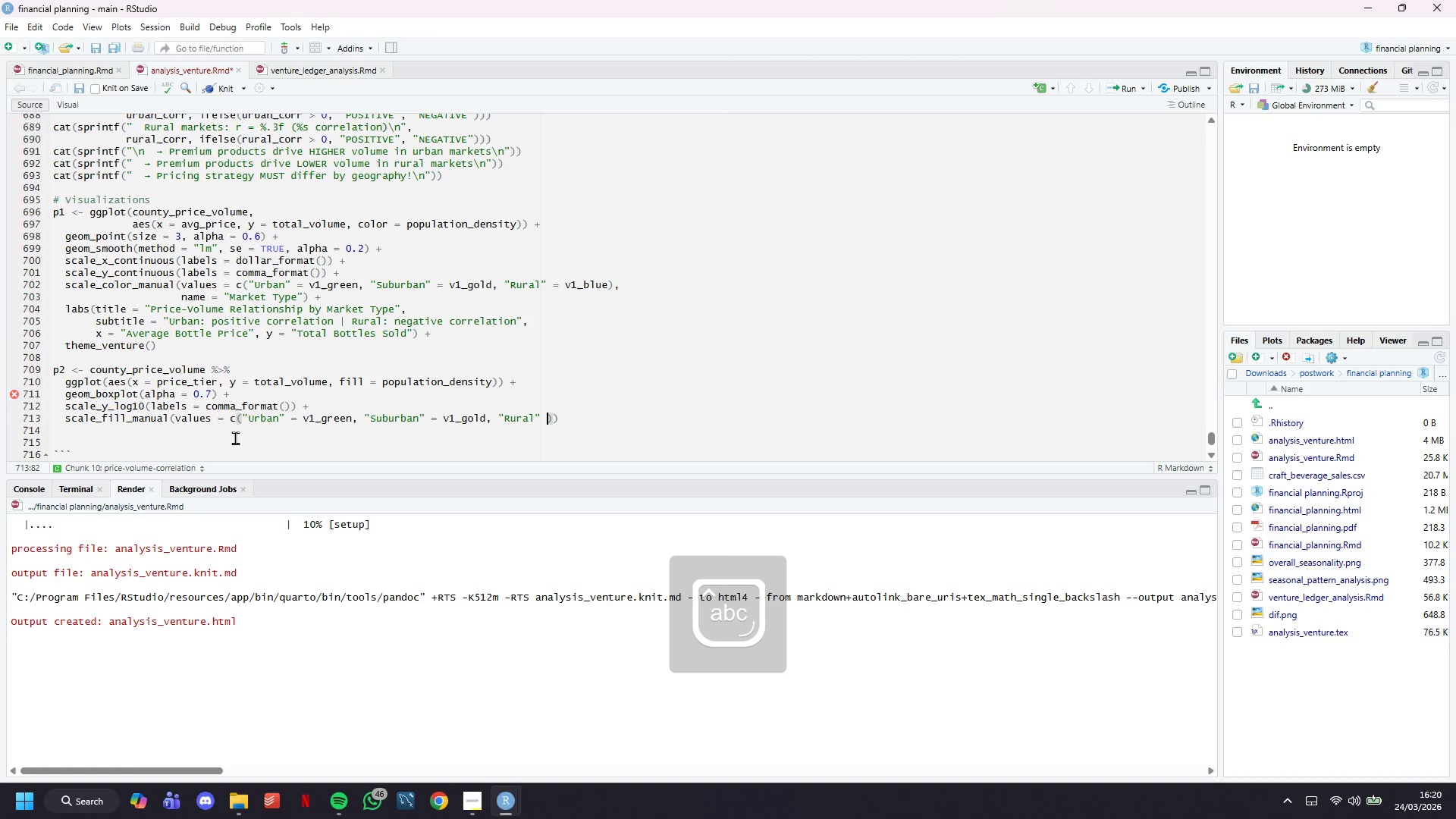 
type( = v1_blue)
 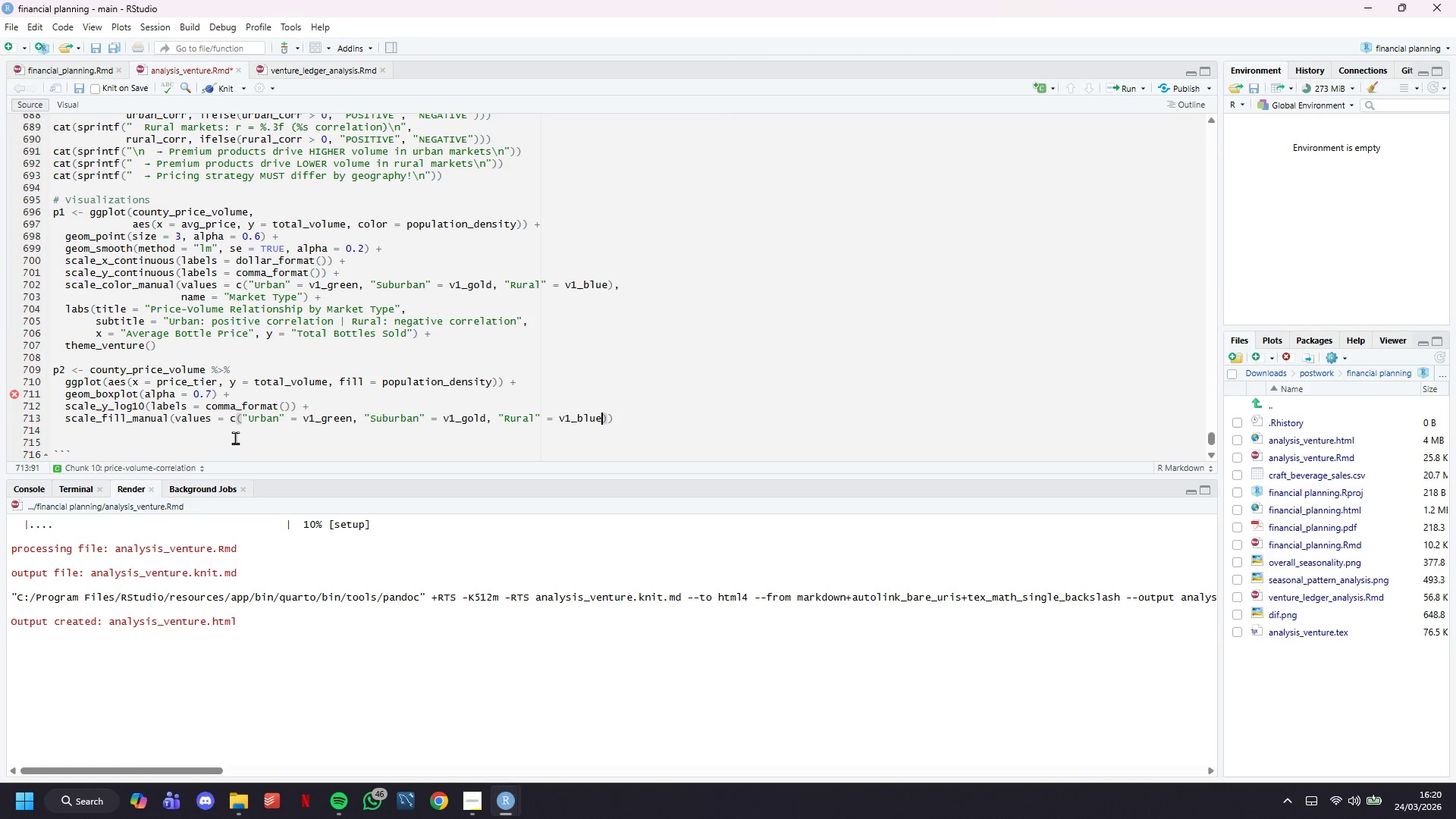 
key(ArrowRight)
 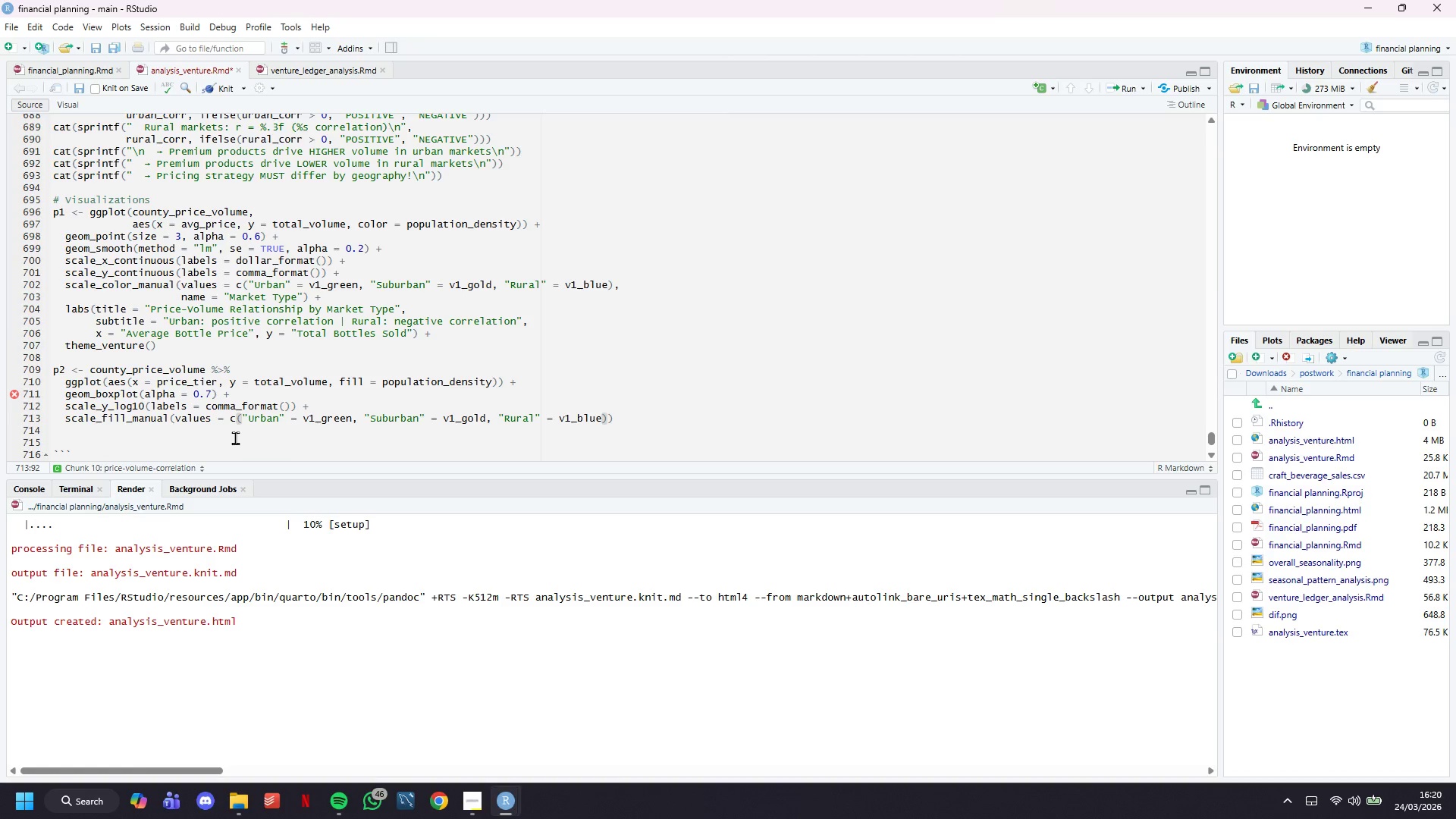 
key(Comma)
 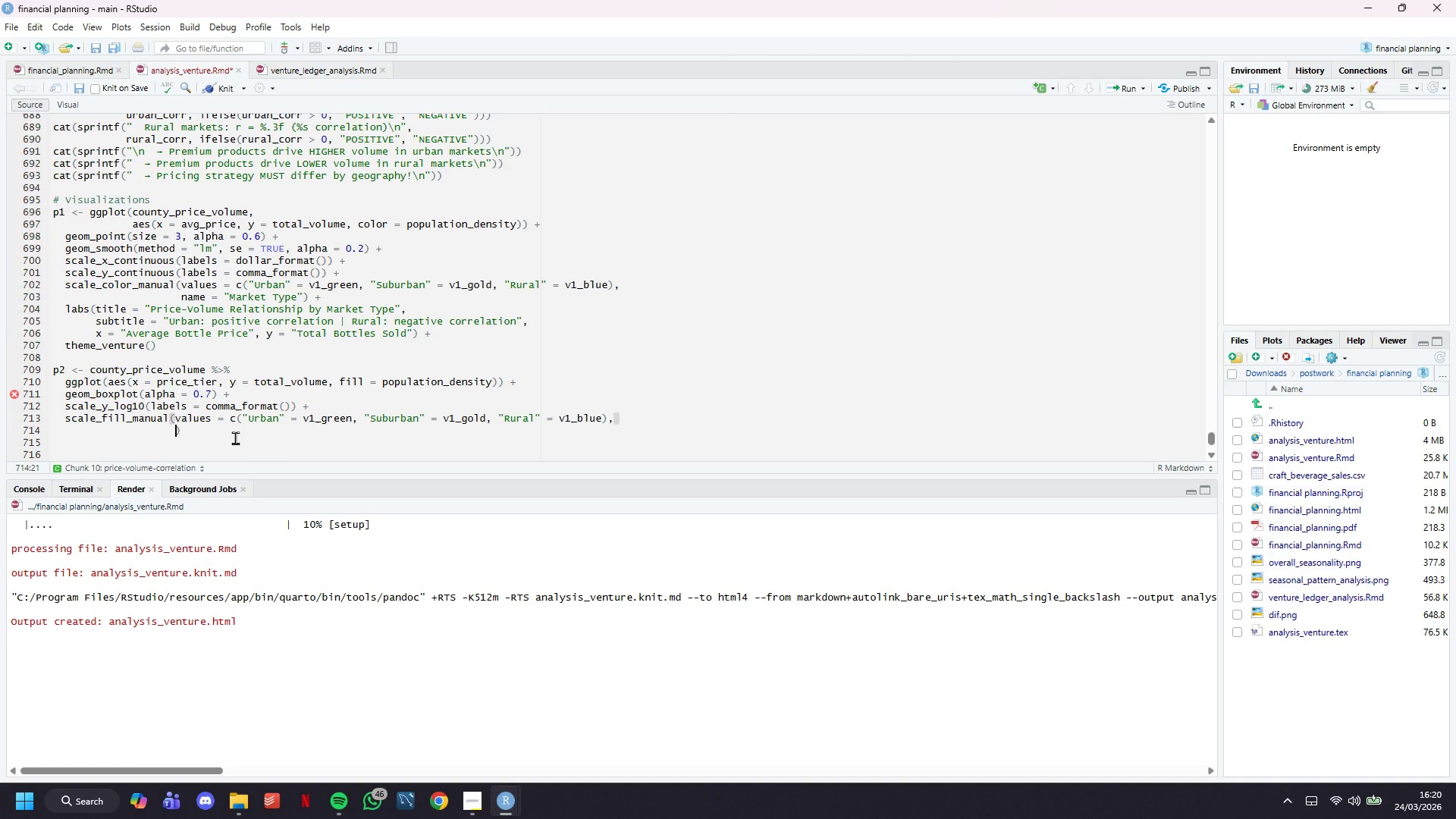 
key(Enter)
 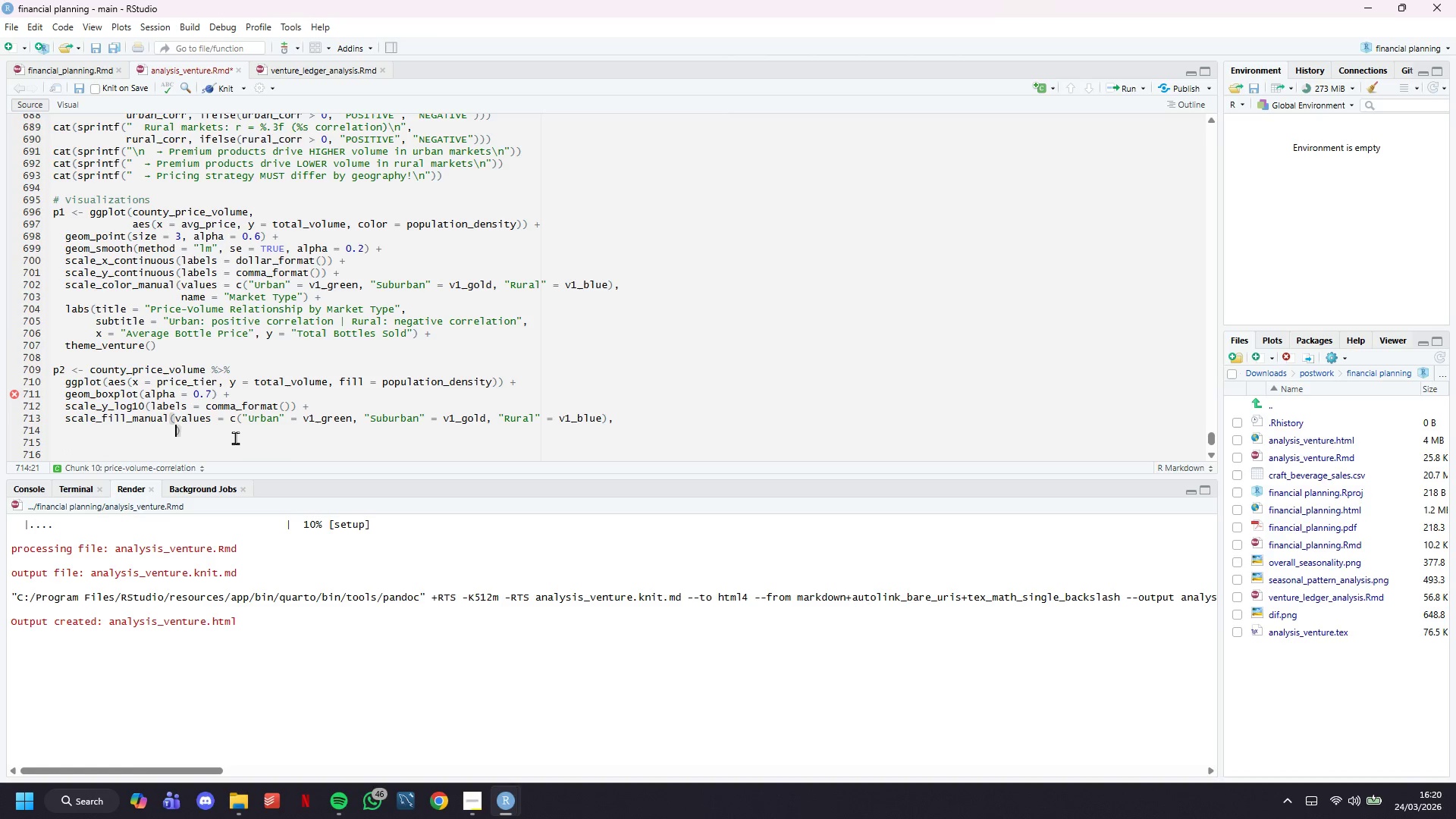 
type(name = "Market Type)
 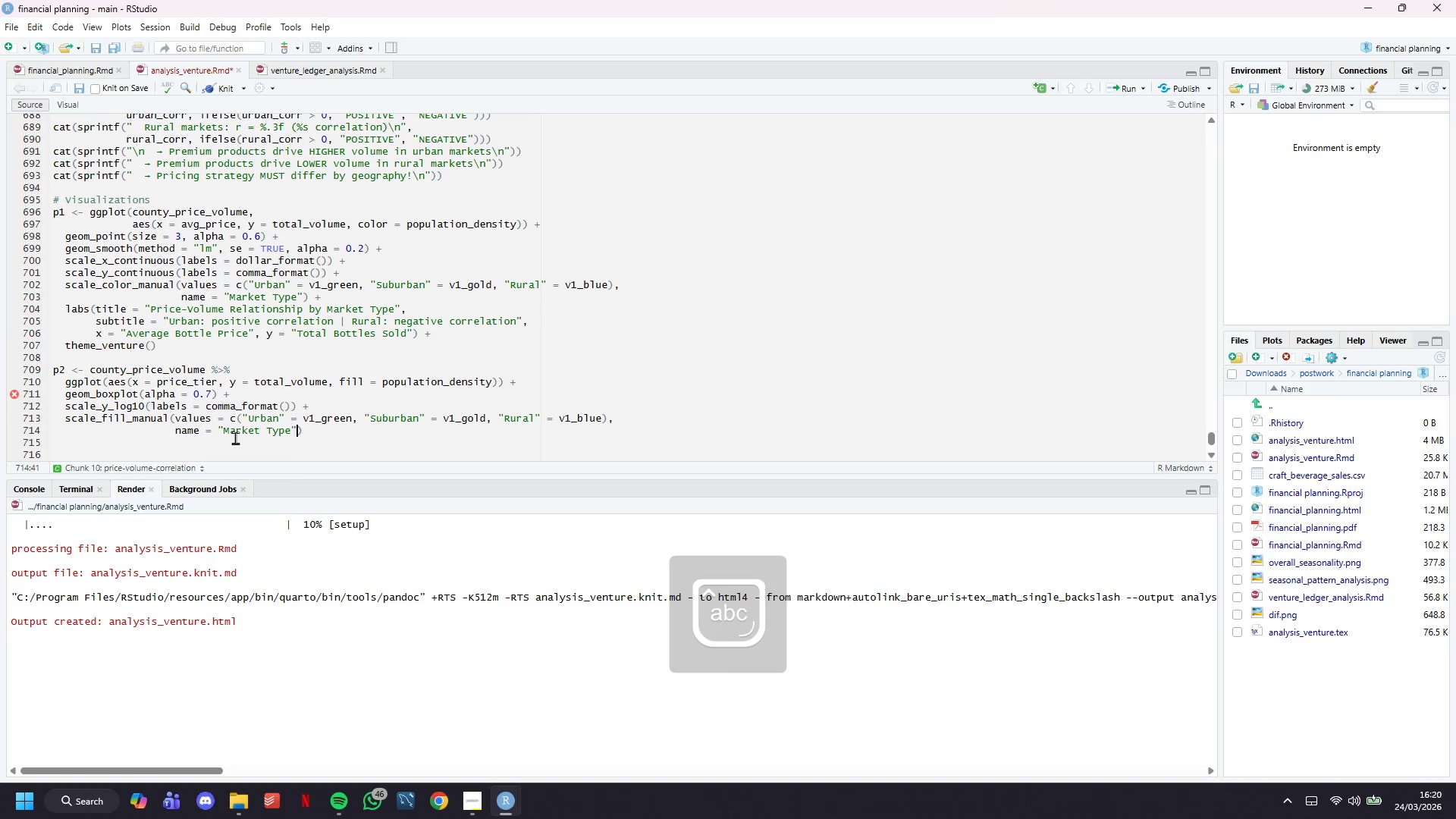 
 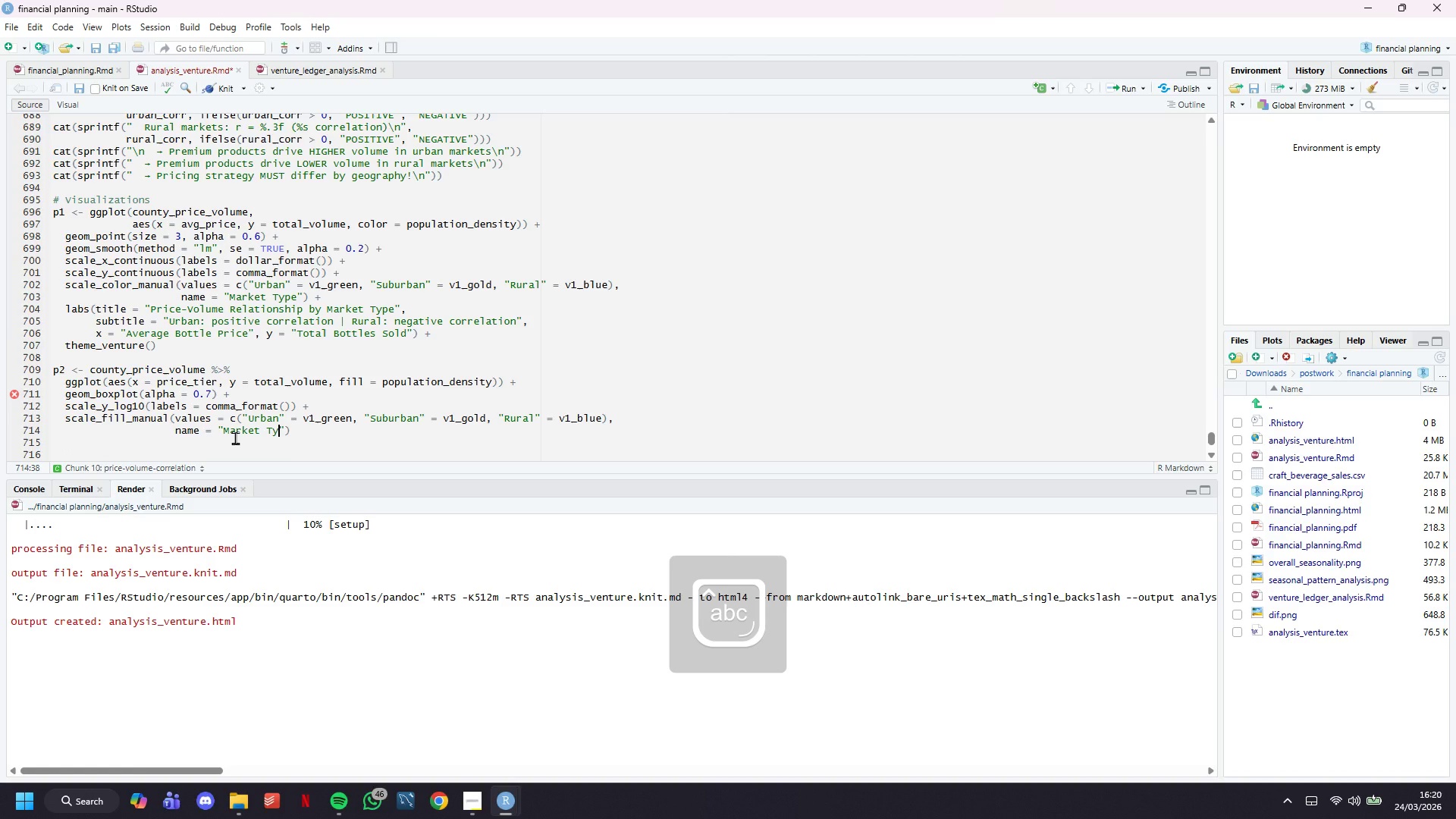 
key(ArrowRight)
 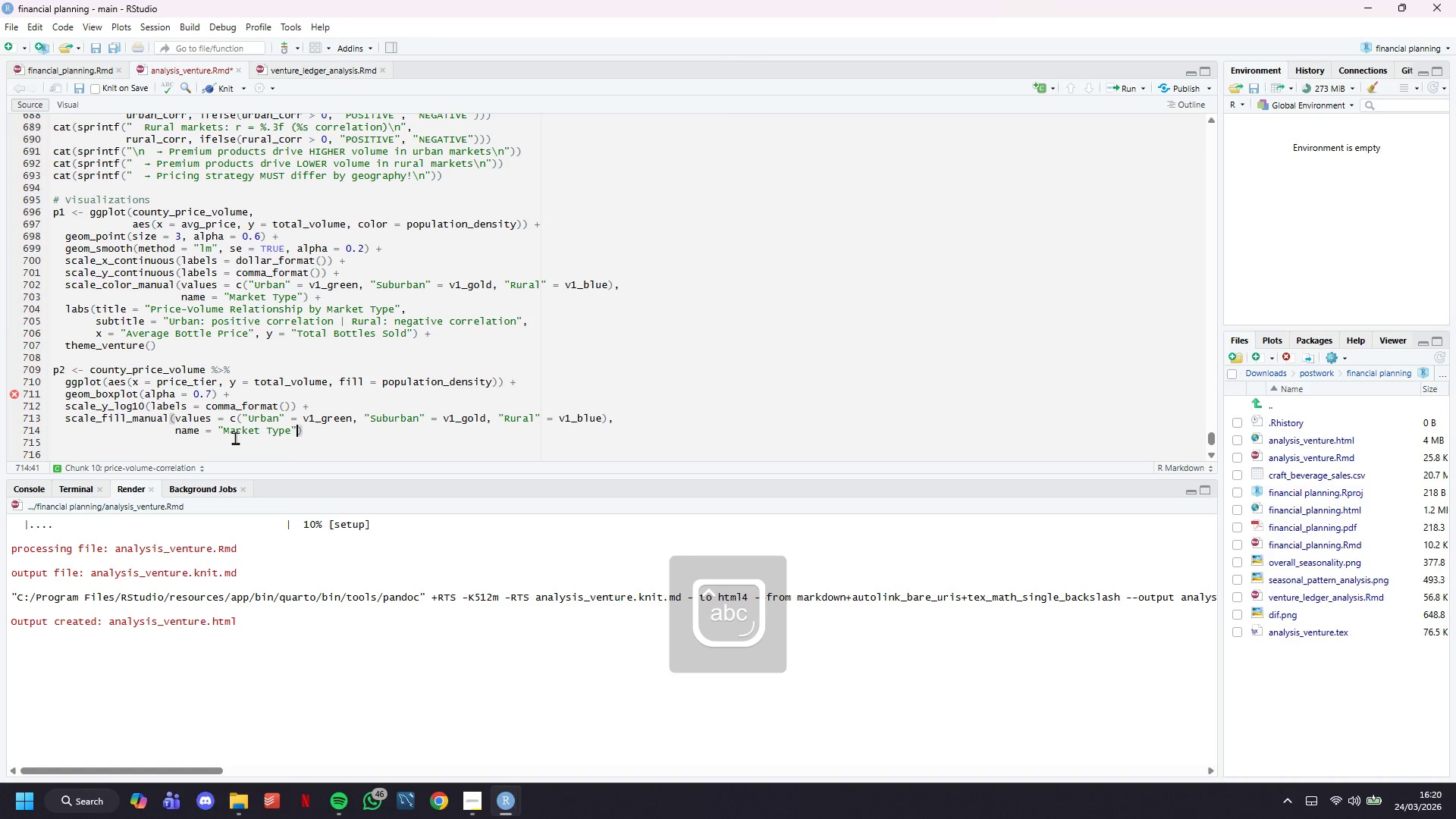 
key(ArrowRight)
 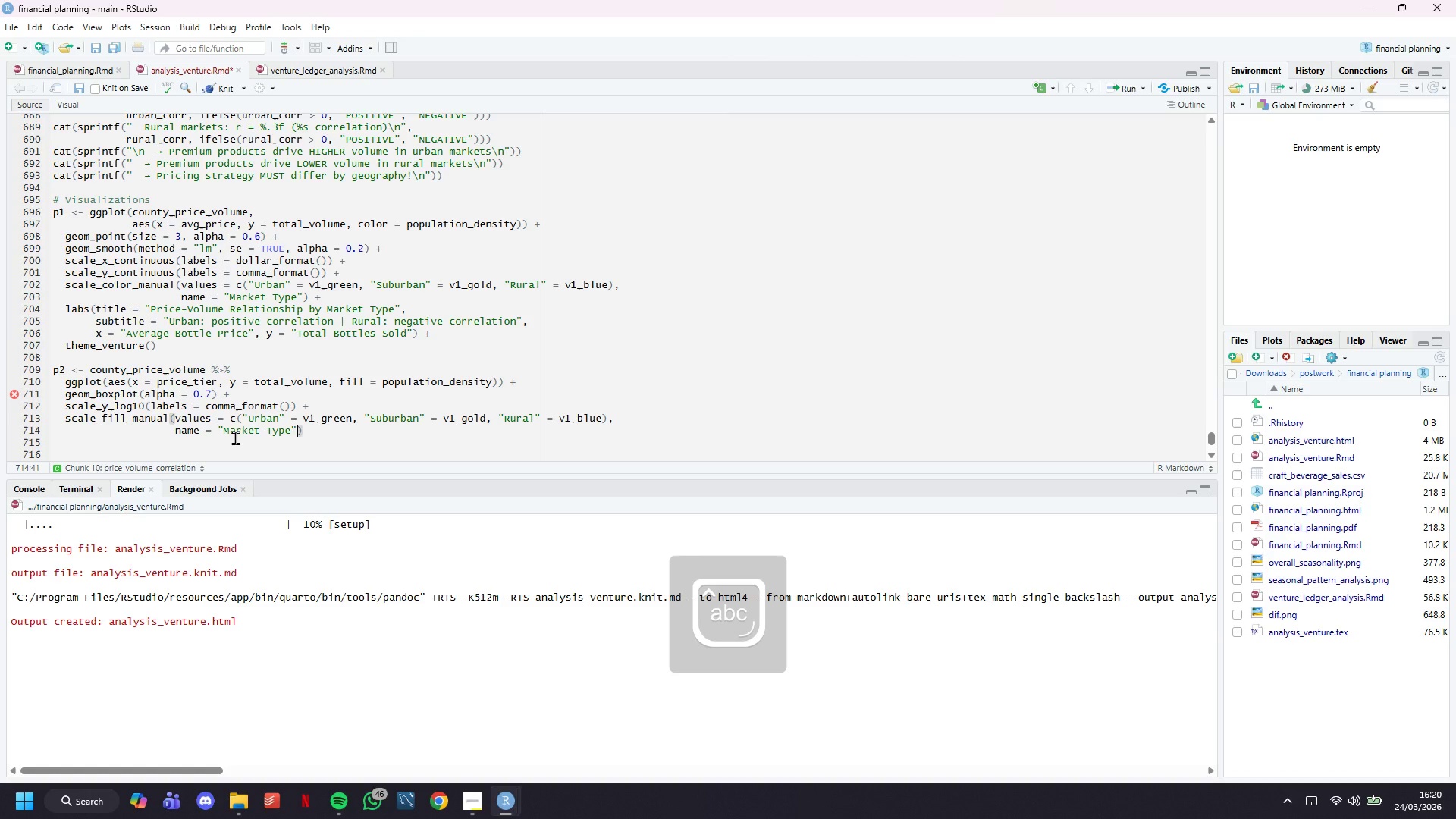 
key(Space)
 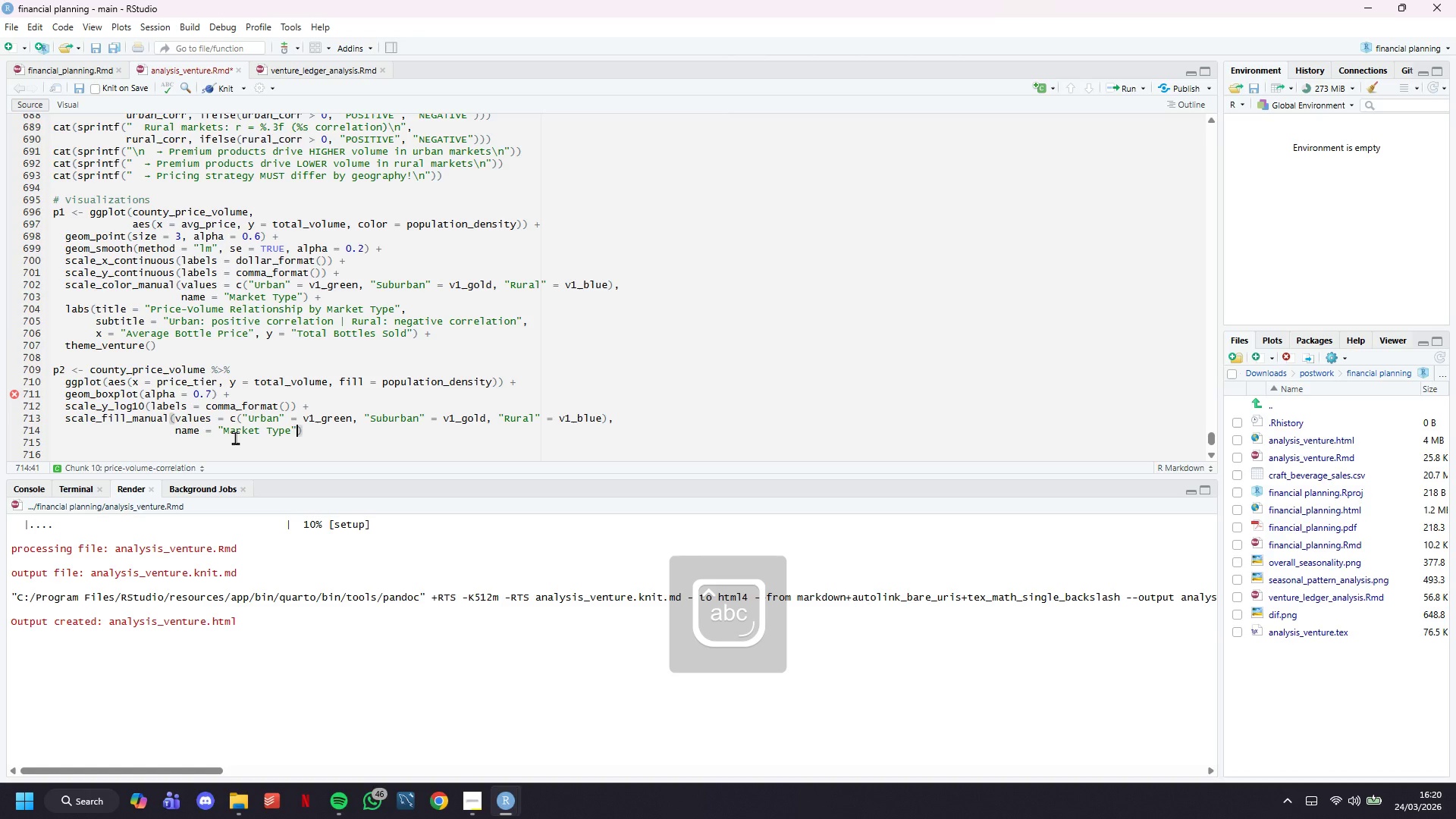 
key(Shift+Equal)
 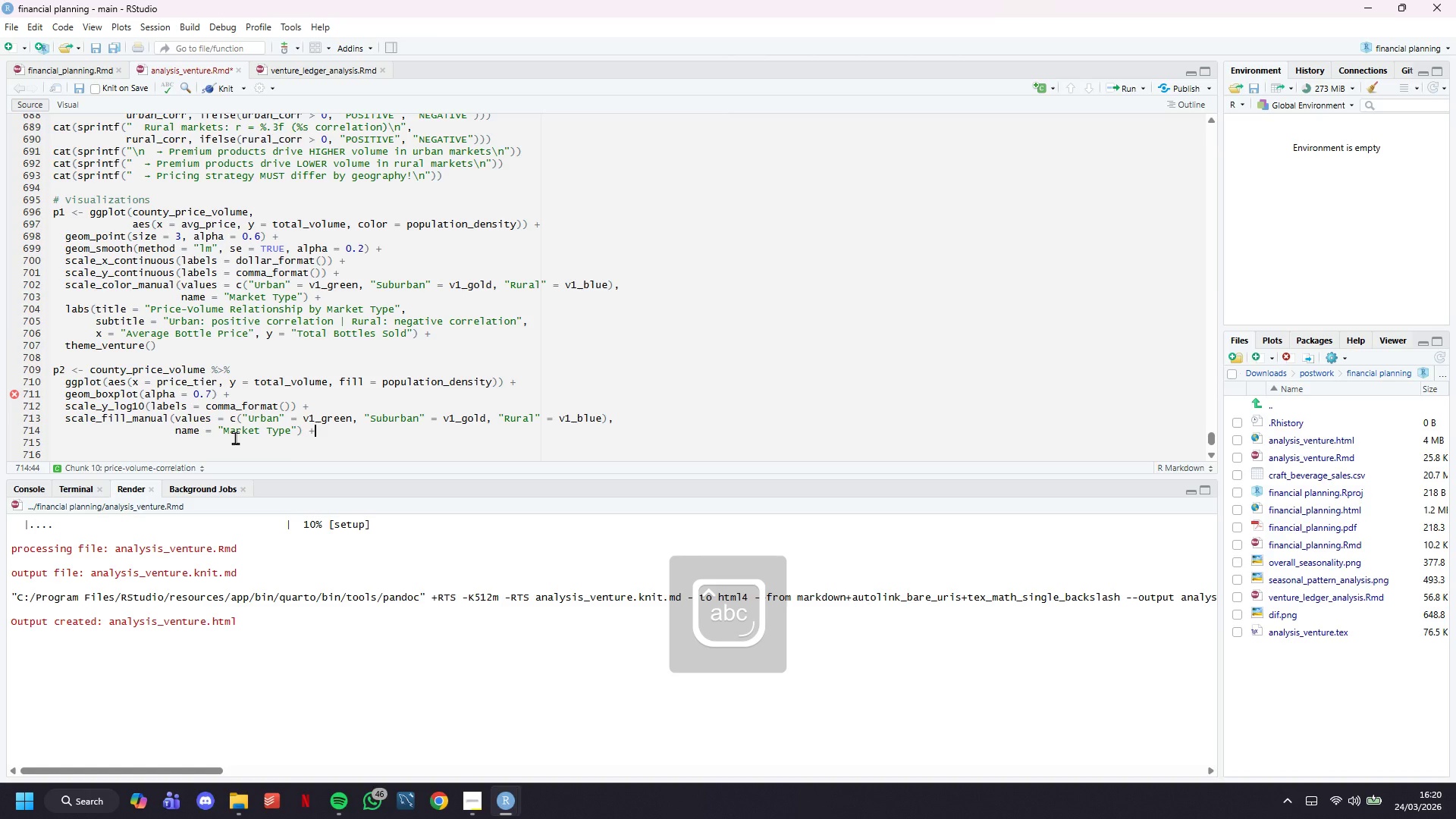 
key(Enter)
 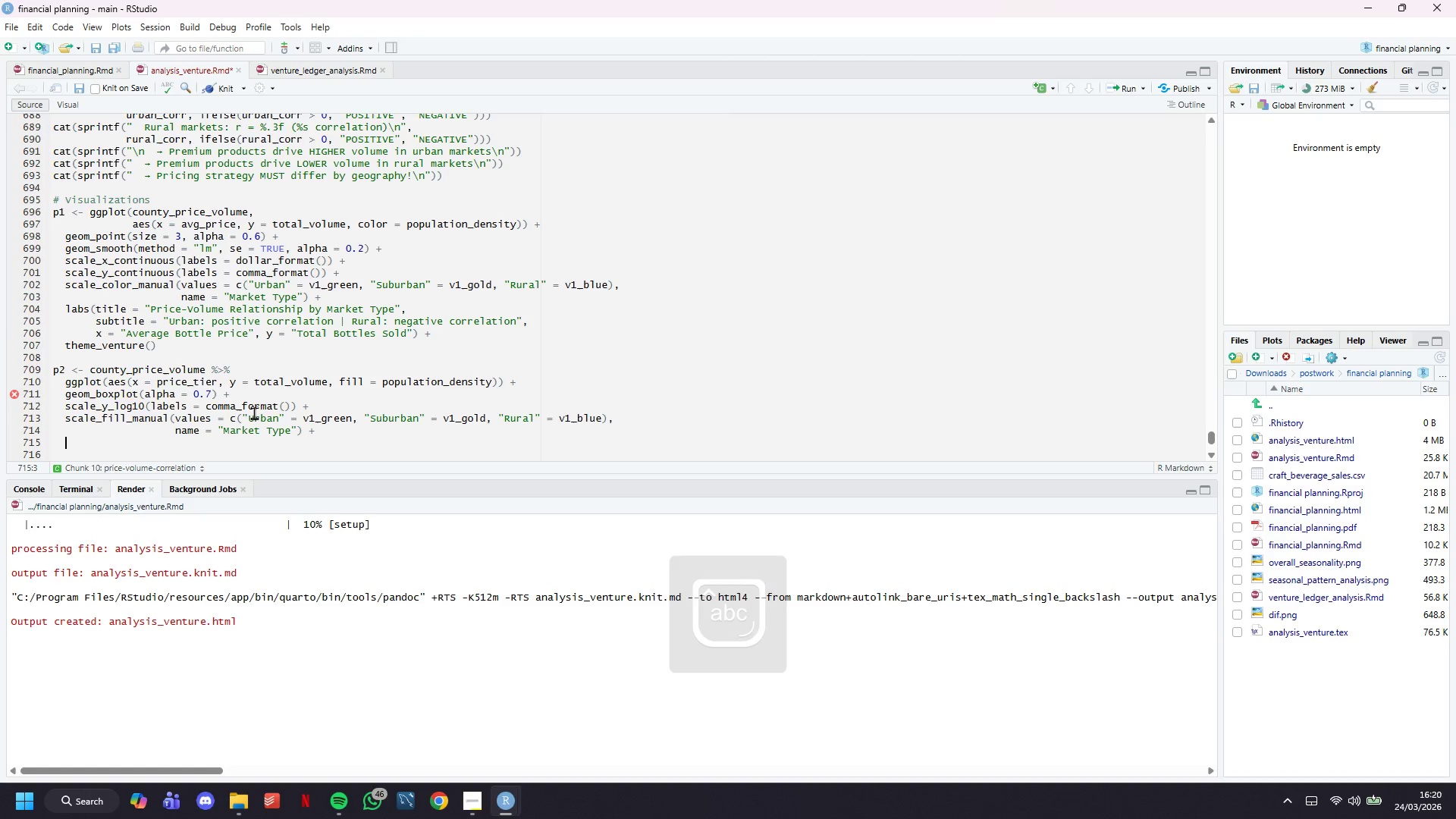 
scroll: coordinate [235, 262], scroll_direction: down, amount: 3.0
 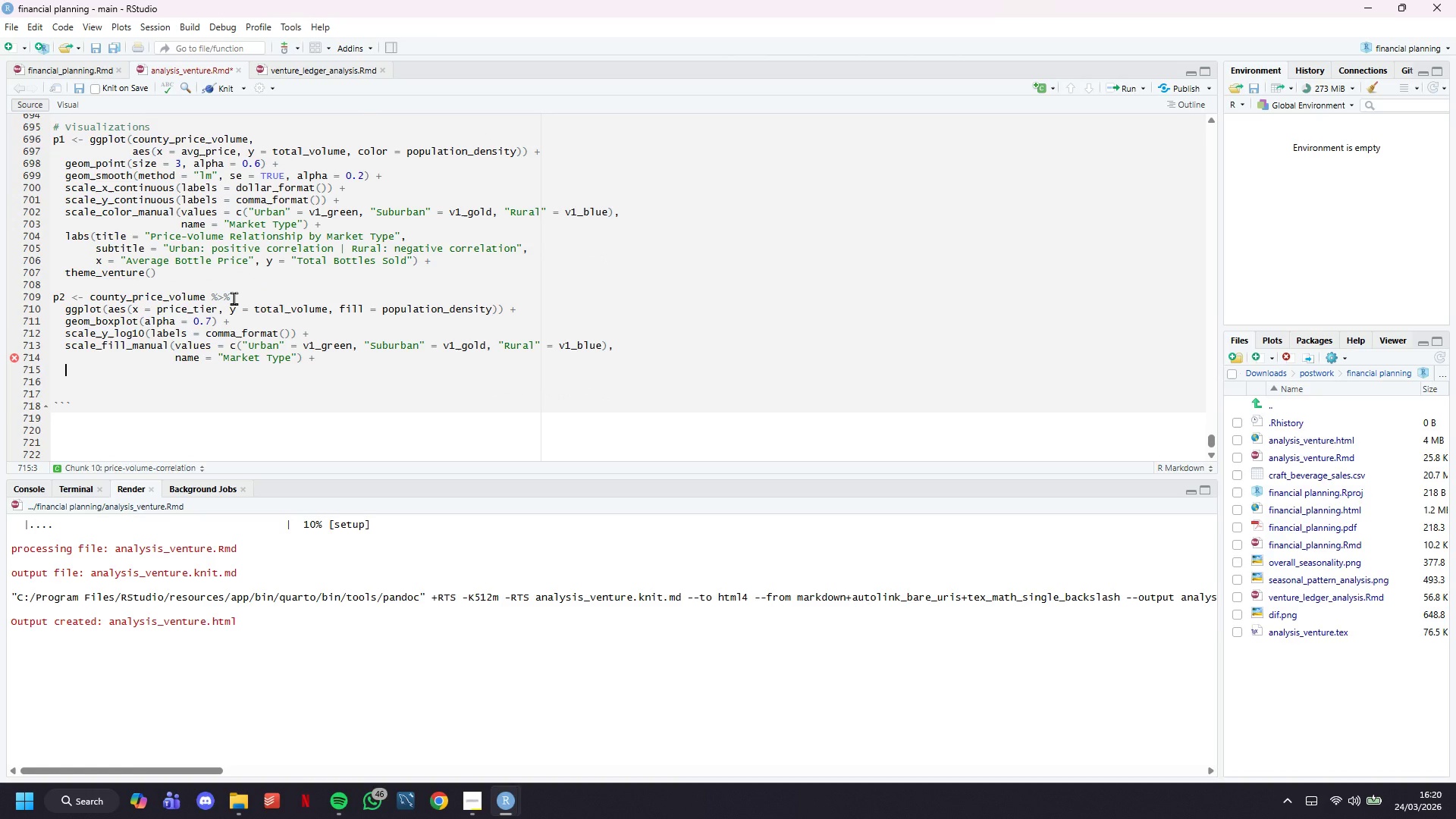 
type(labs(title = " )
key(Backspace)
type(Vul)
key(Backspace)
key(Backspace)
type(olume Distribution by Price Tier and Market)
 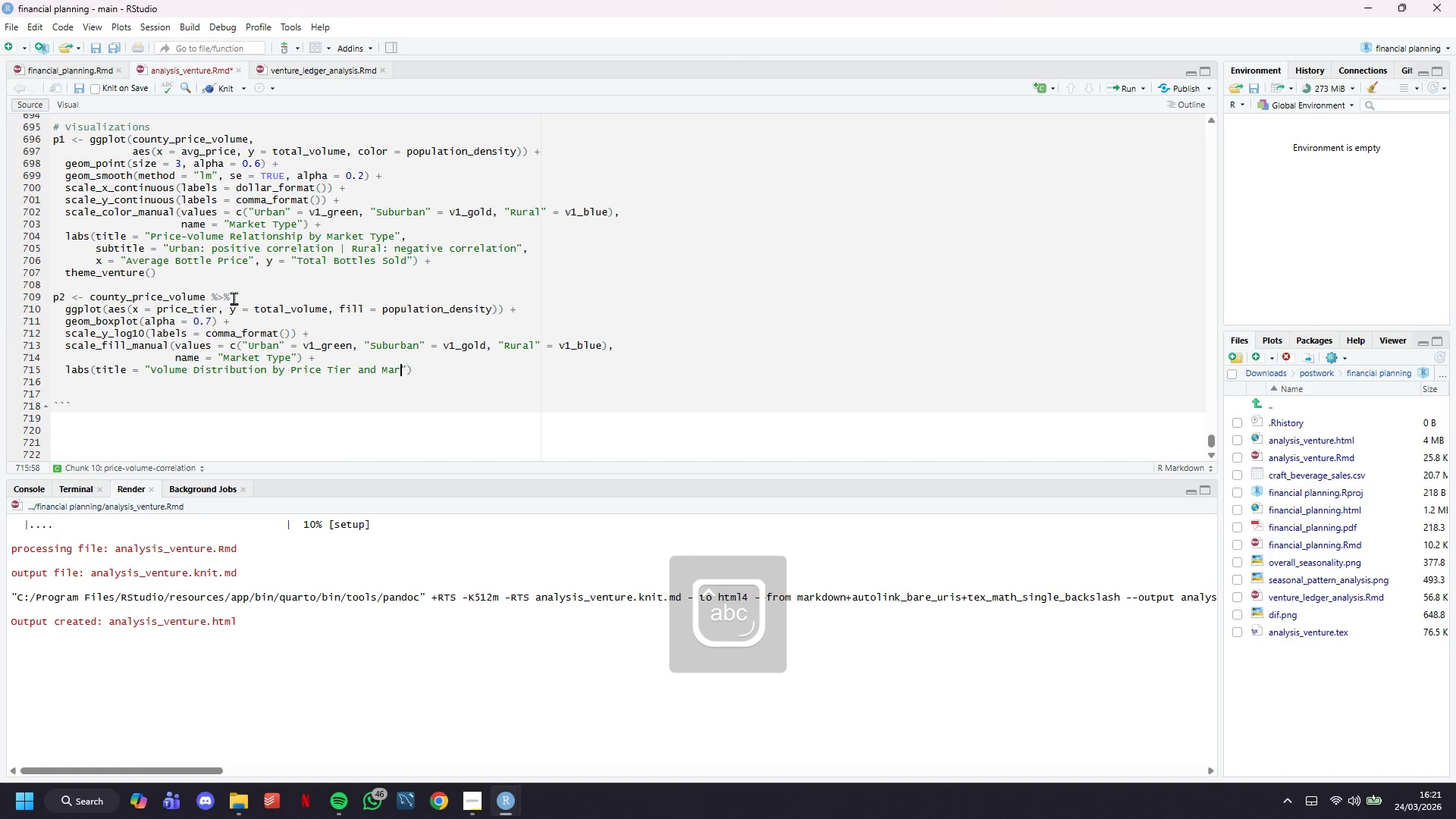 
key(ArrowRight)
 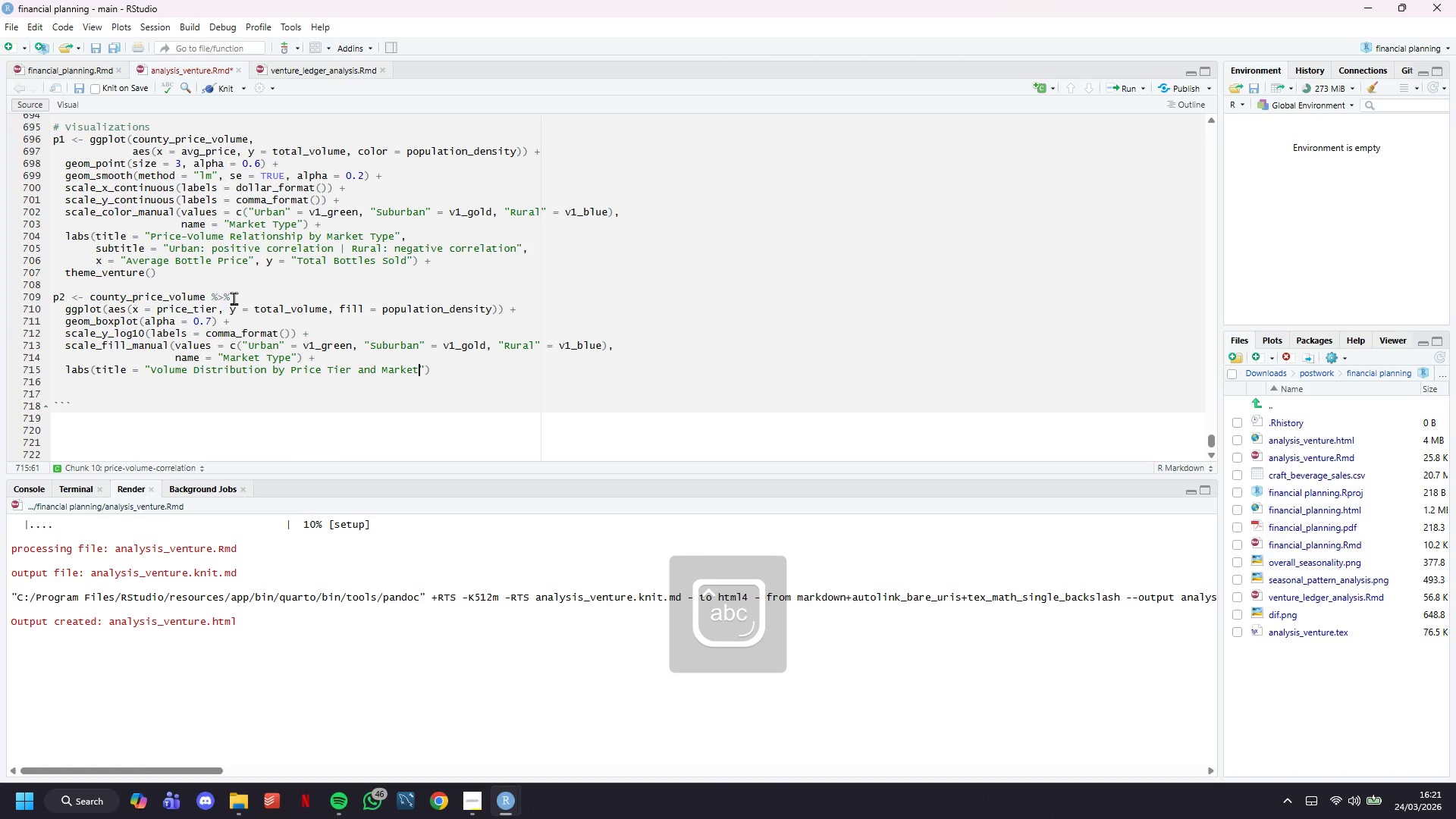 
key(Comma)
 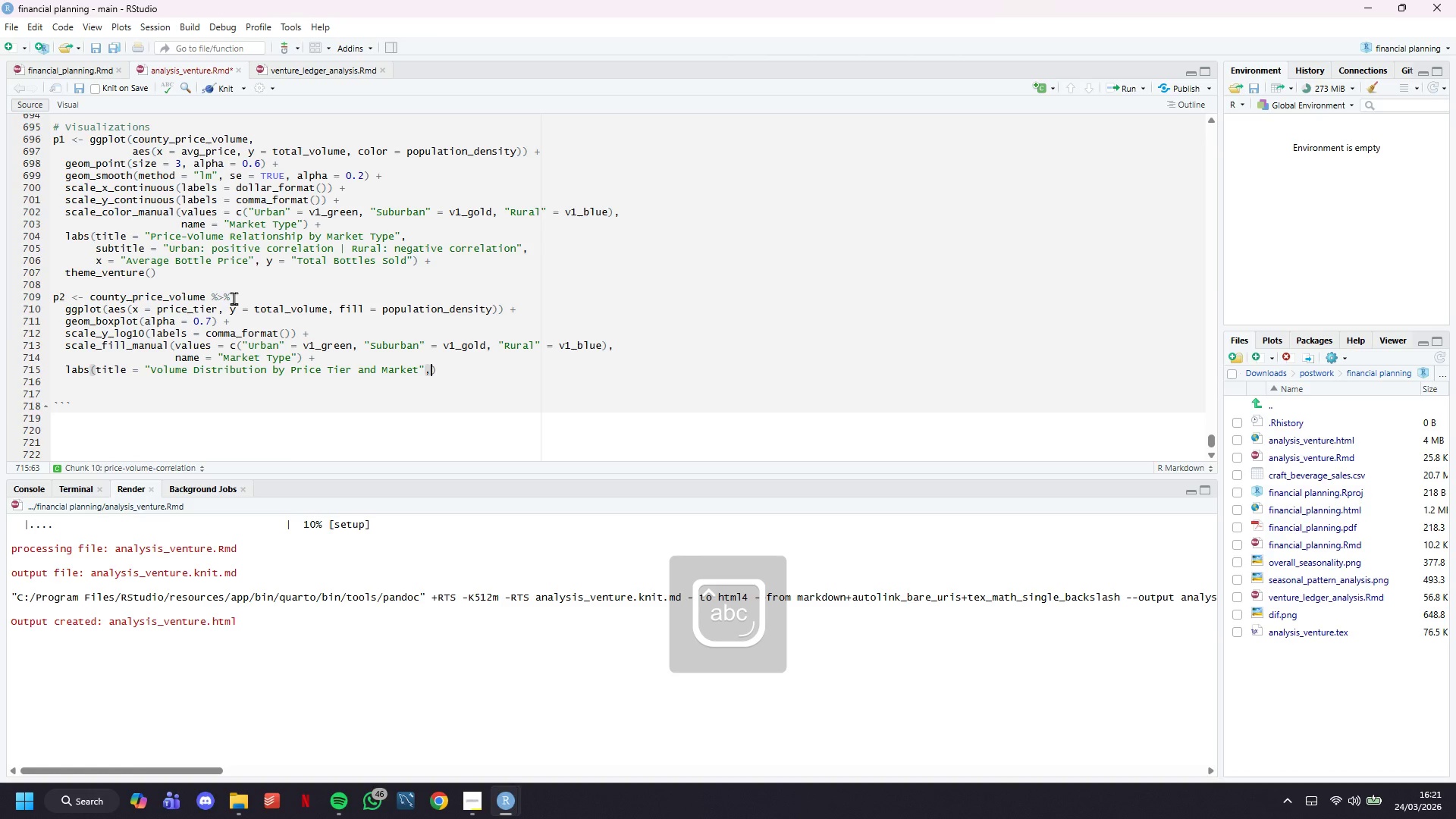 
key(Enter)
 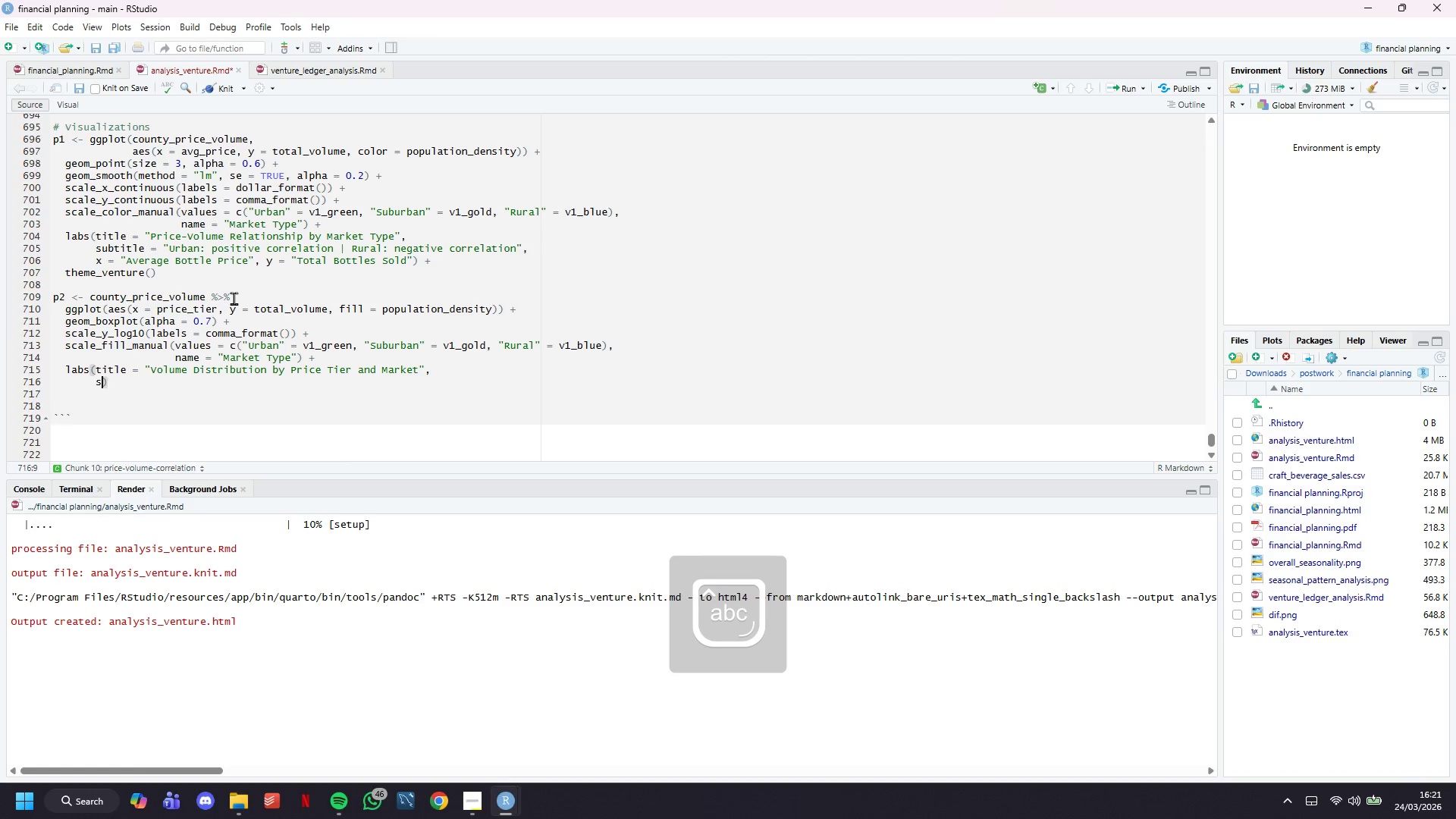 
type(subtitle = "Log Scale Shows Relative Performance Across Tiers)
 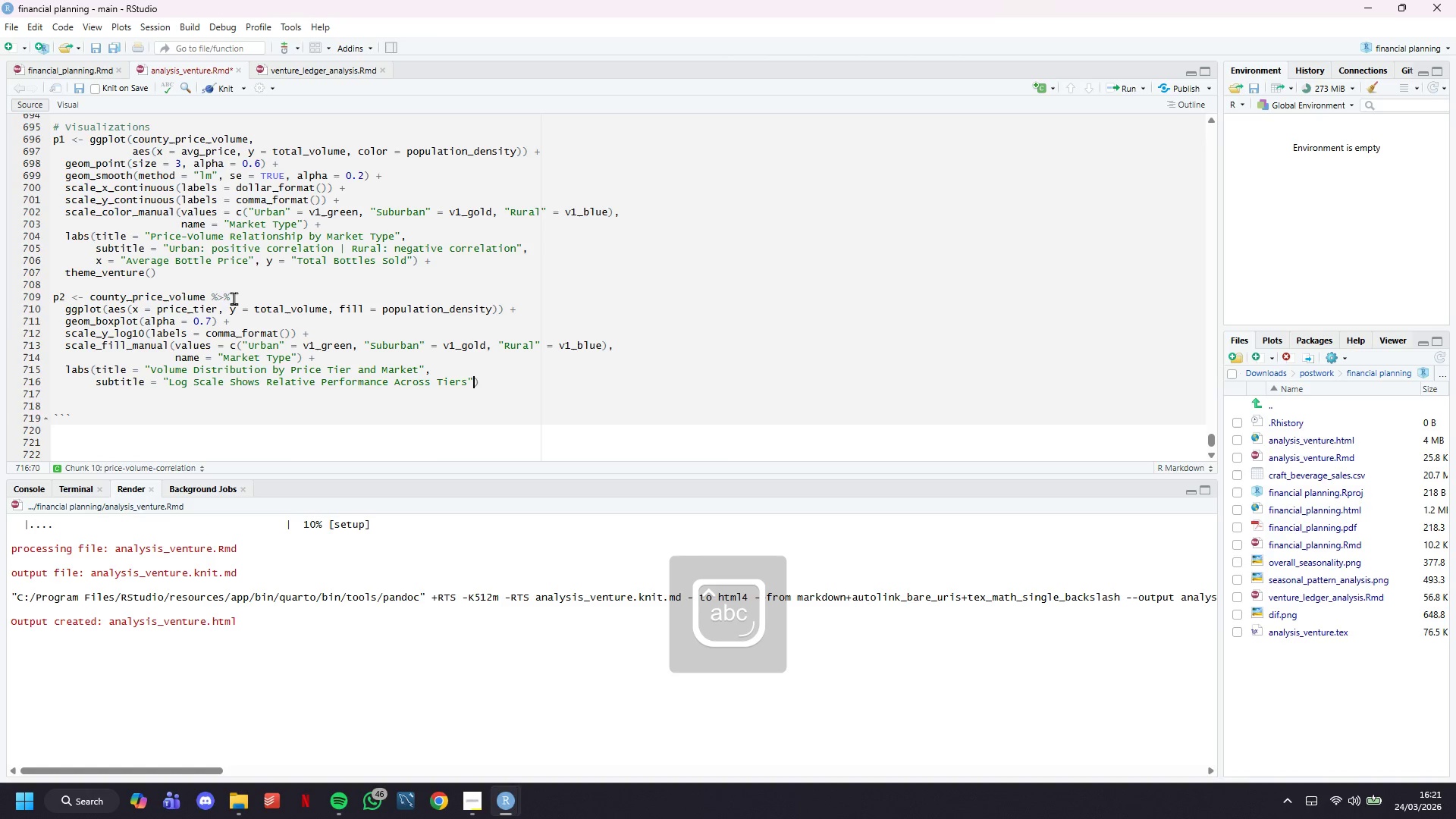 
key(ArrowRight)
 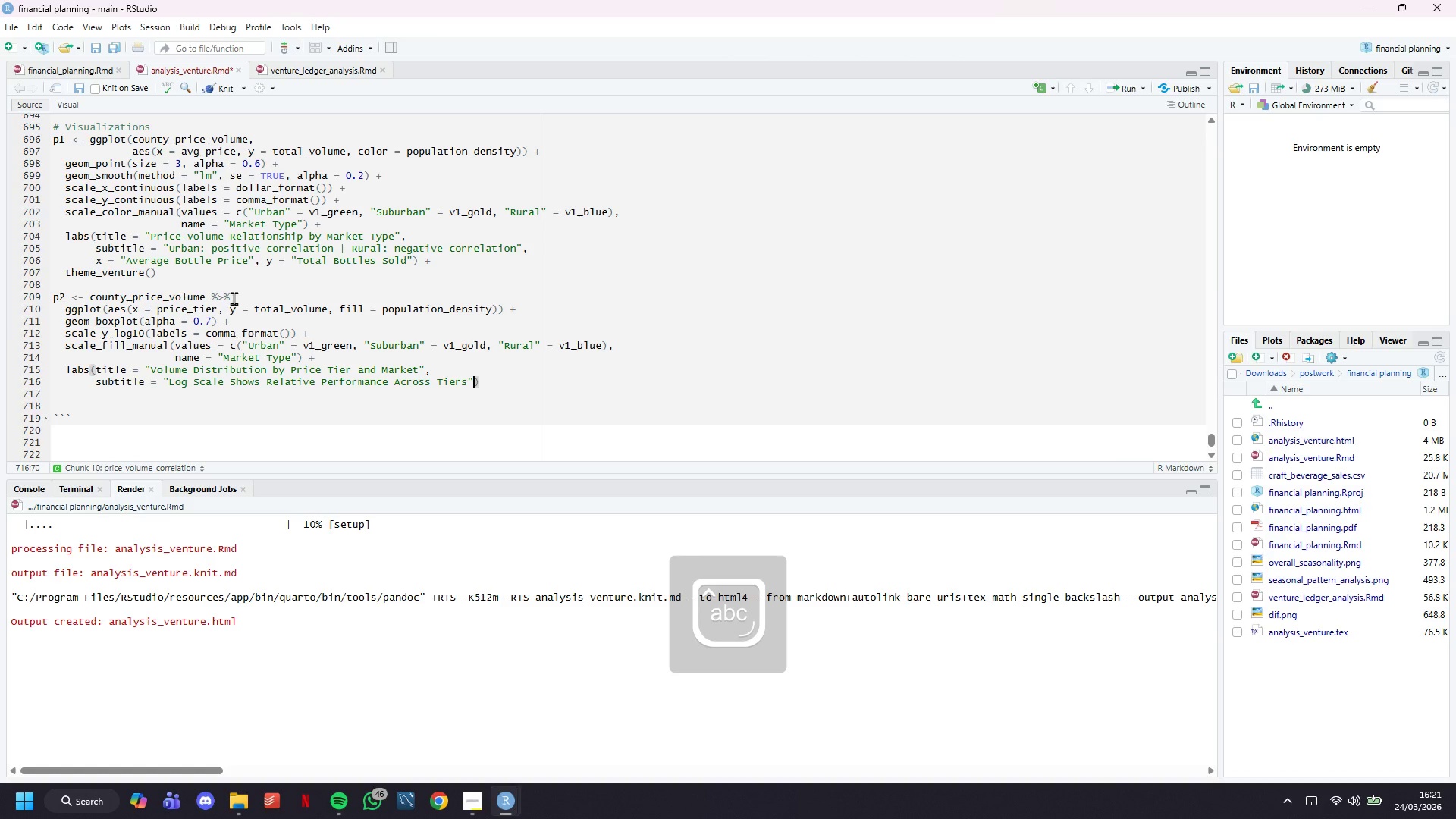 
key(Comma)
 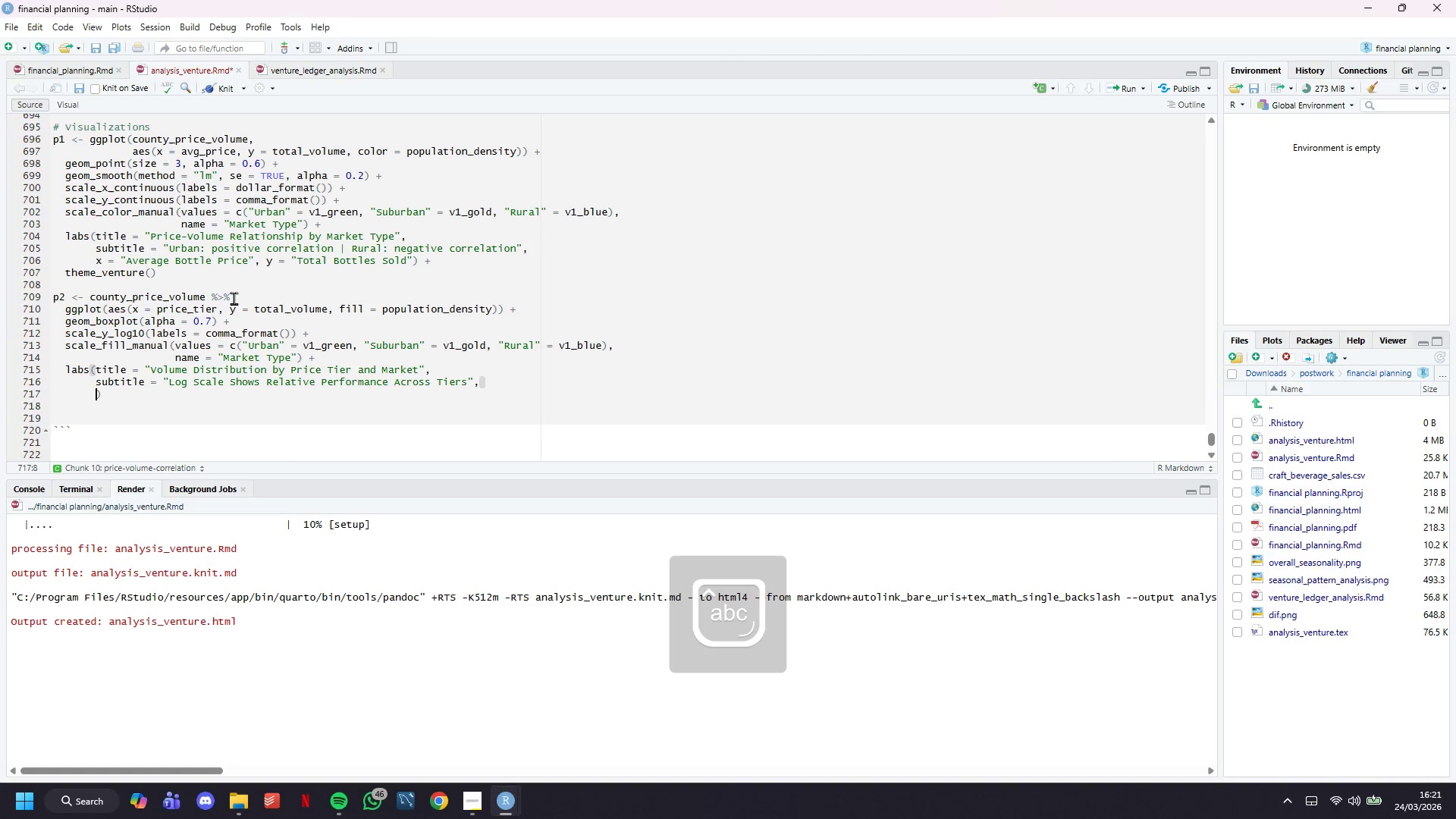 
key(Enter)
 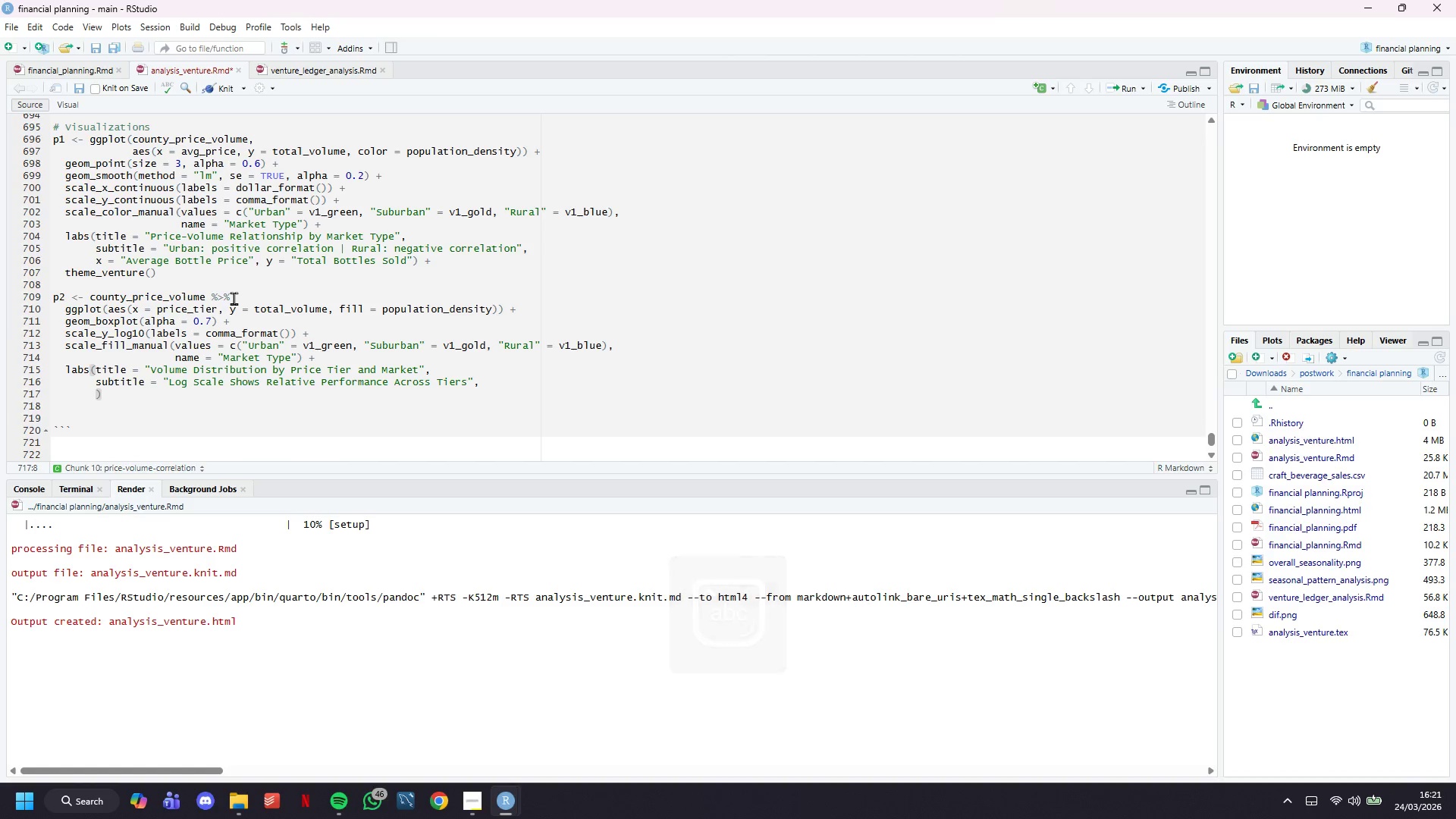 
key(Enter)
 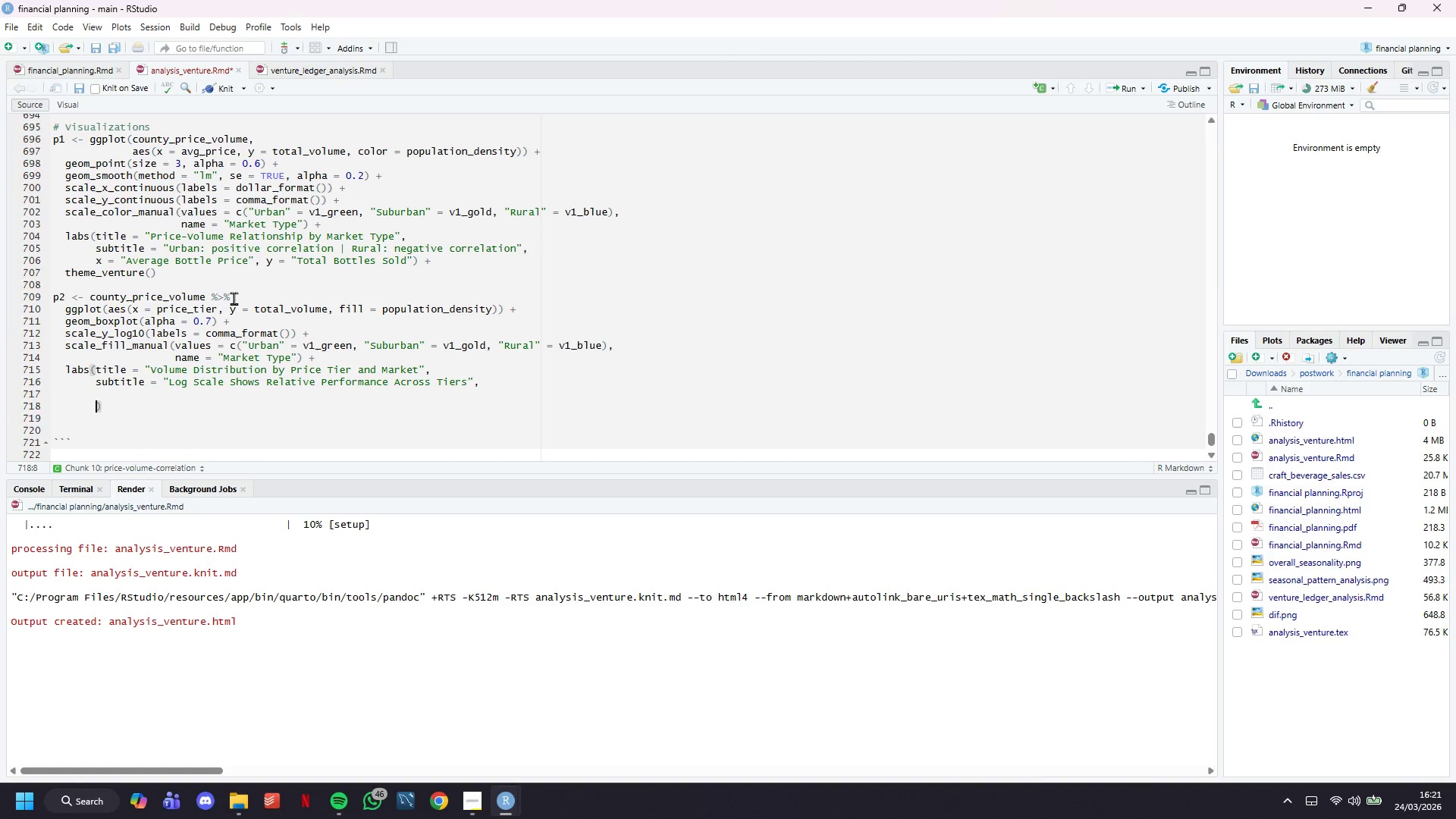 
key(ArrowUp)
 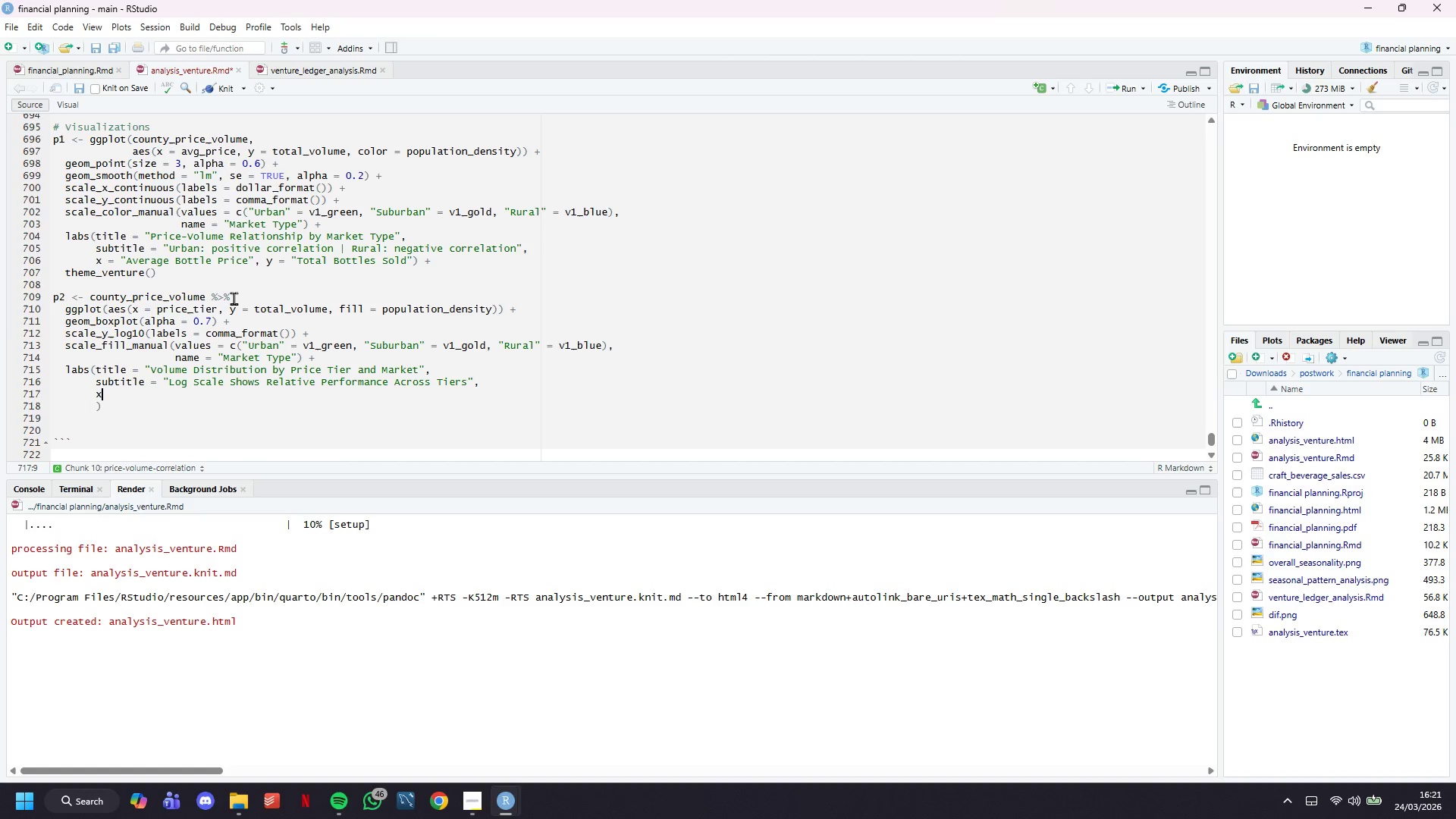 
type(x = "Price Tue)
key(Backspace)
key(Backspace)
type(ier)
 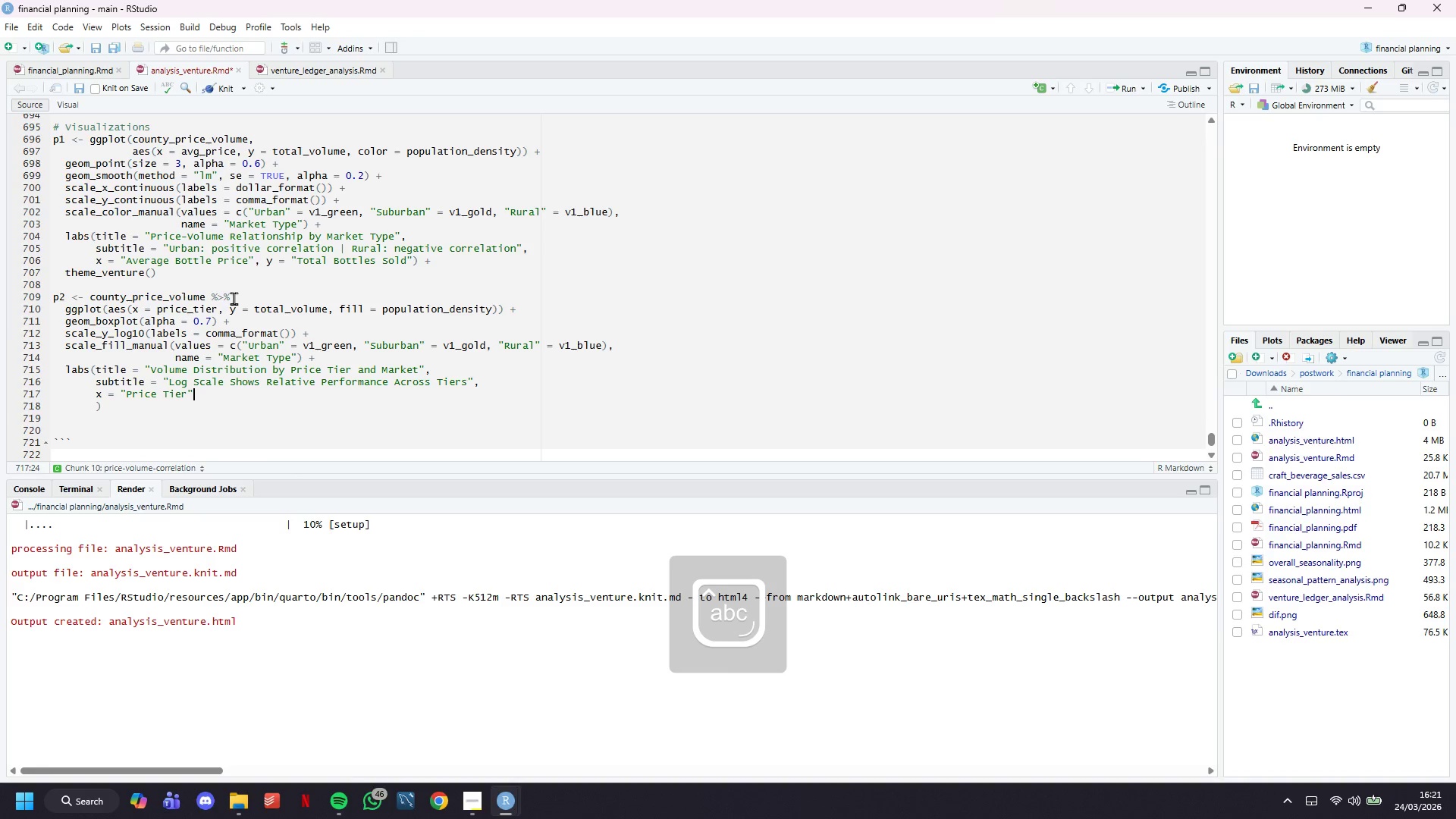 
 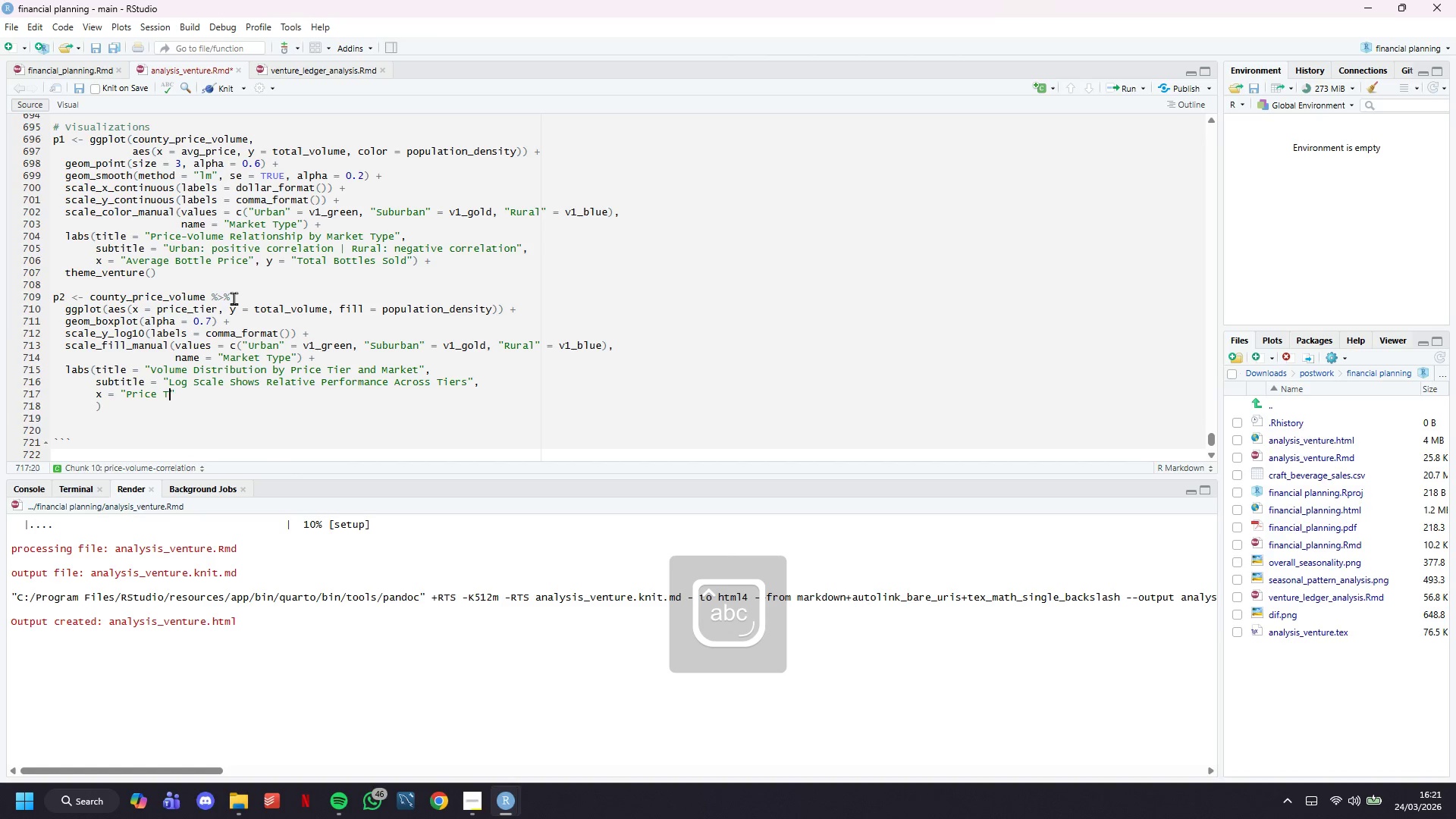 
key(ArrowRight)
 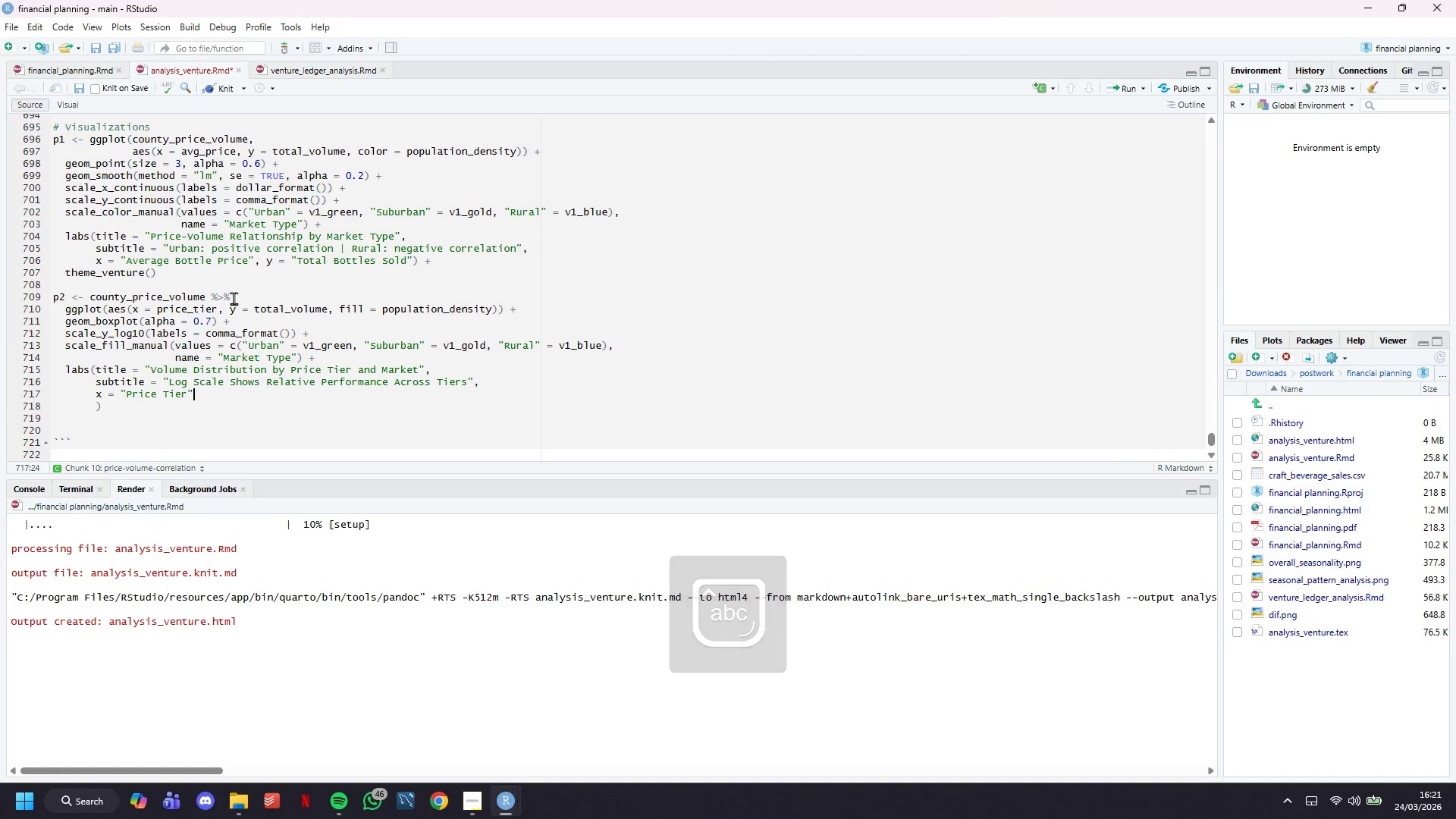 
key(Comma)
 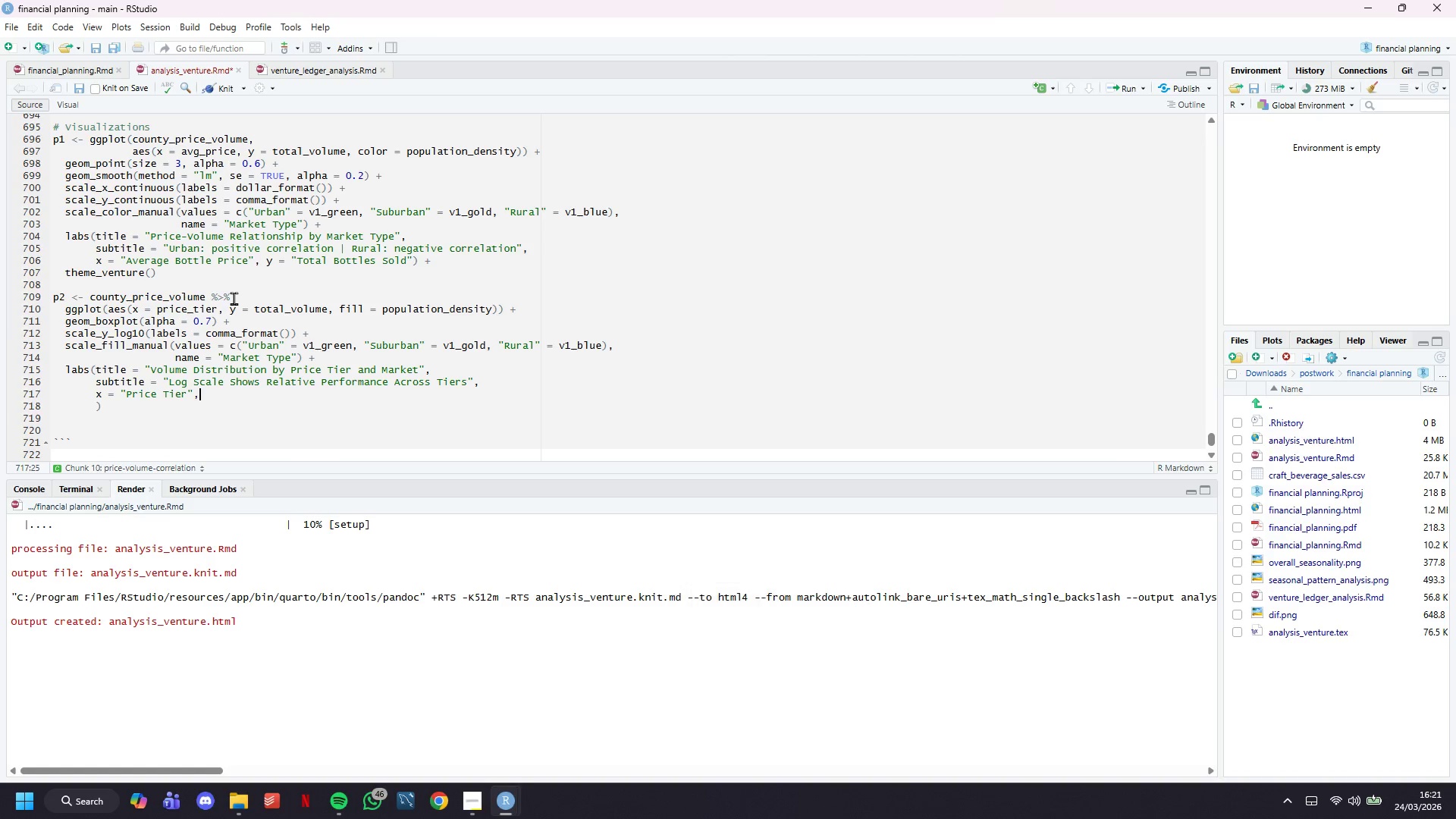 
key(Space)
 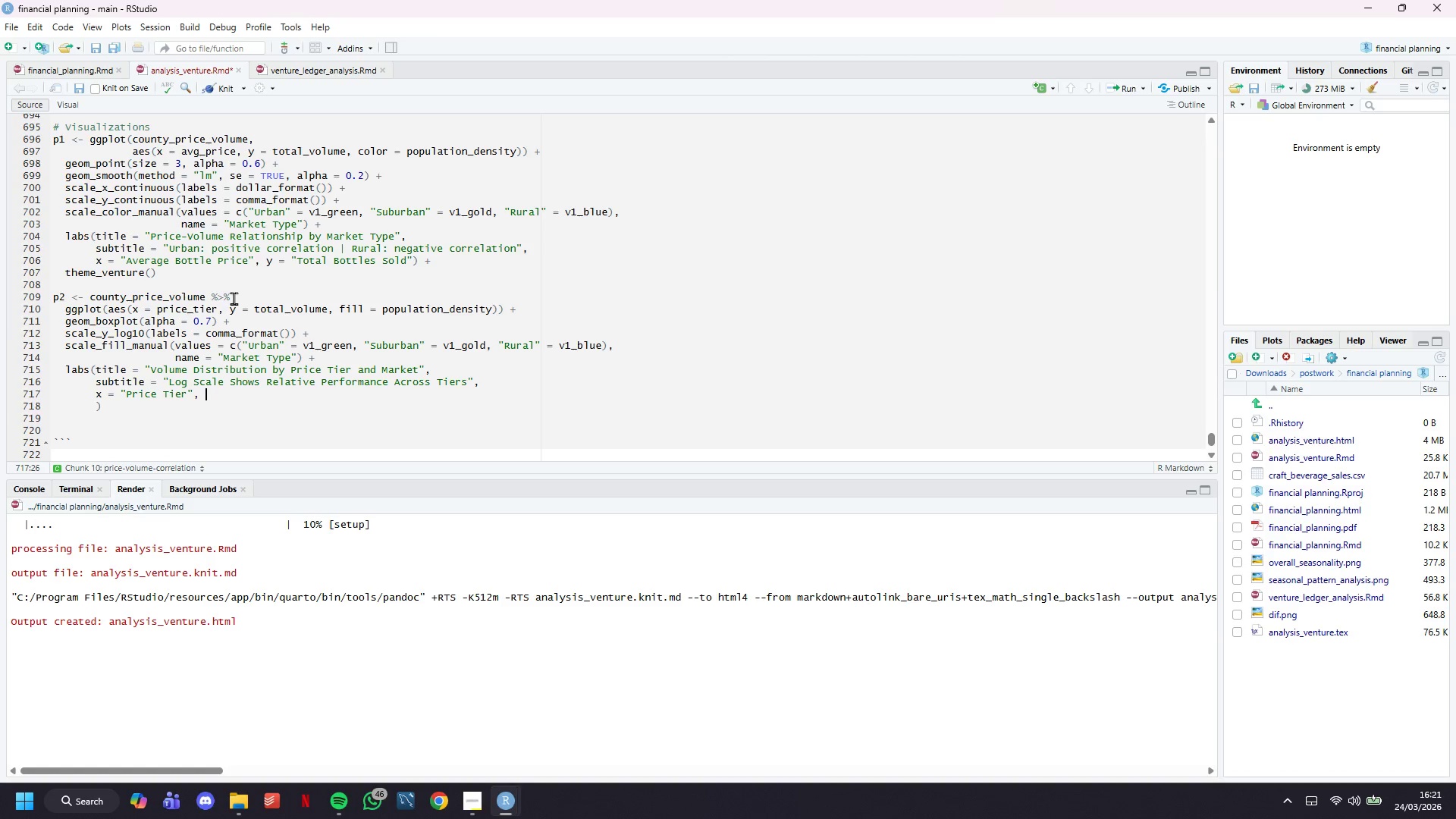 
key(Y)
 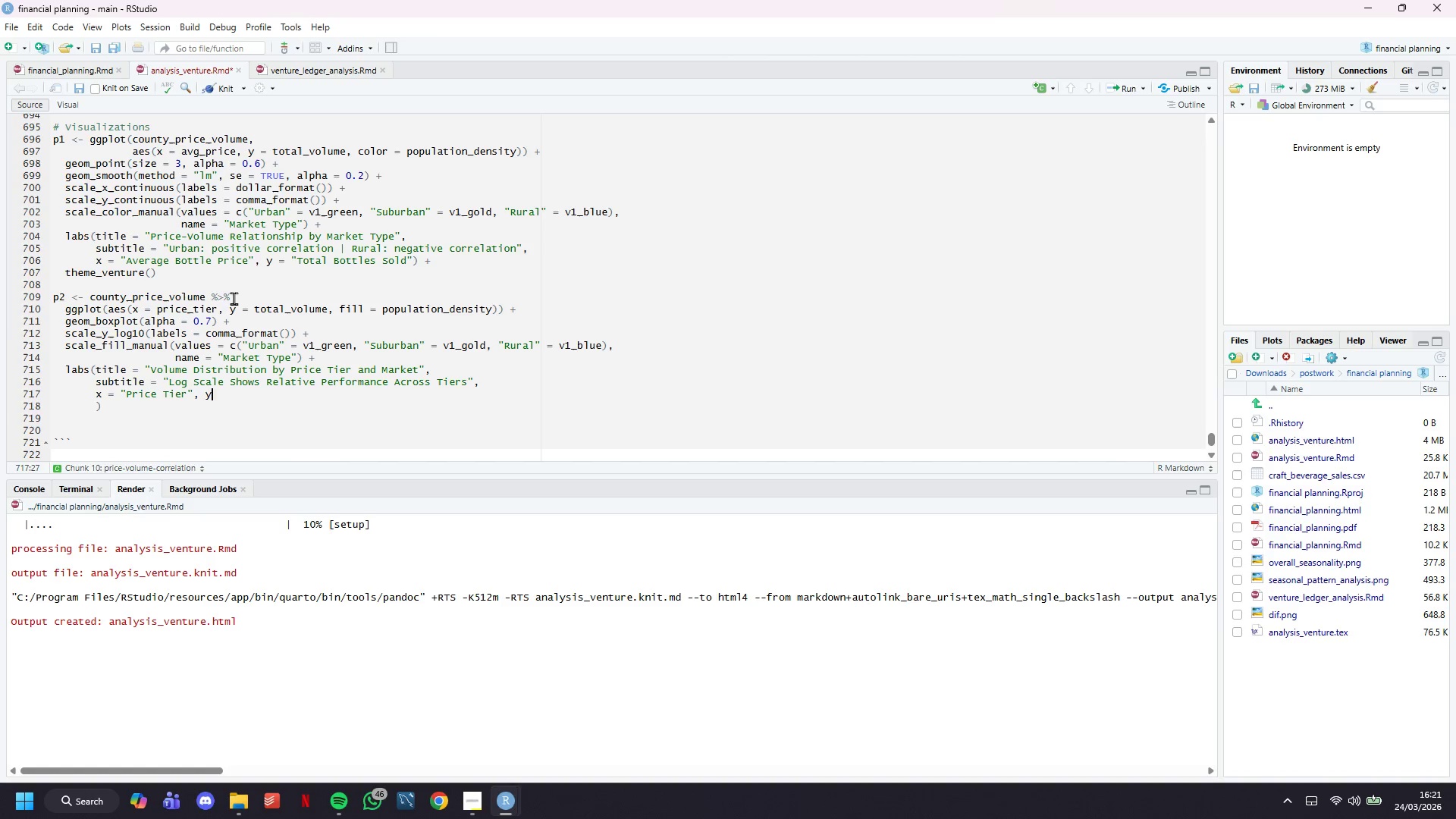 
key(Space)
 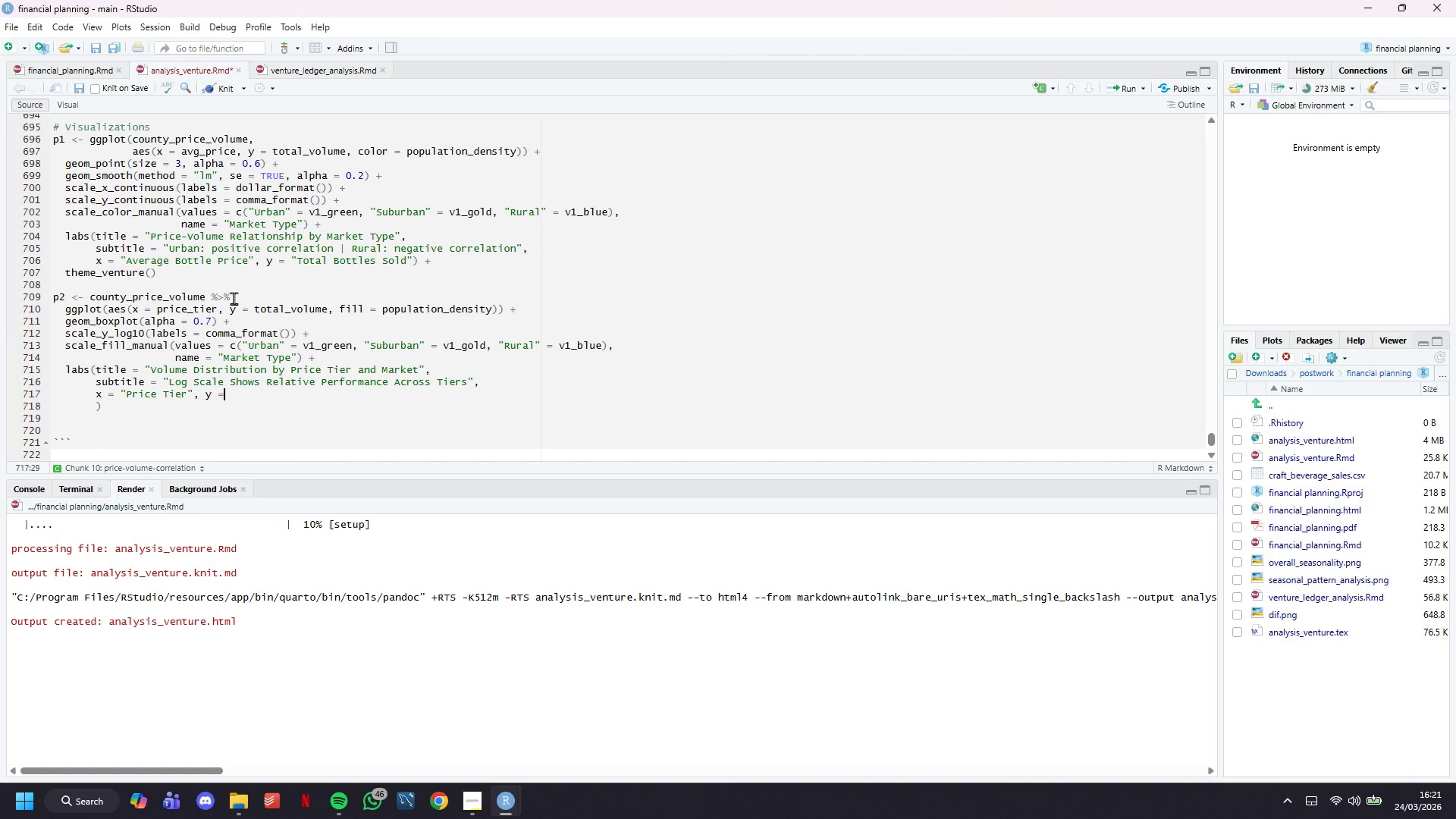 
key(Equal)
 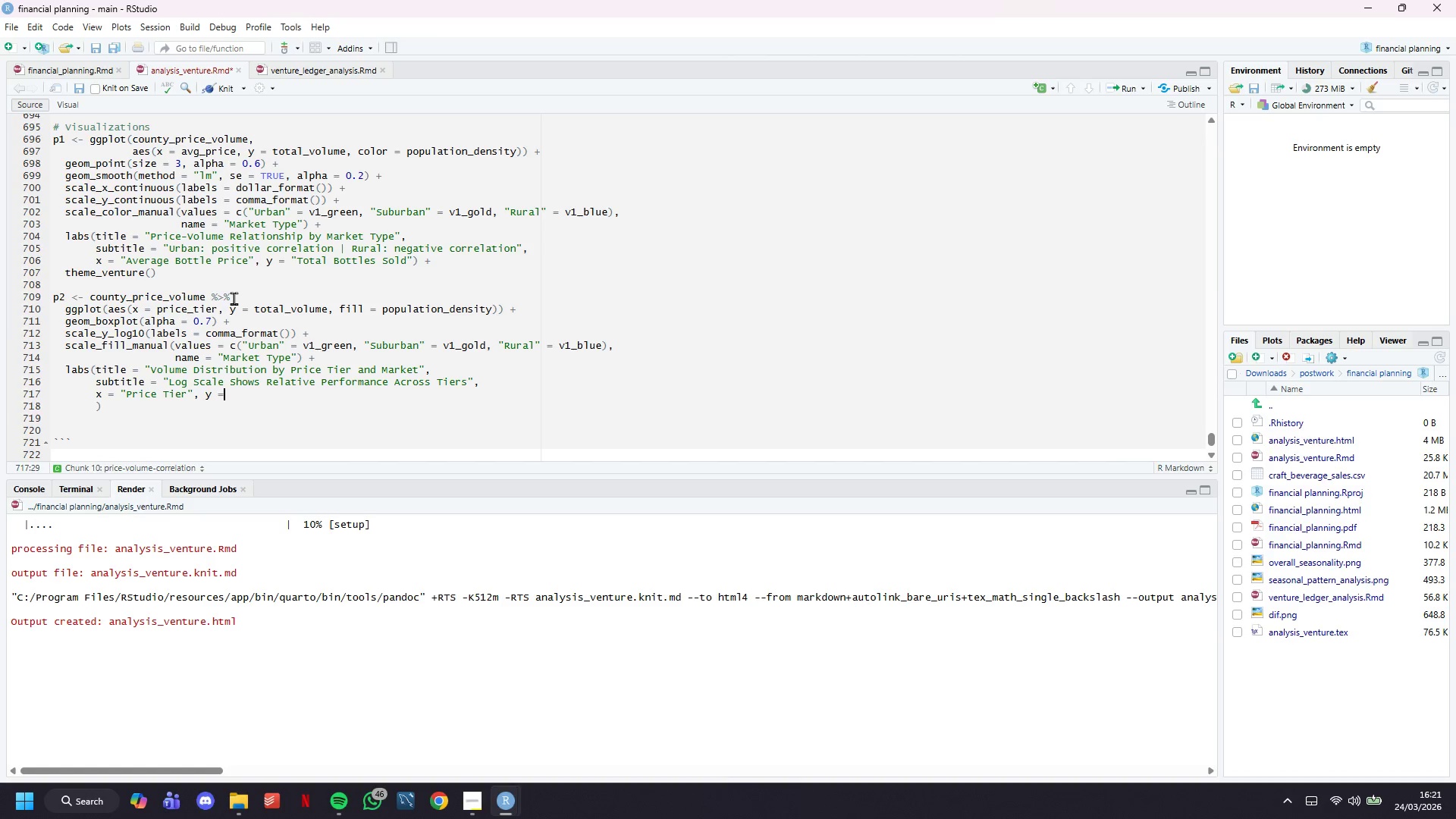 
key(Space)
 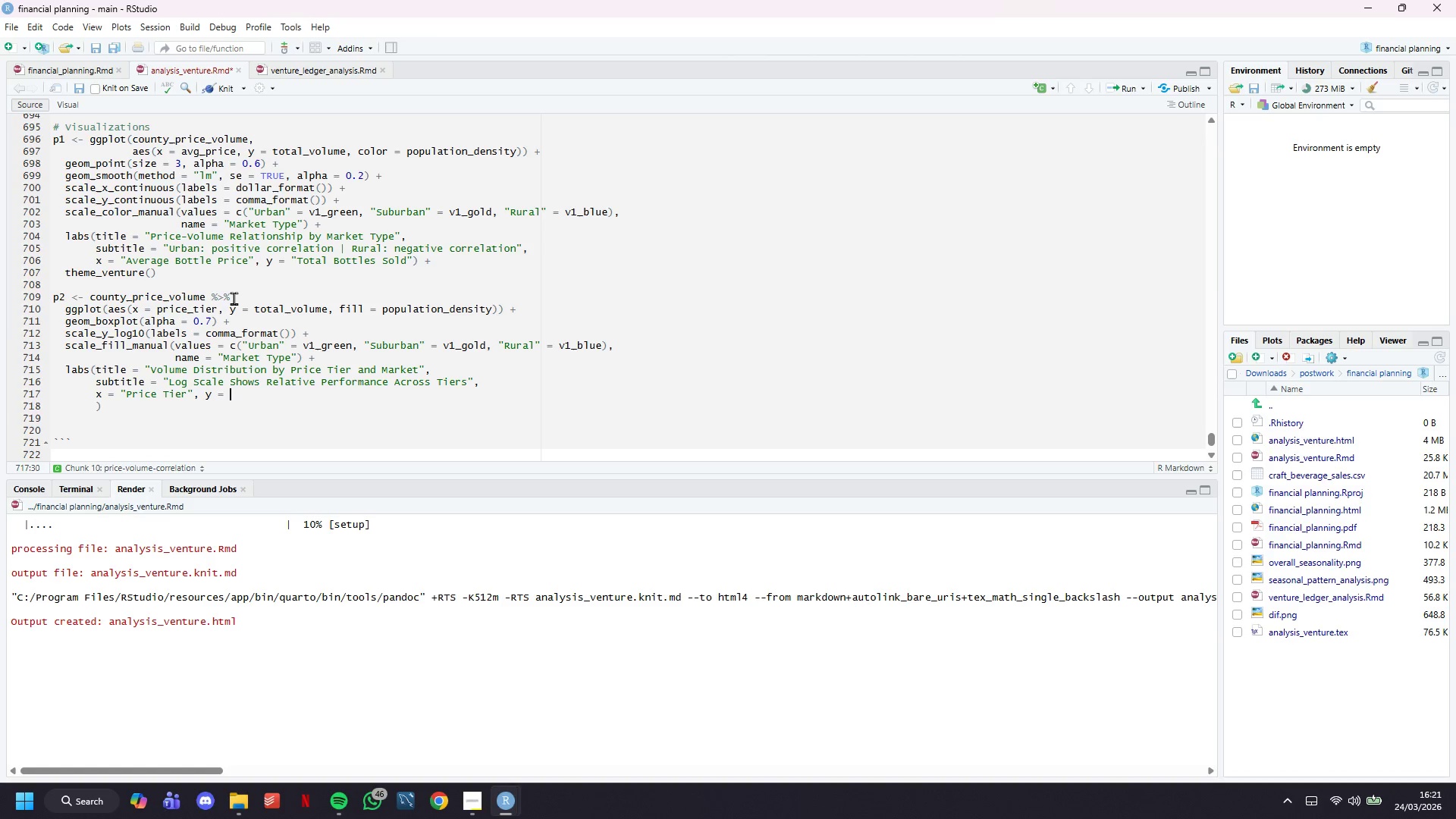 
type("Bottles an)
key(Backspace)
key(Backspace)
type(Sold (log scale))
 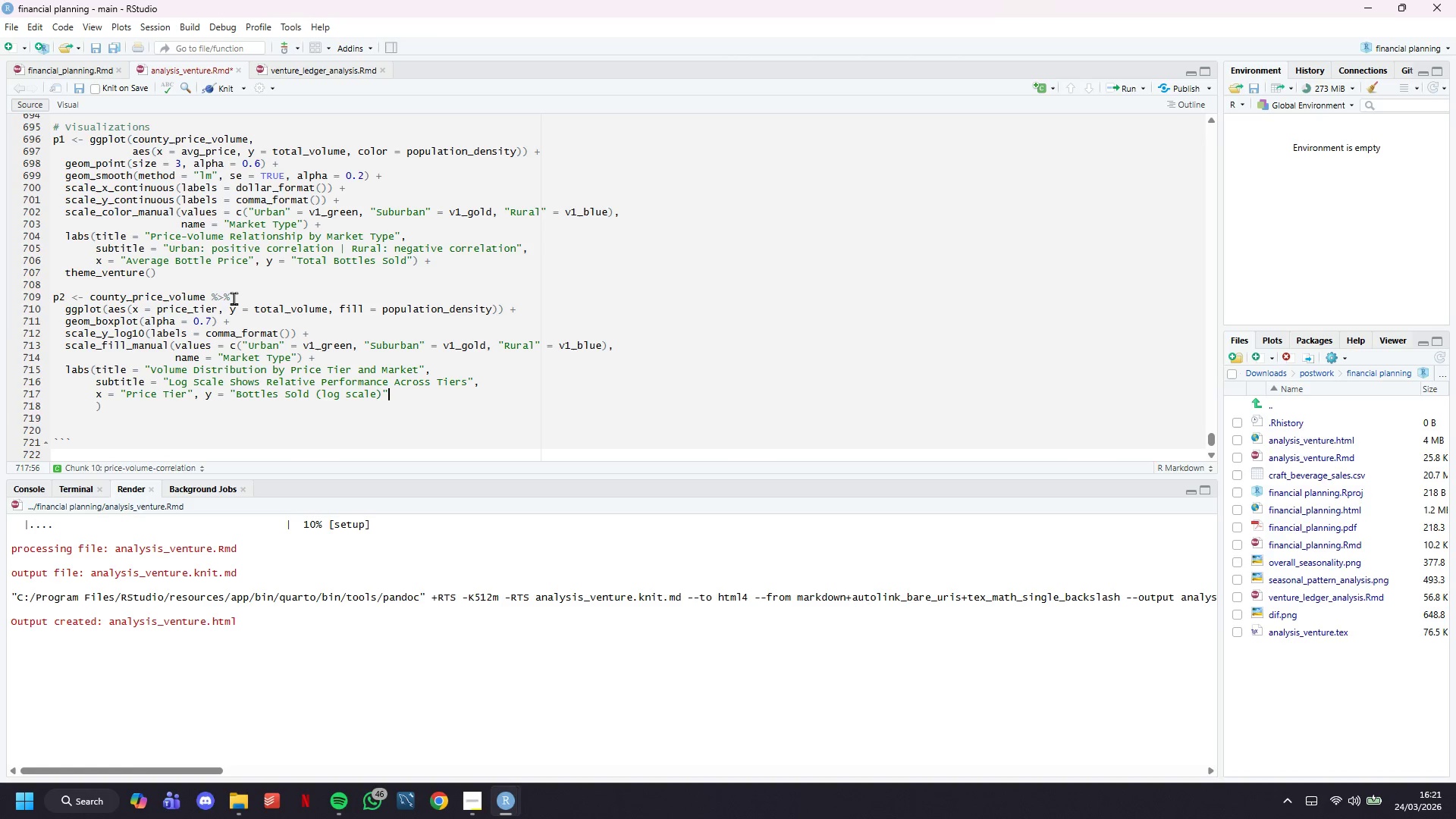 
 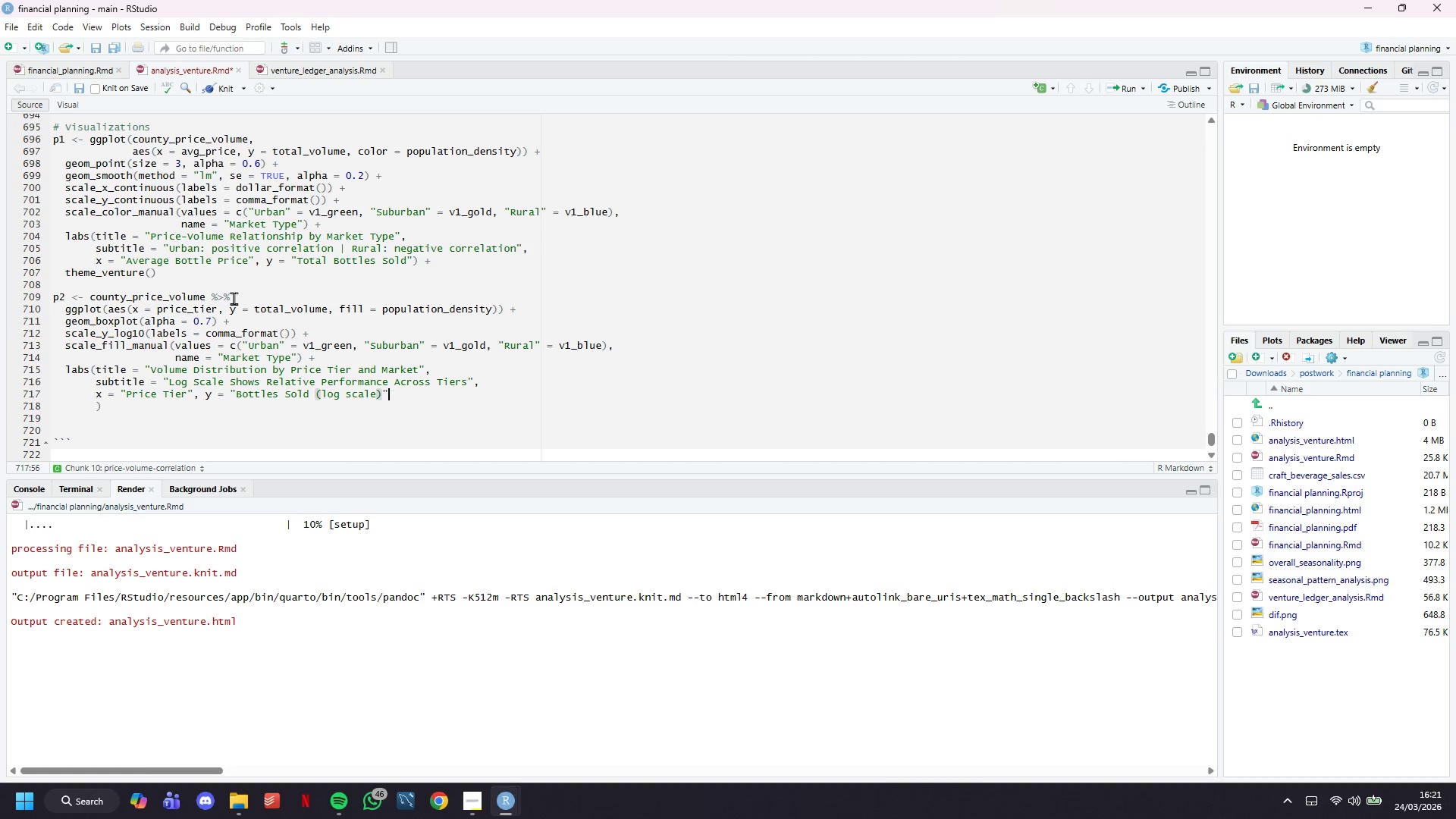 
key(ArrowRight)
 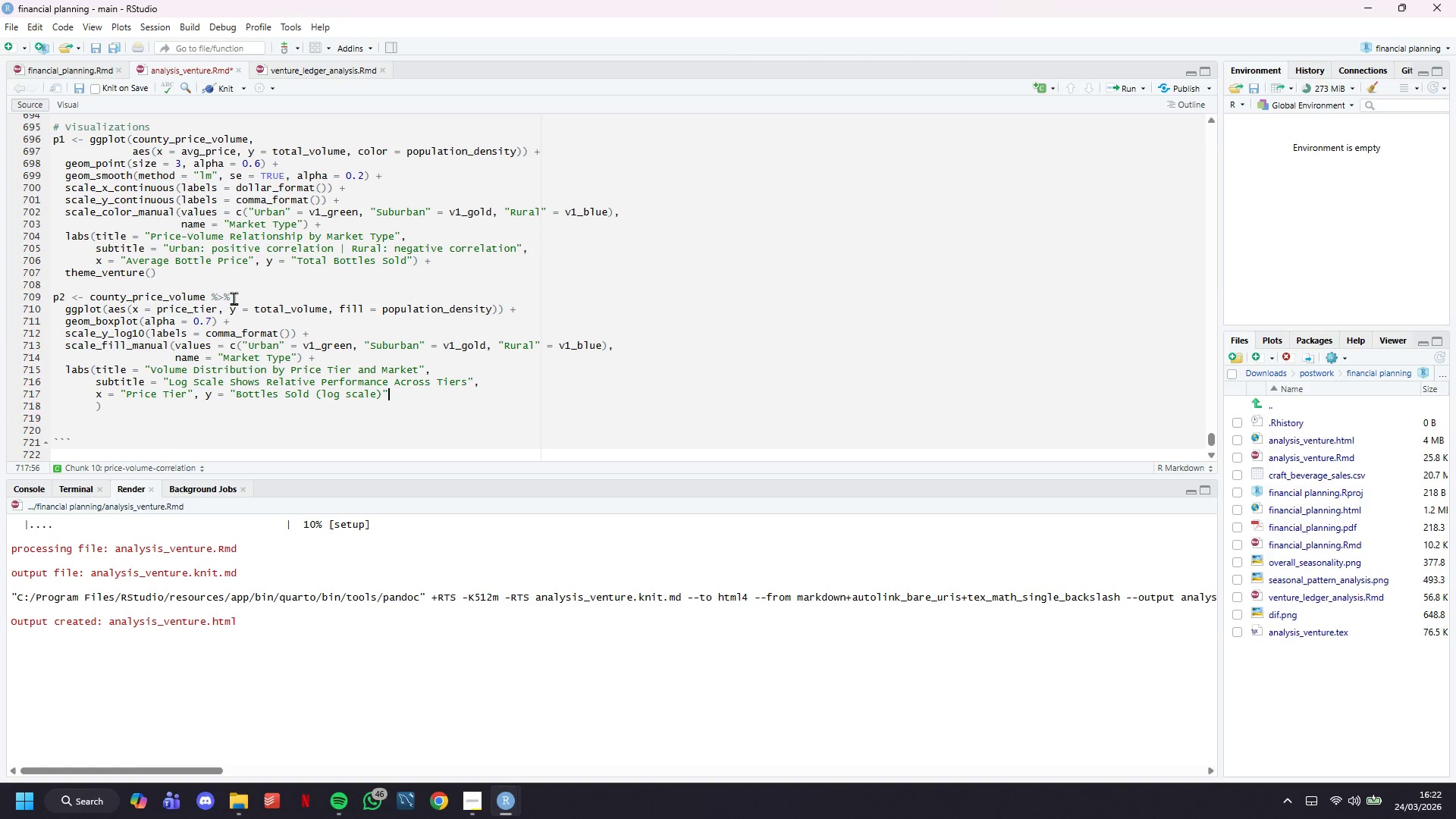 
key(ArrowDown)
 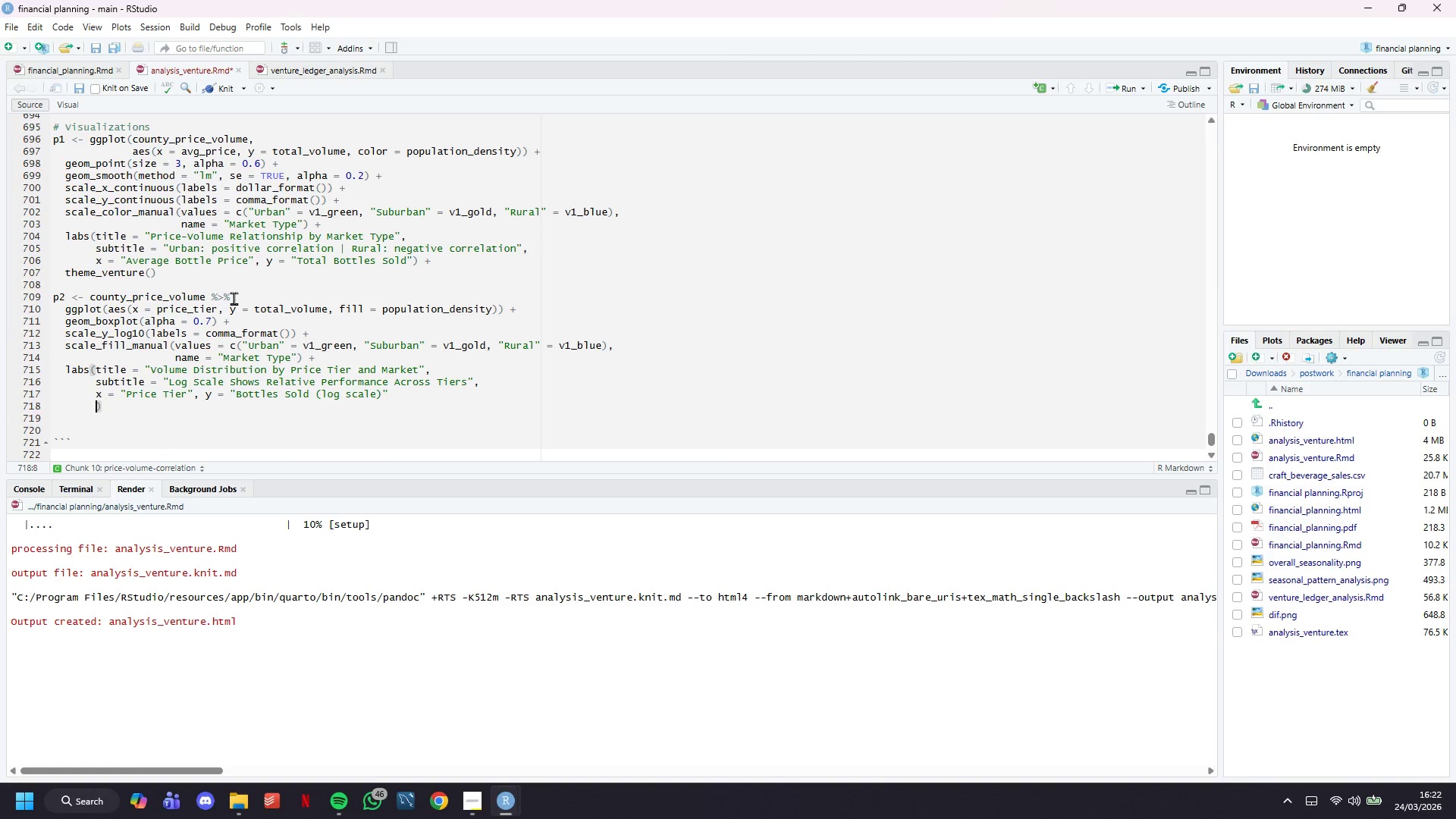 
key(ArrowLeft)
 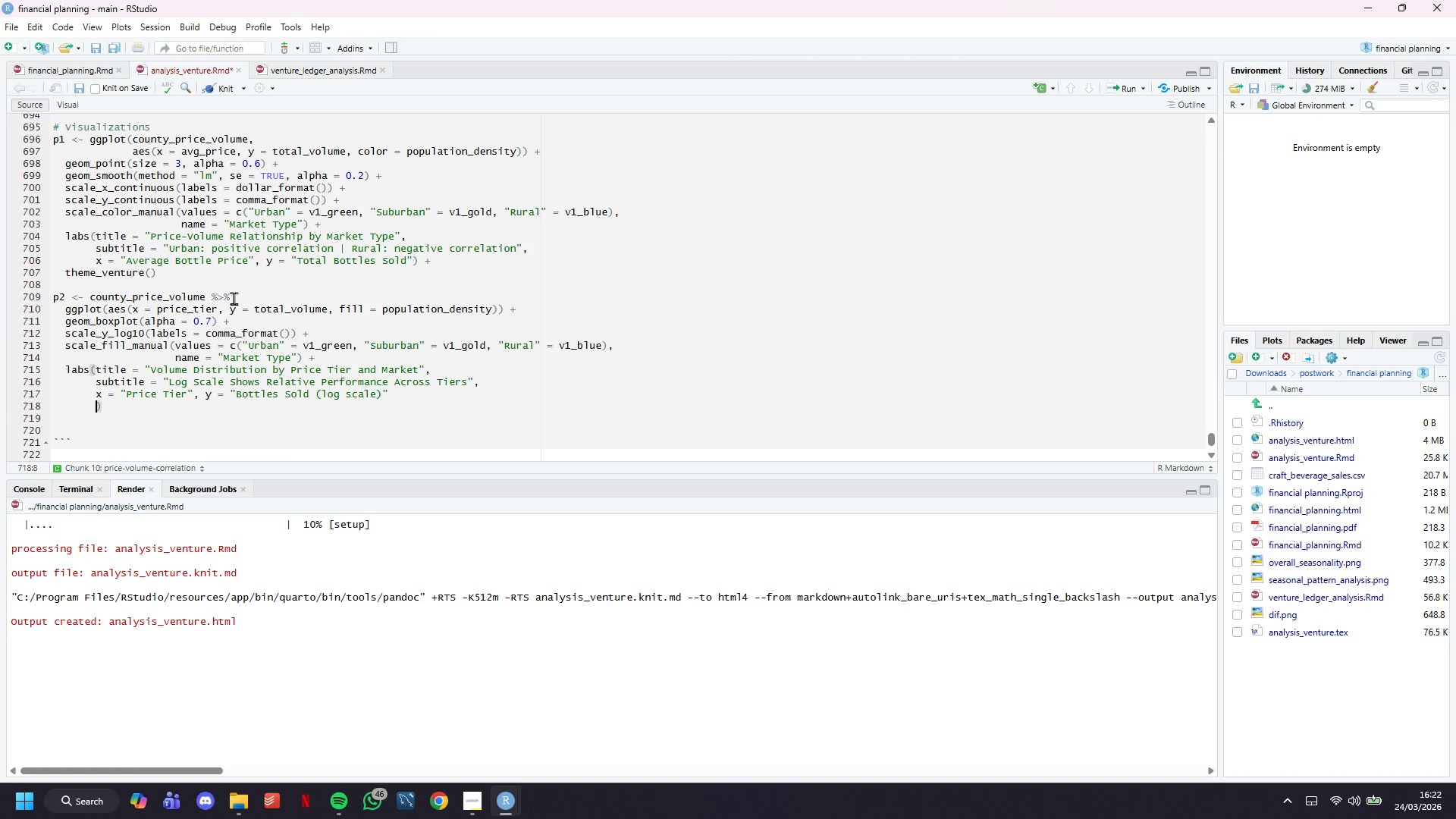 
key(Backspace)
 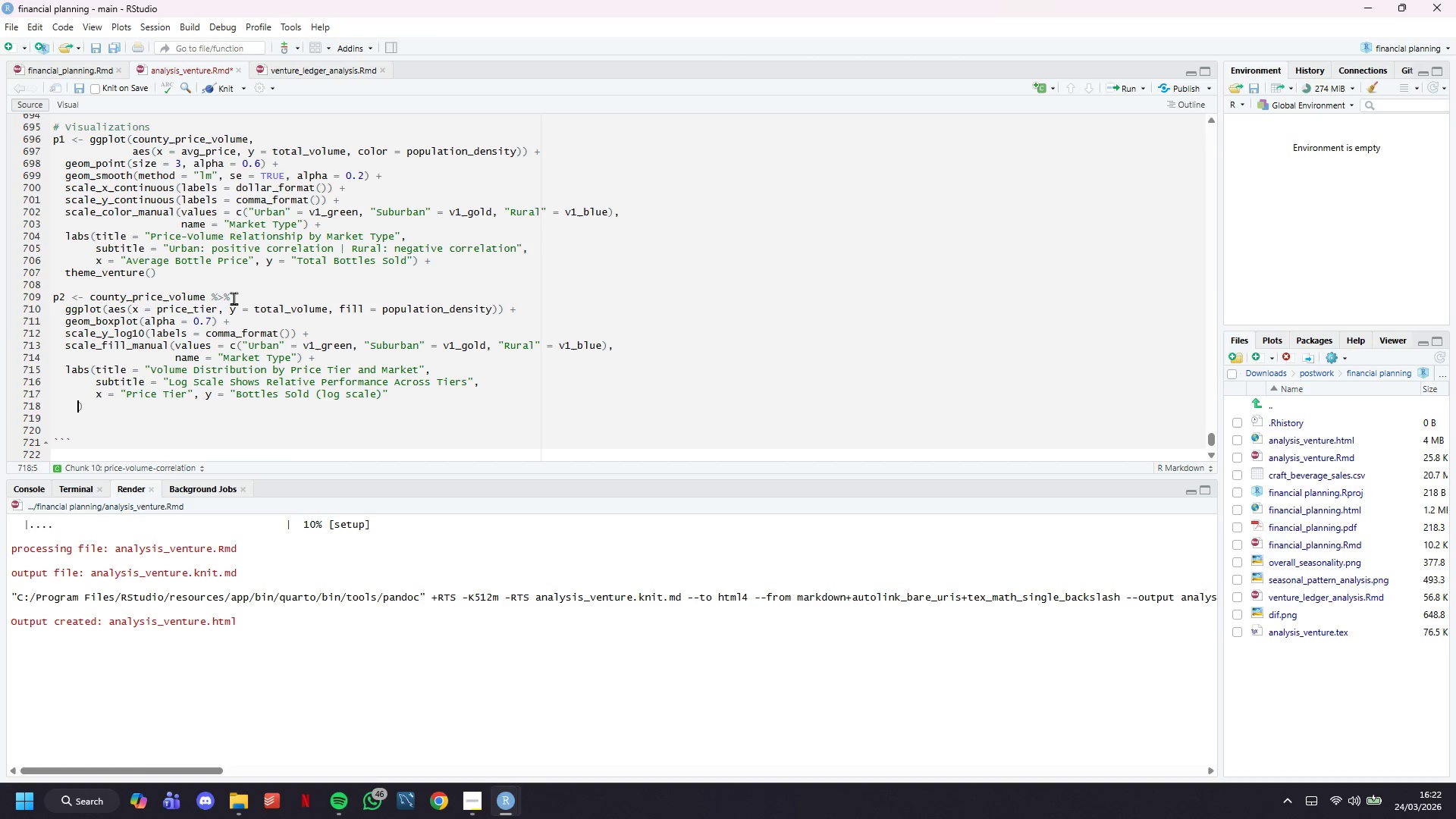 
key(Backspace)
 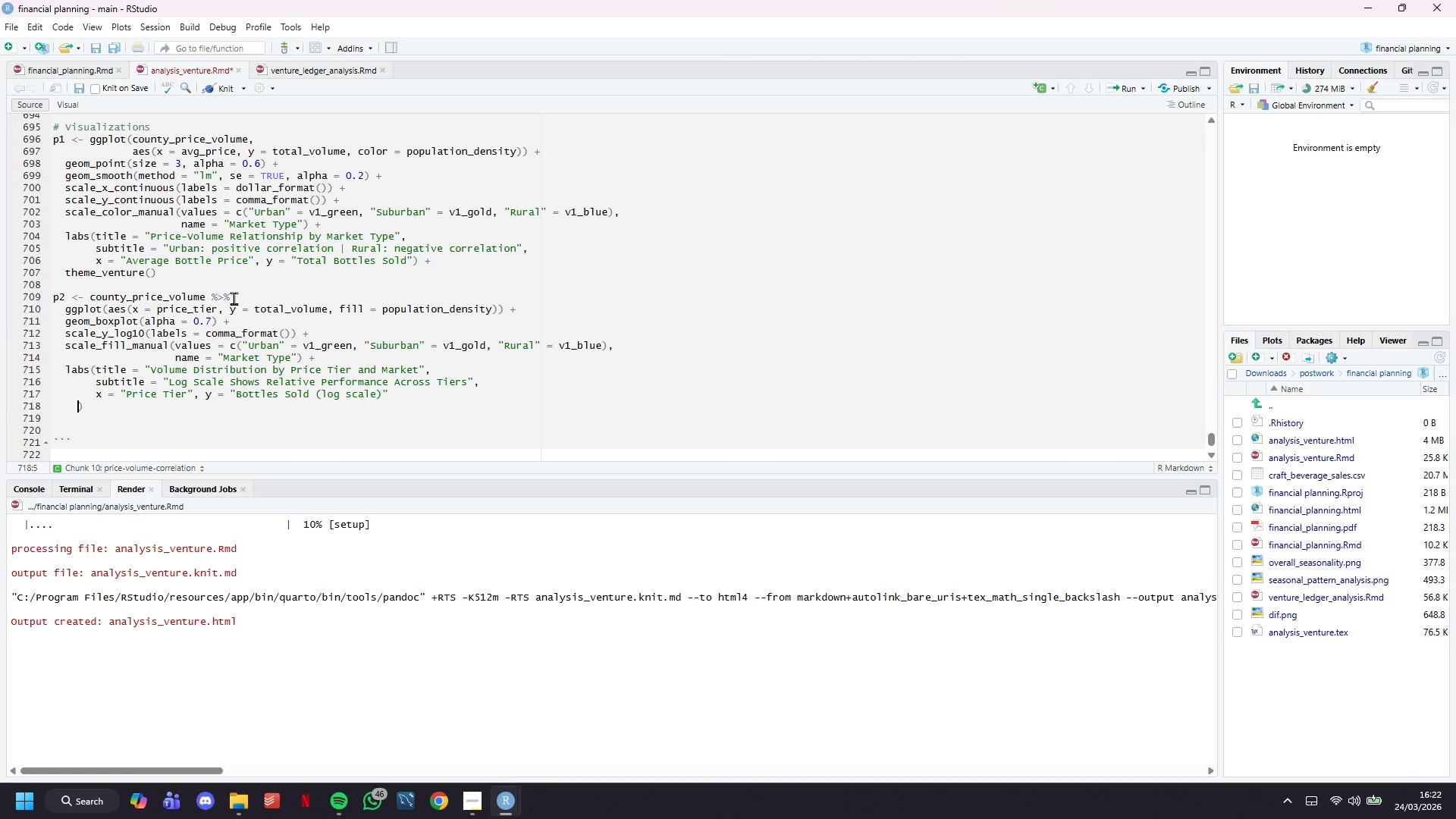 
key(Backspace)
 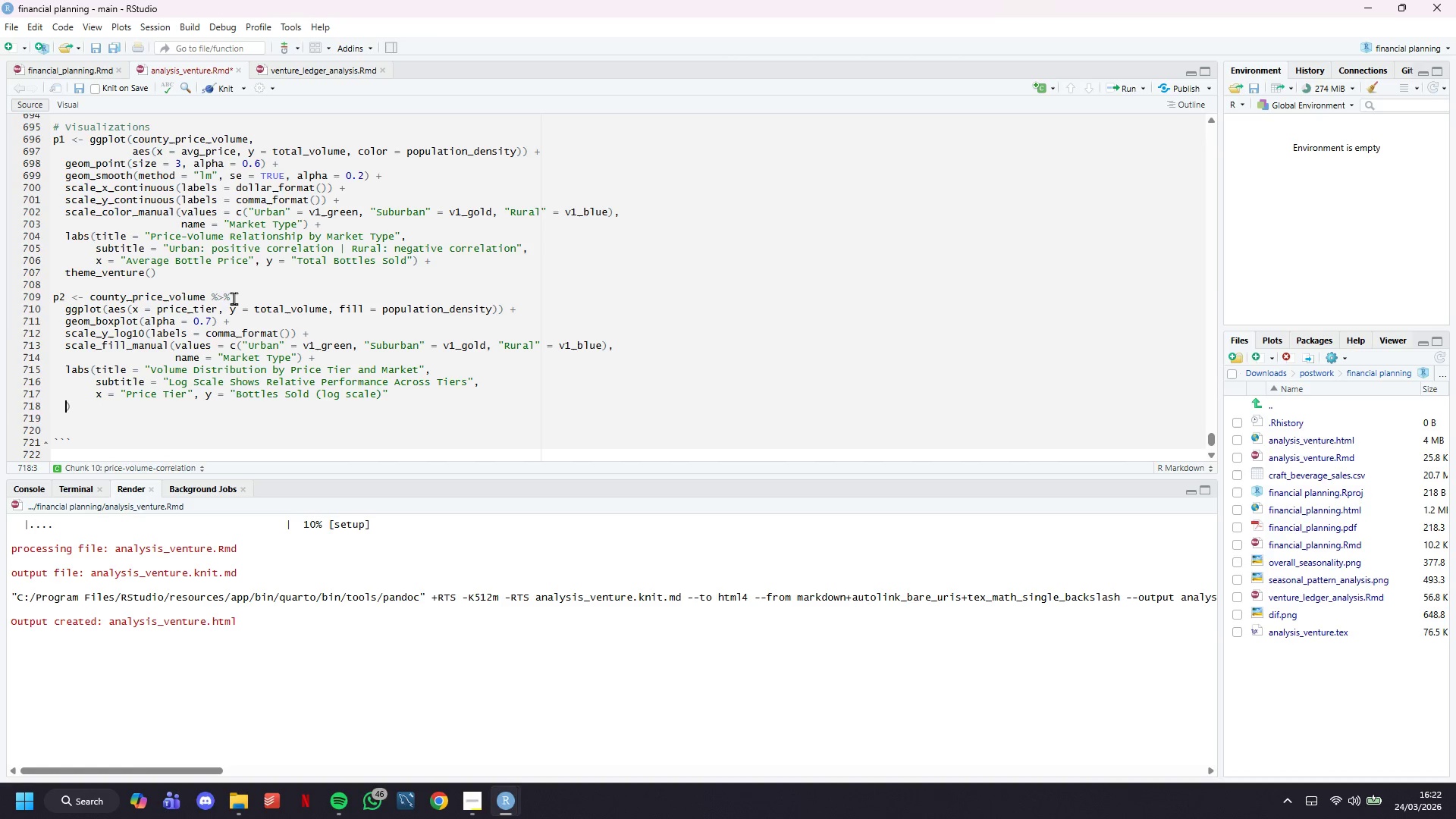 
key(Backspace)
 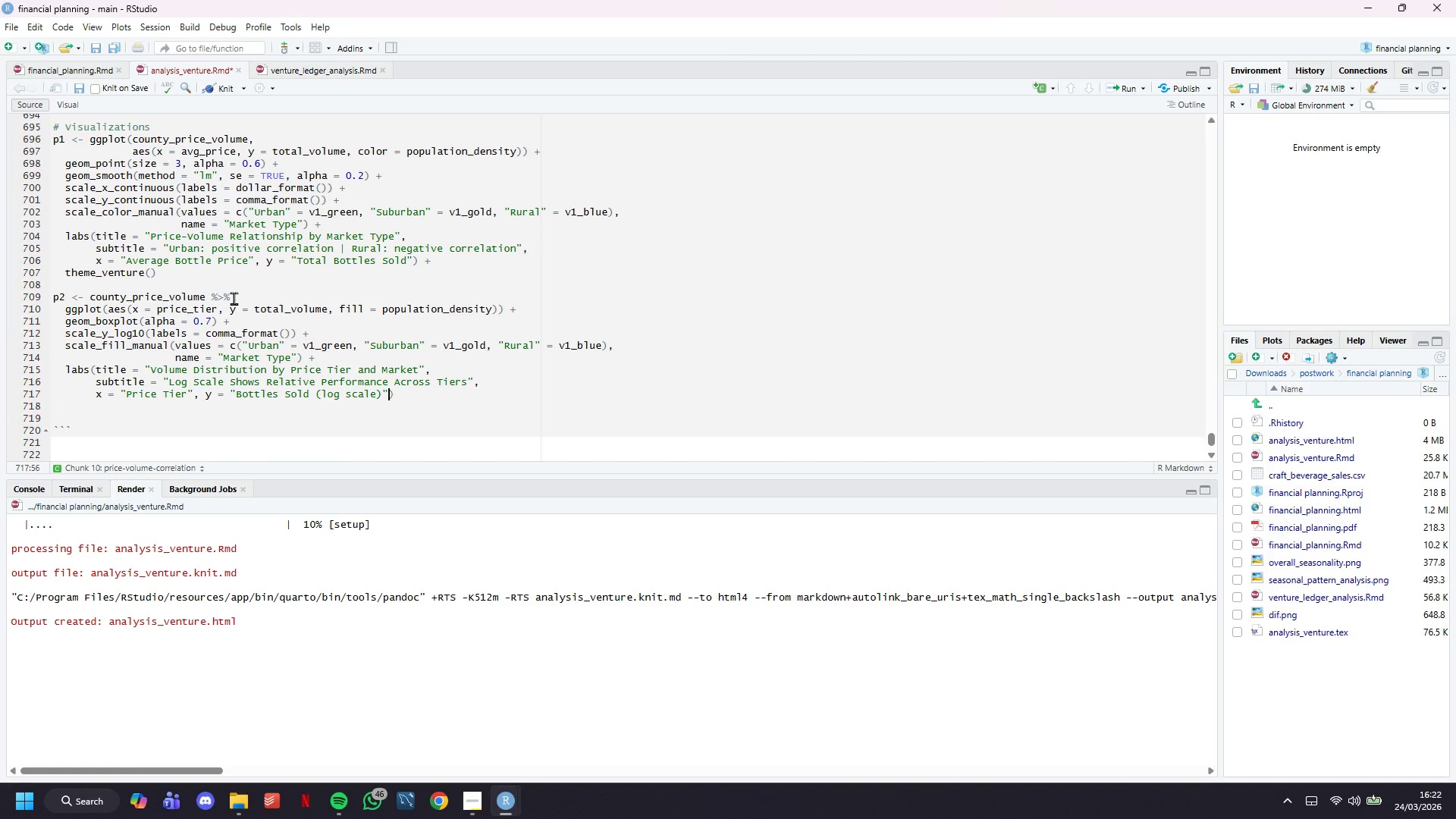 
key(Backspace)
 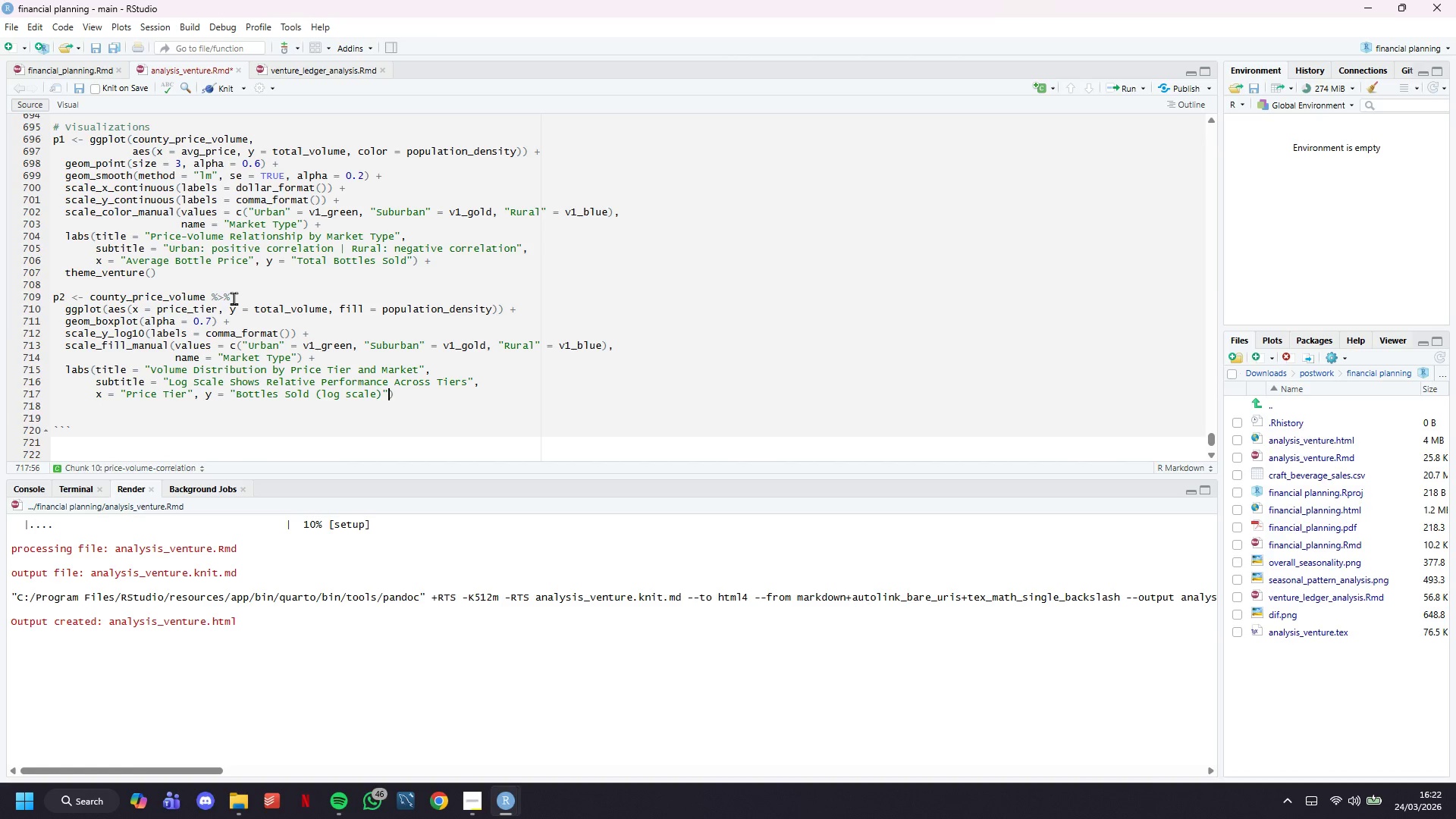 
key(ArrowRight)
 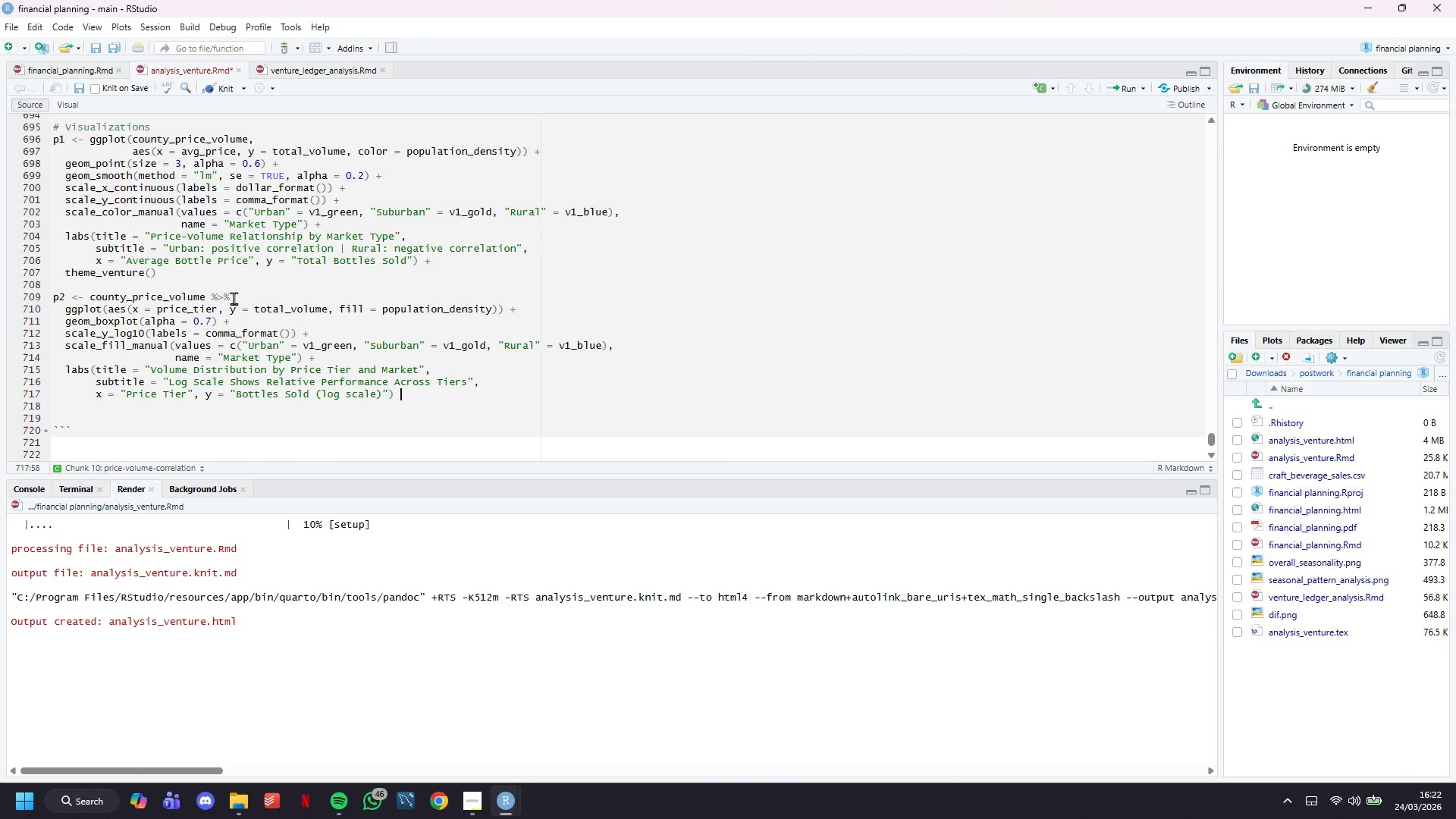 
key(Space)
 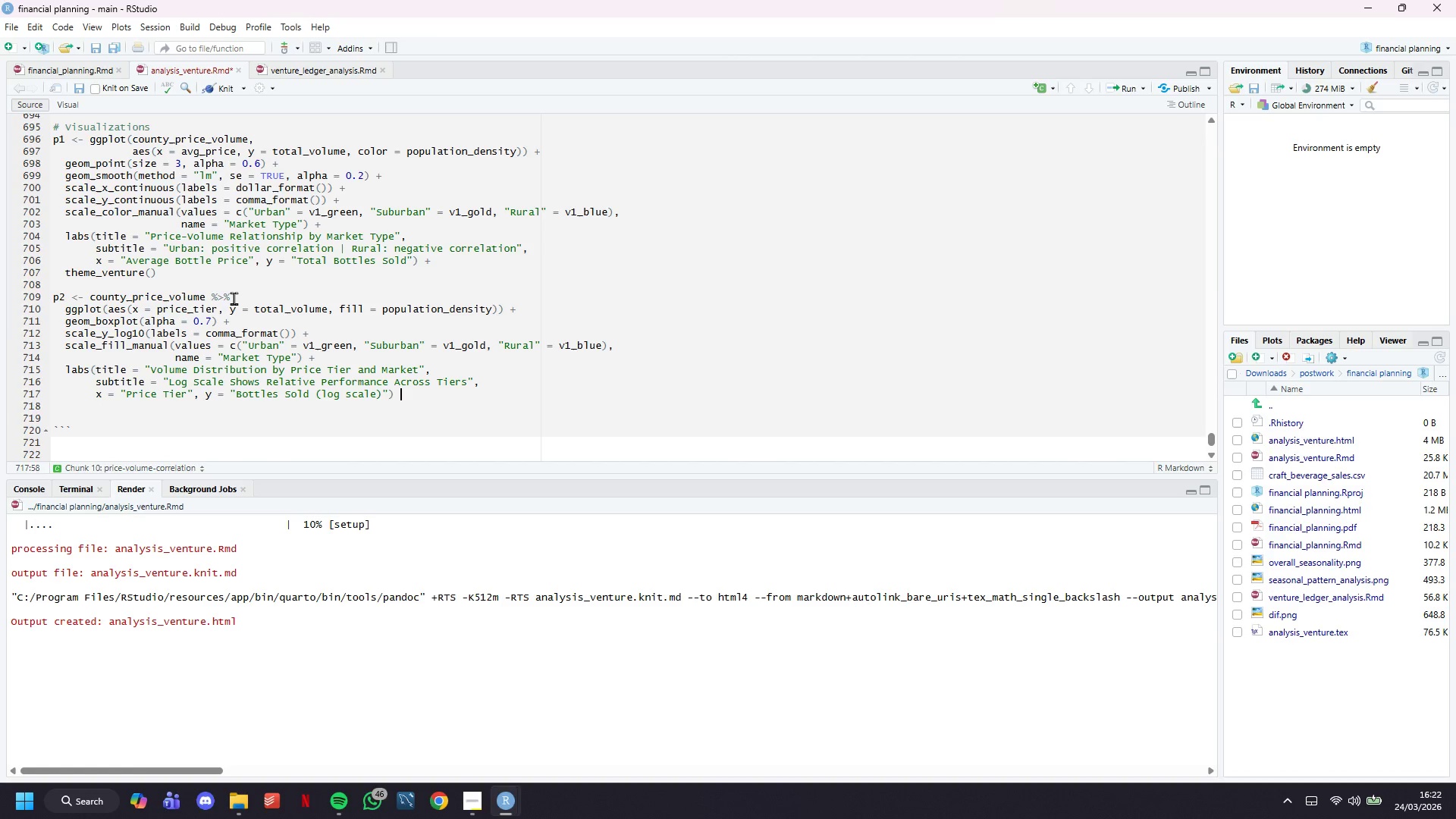 
key(Shift+Equal)
 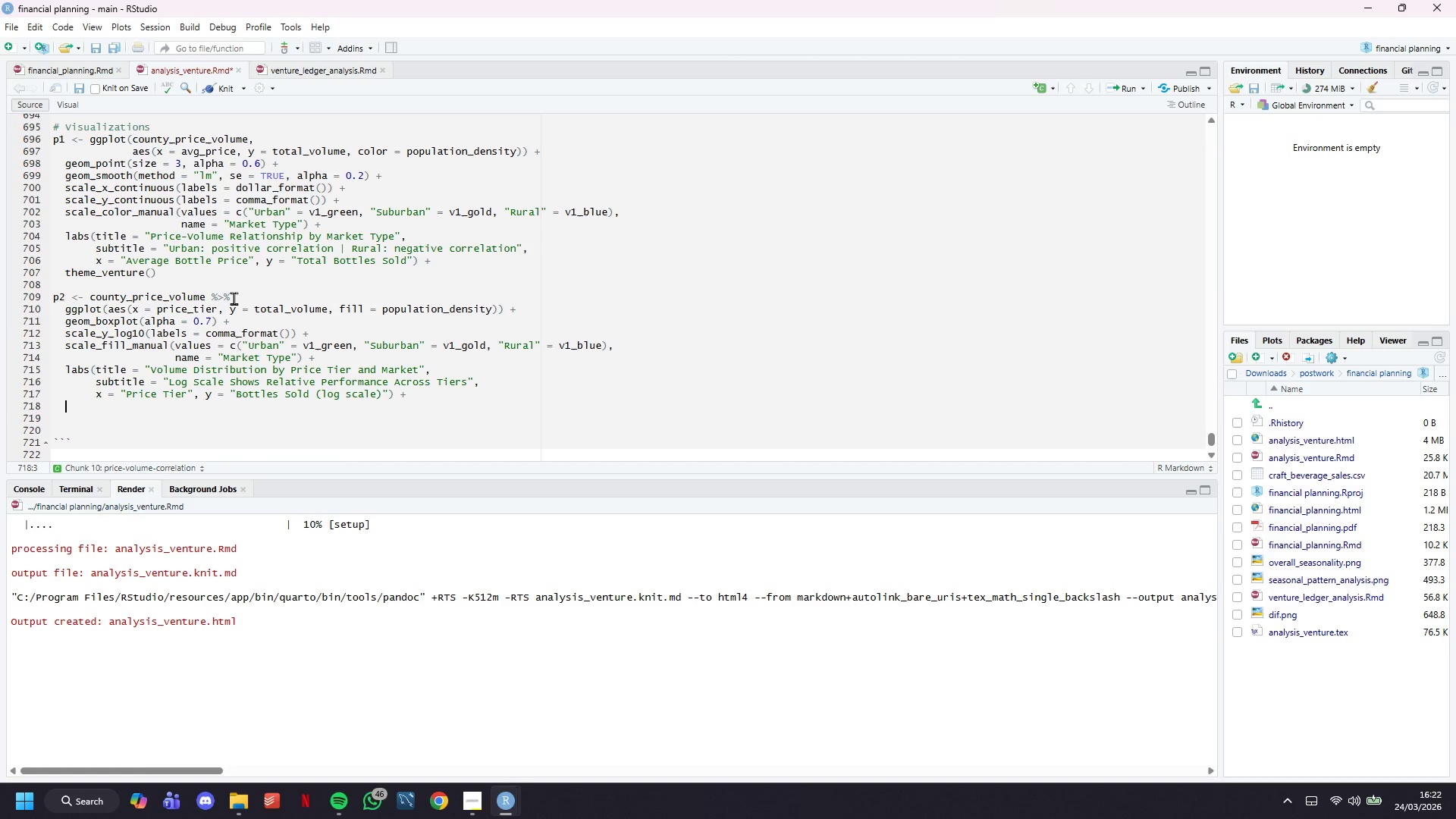 
key(Enter)
 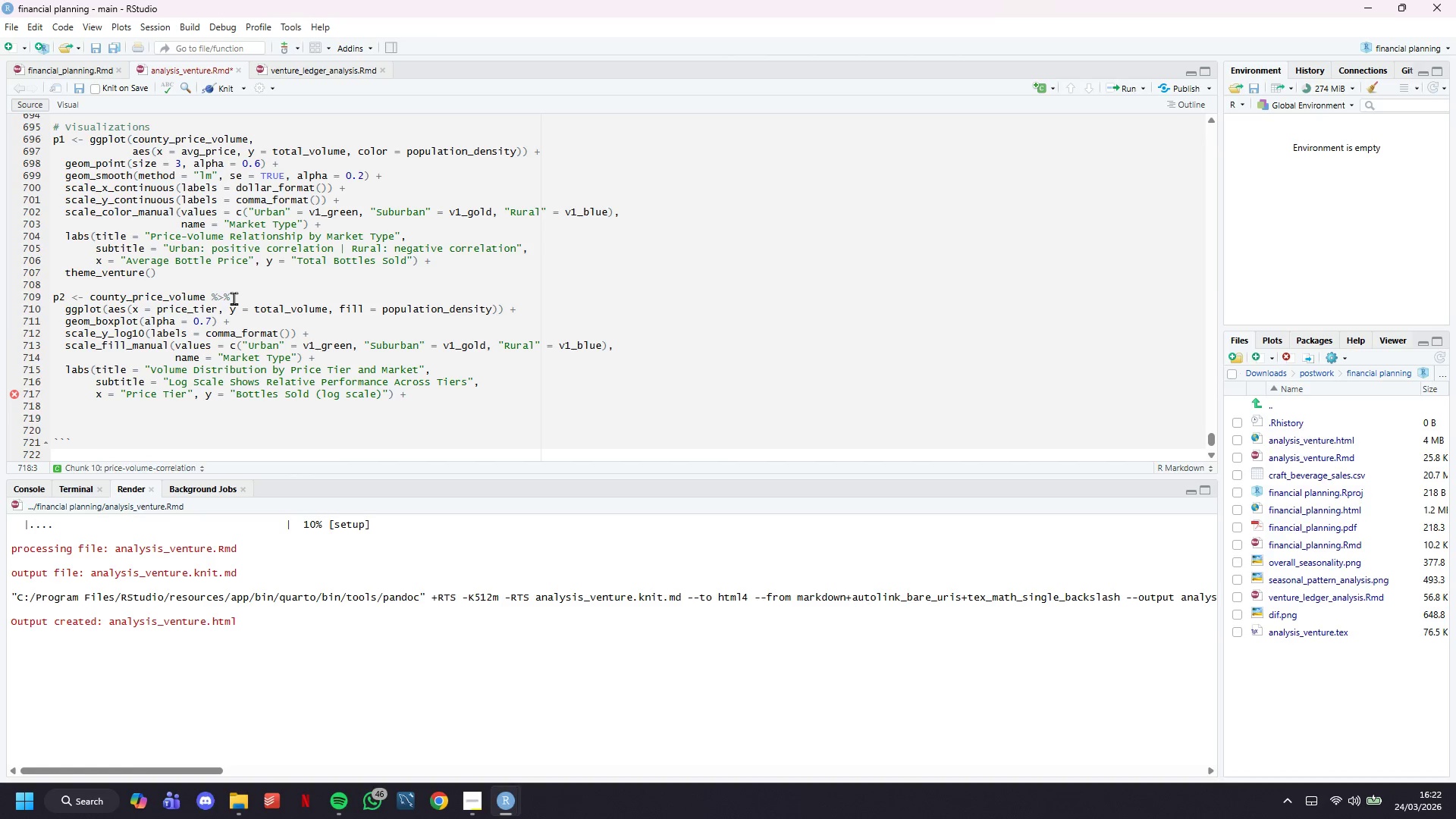 
wait(6.16)
 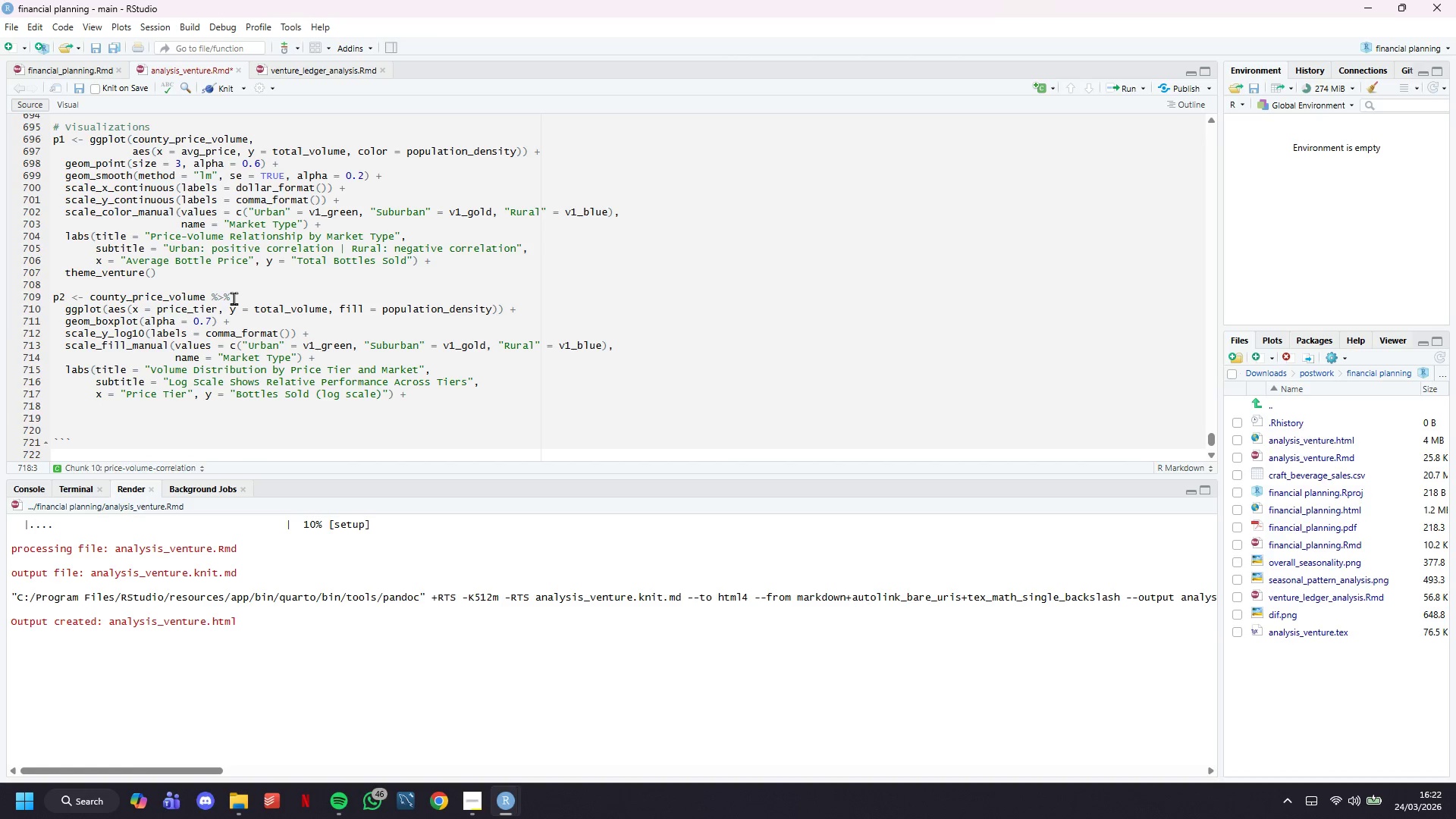 
type(theme_venture()
 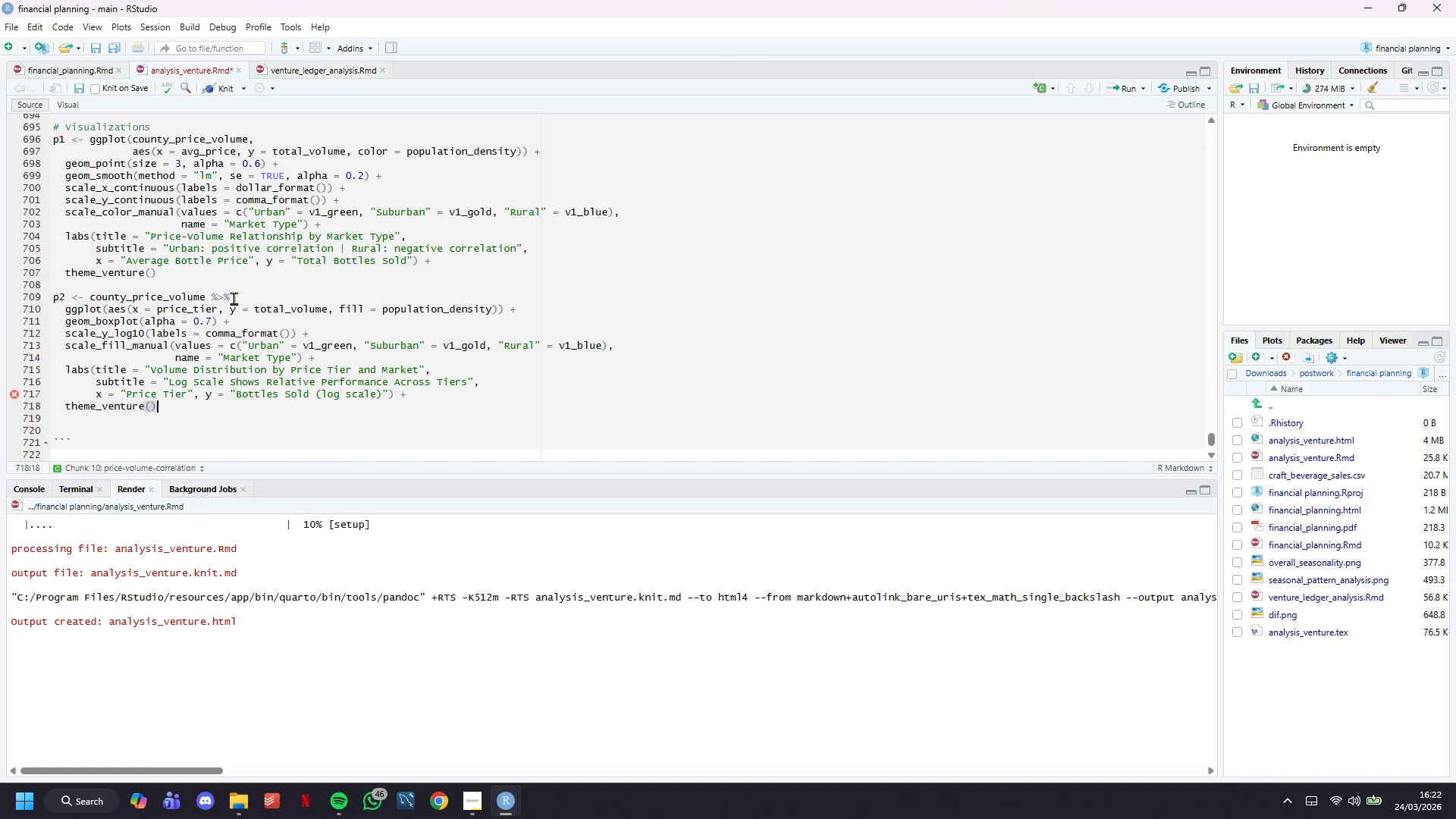 
key(ArrowRight)
 